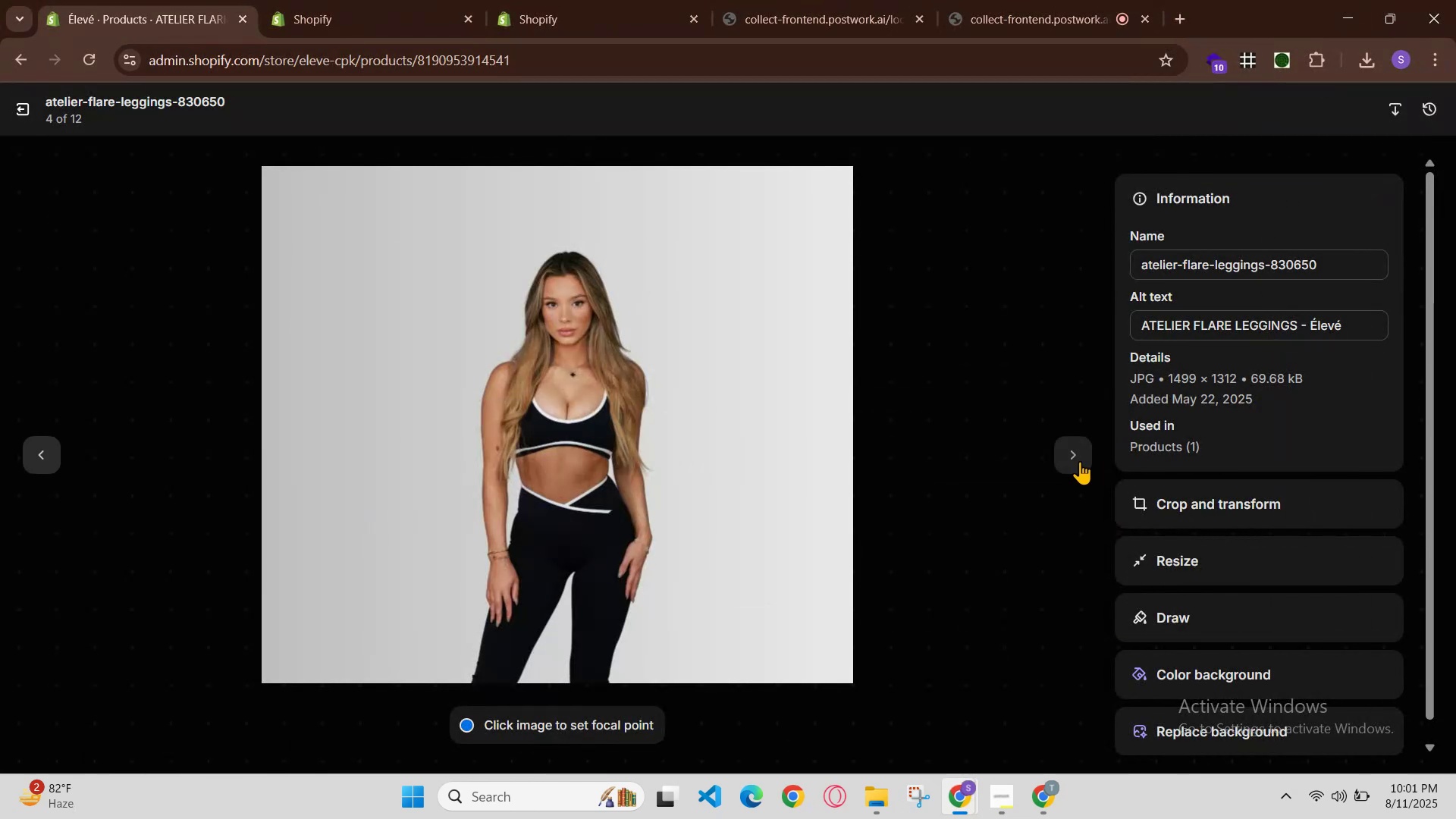 
left_click([1065, 459])
 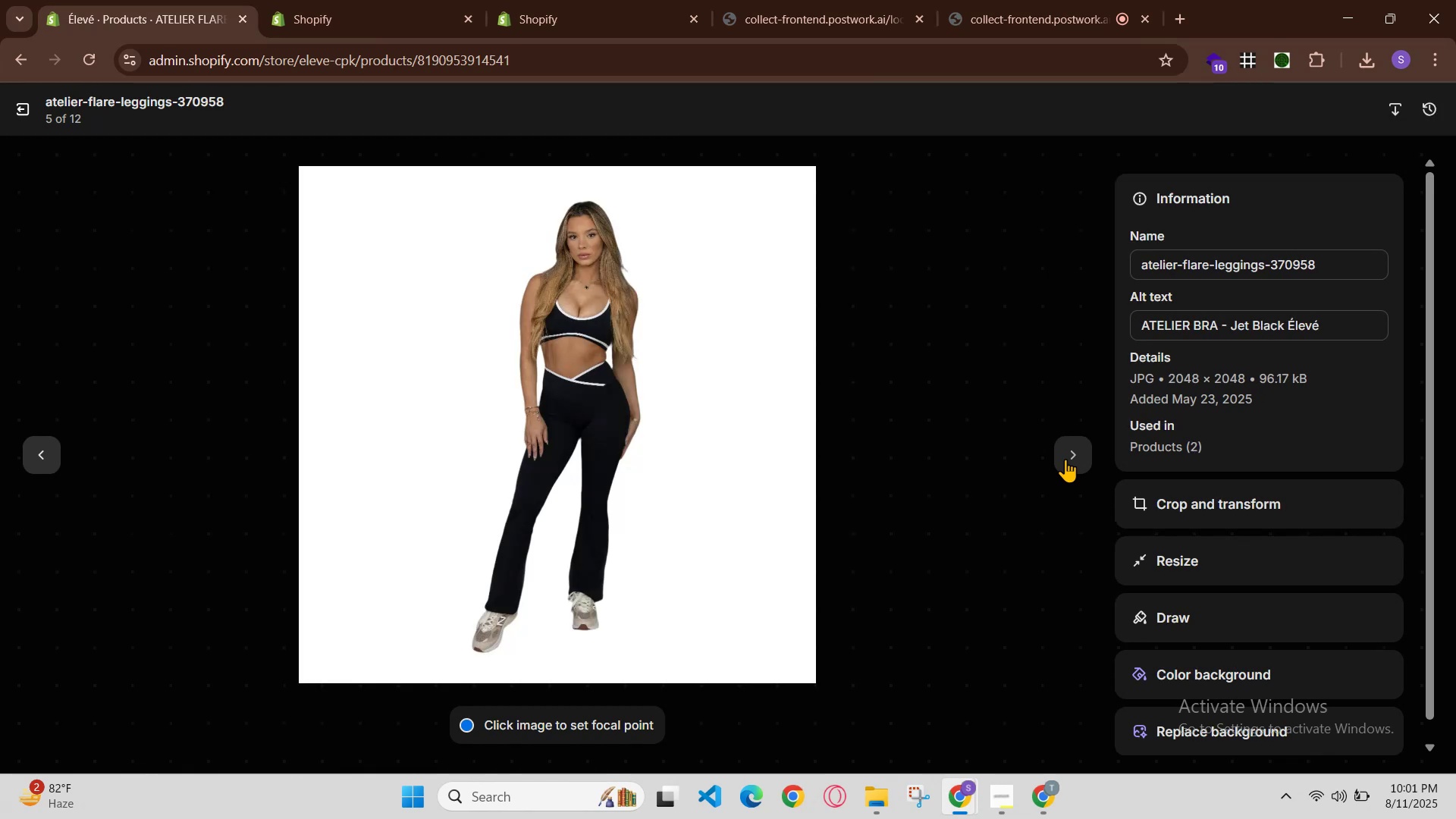 
left_click([1065, 459])
 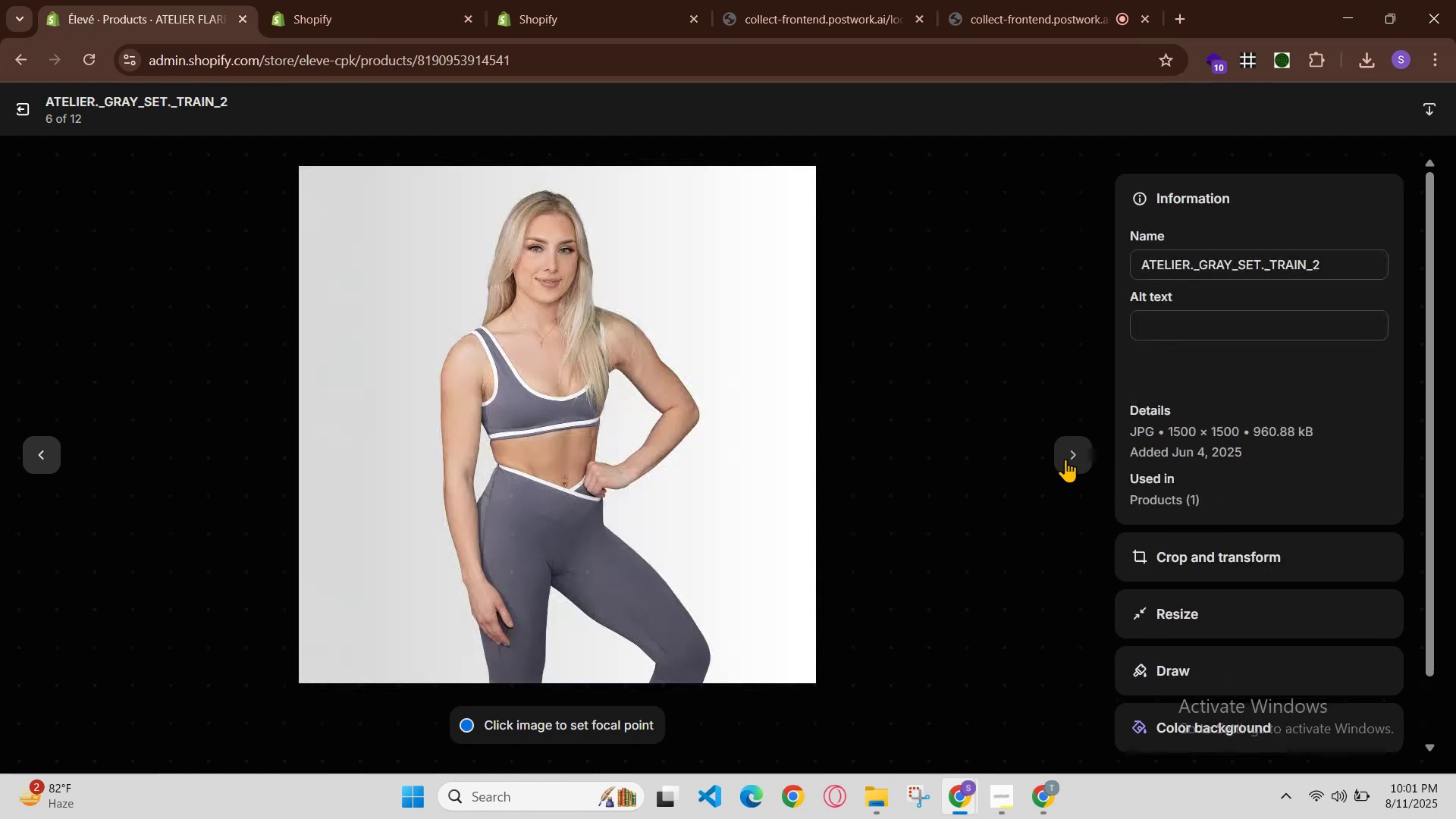 
left_click([1065, 459])
 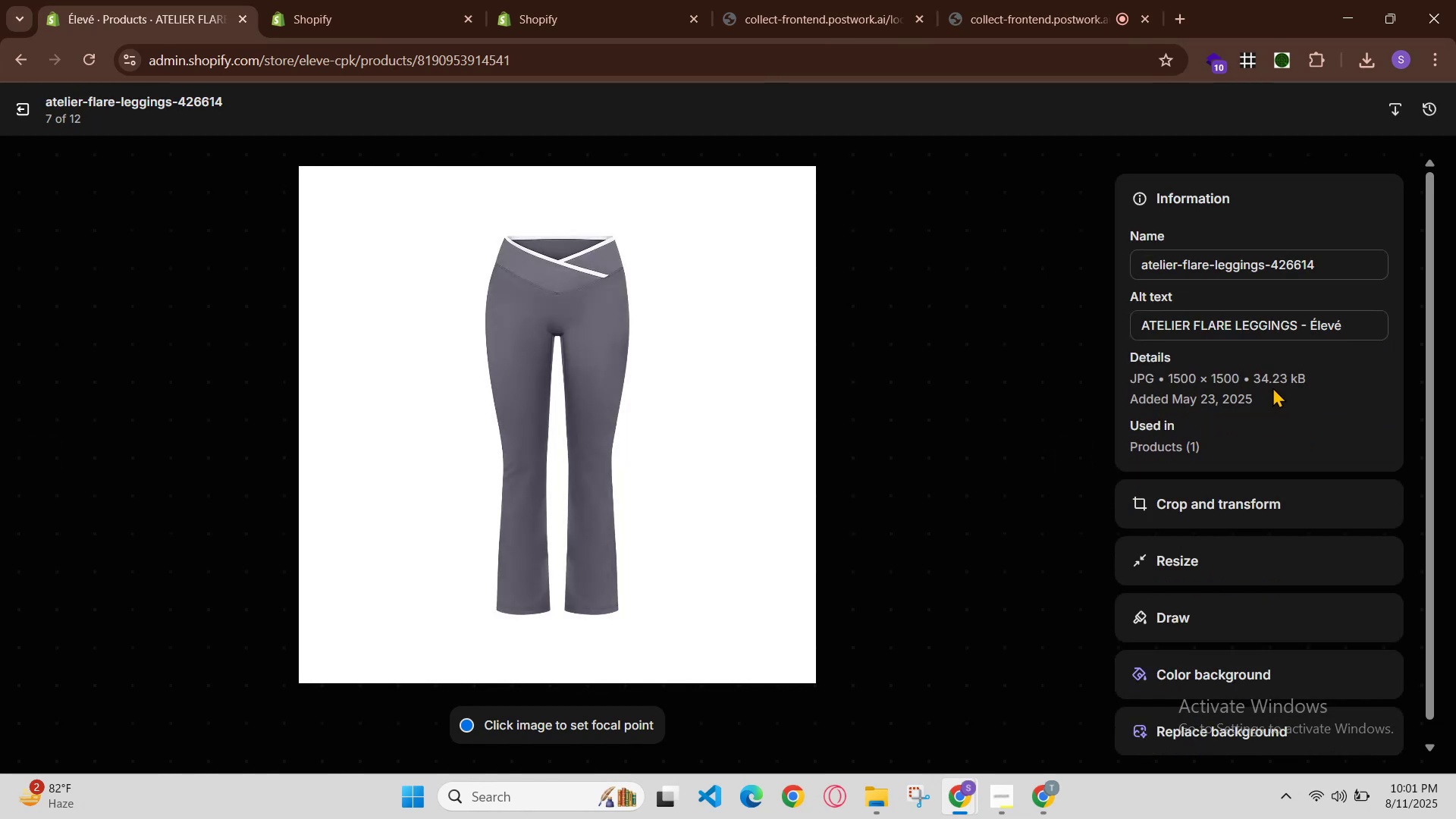 
left_click([1306, 329])
 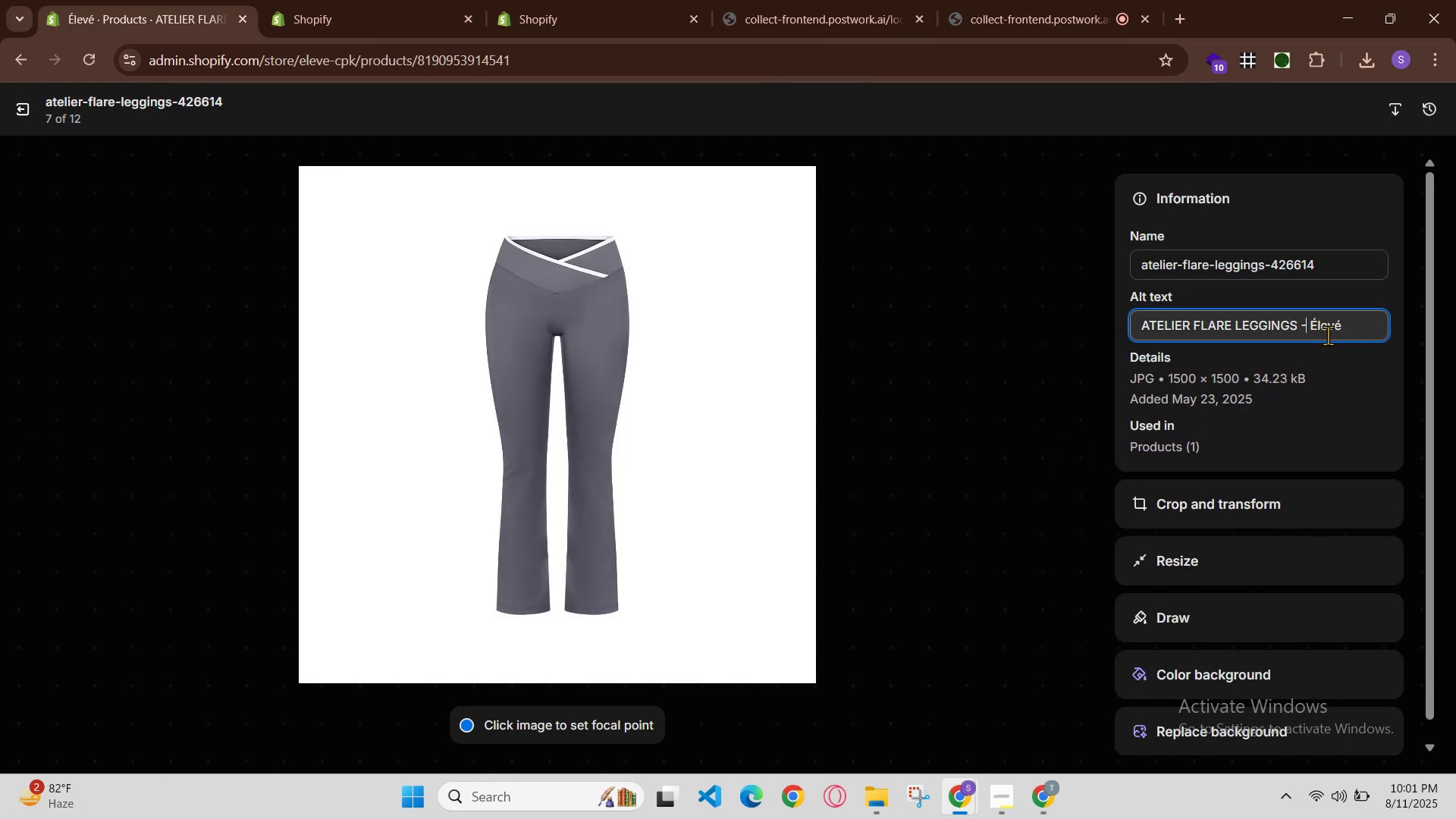 
key(Space)
 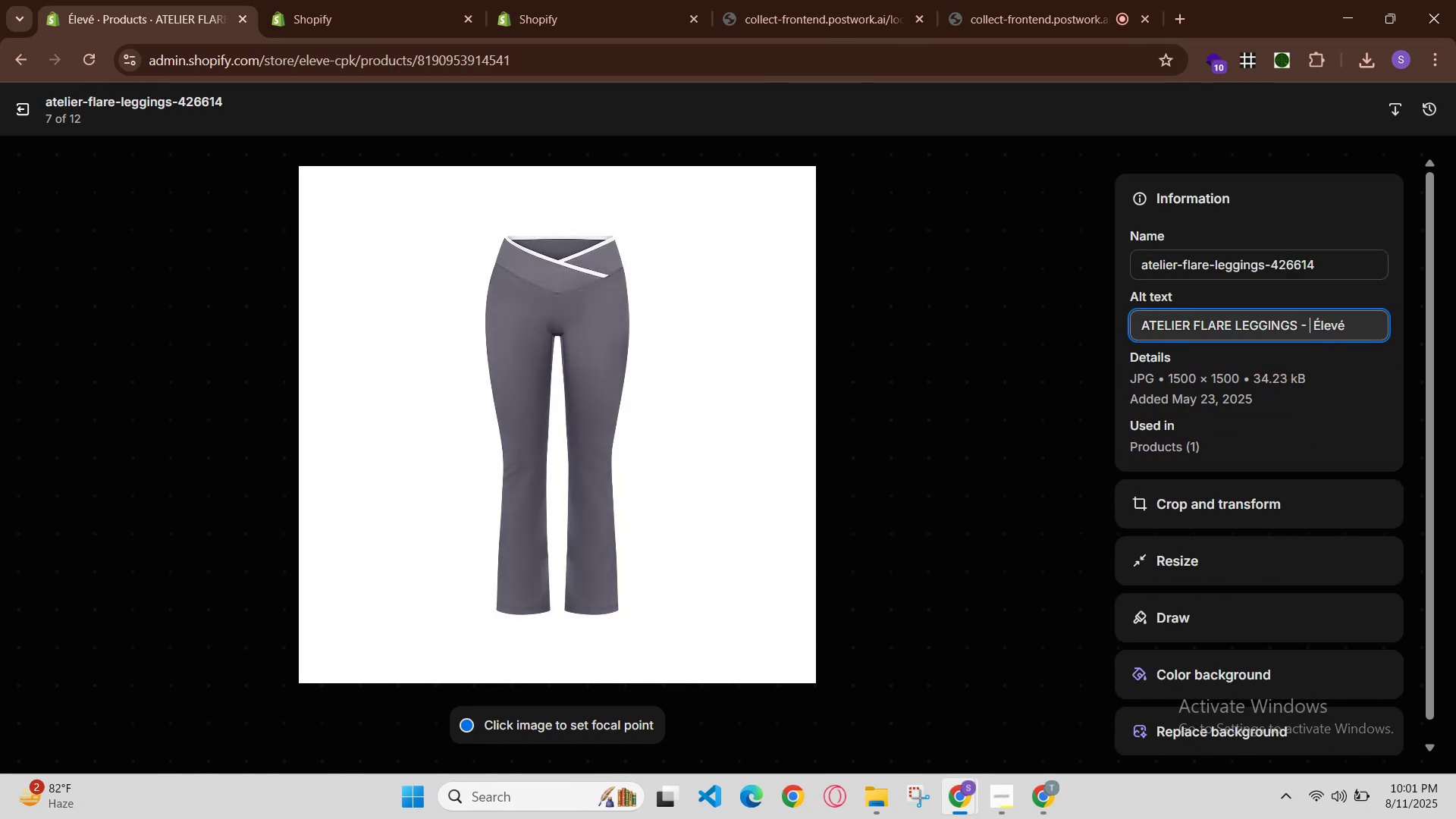 
key(Control+V)
 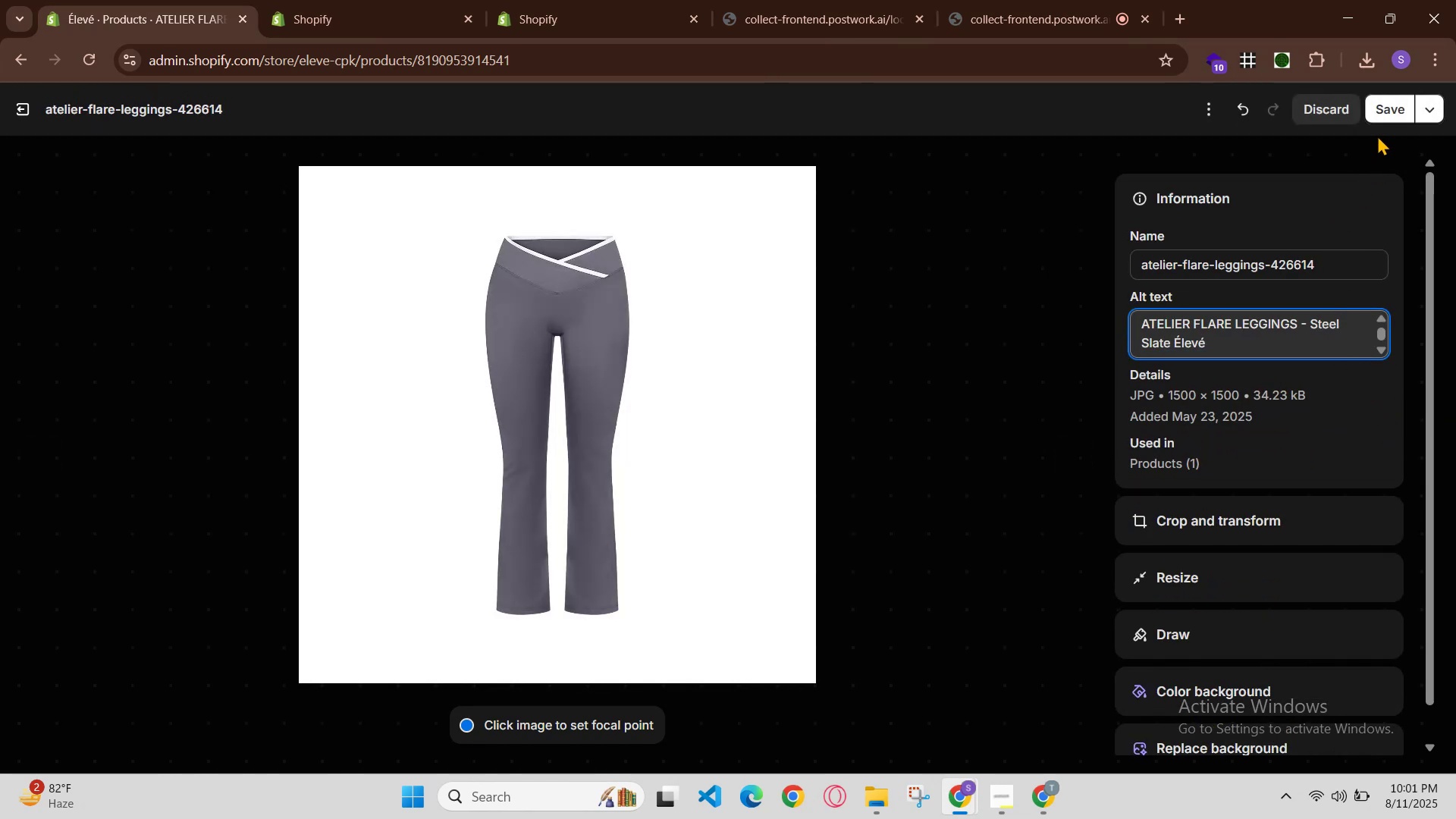 
left_click([1382, 108])
 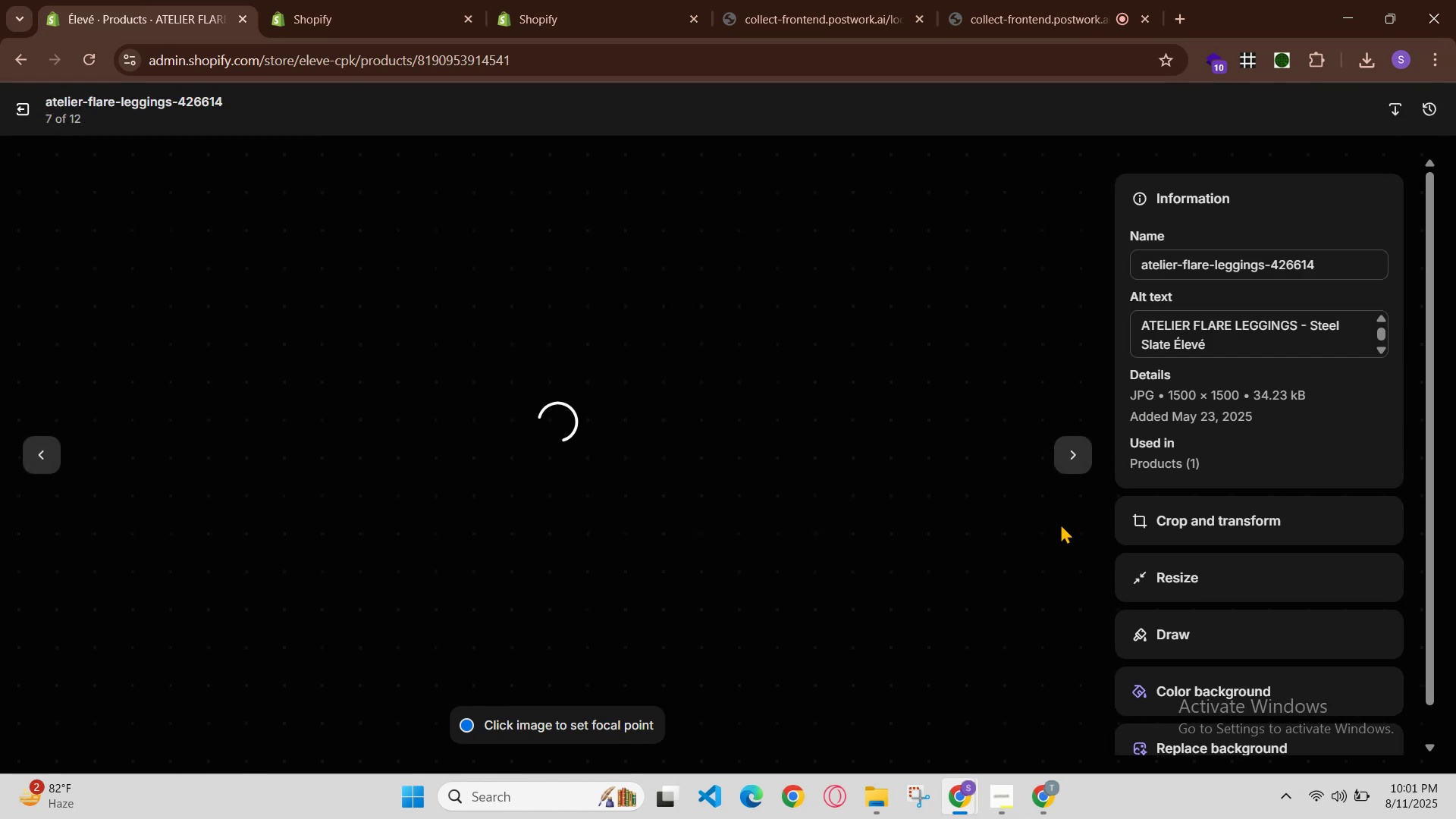 
double_click([1071, 447])
 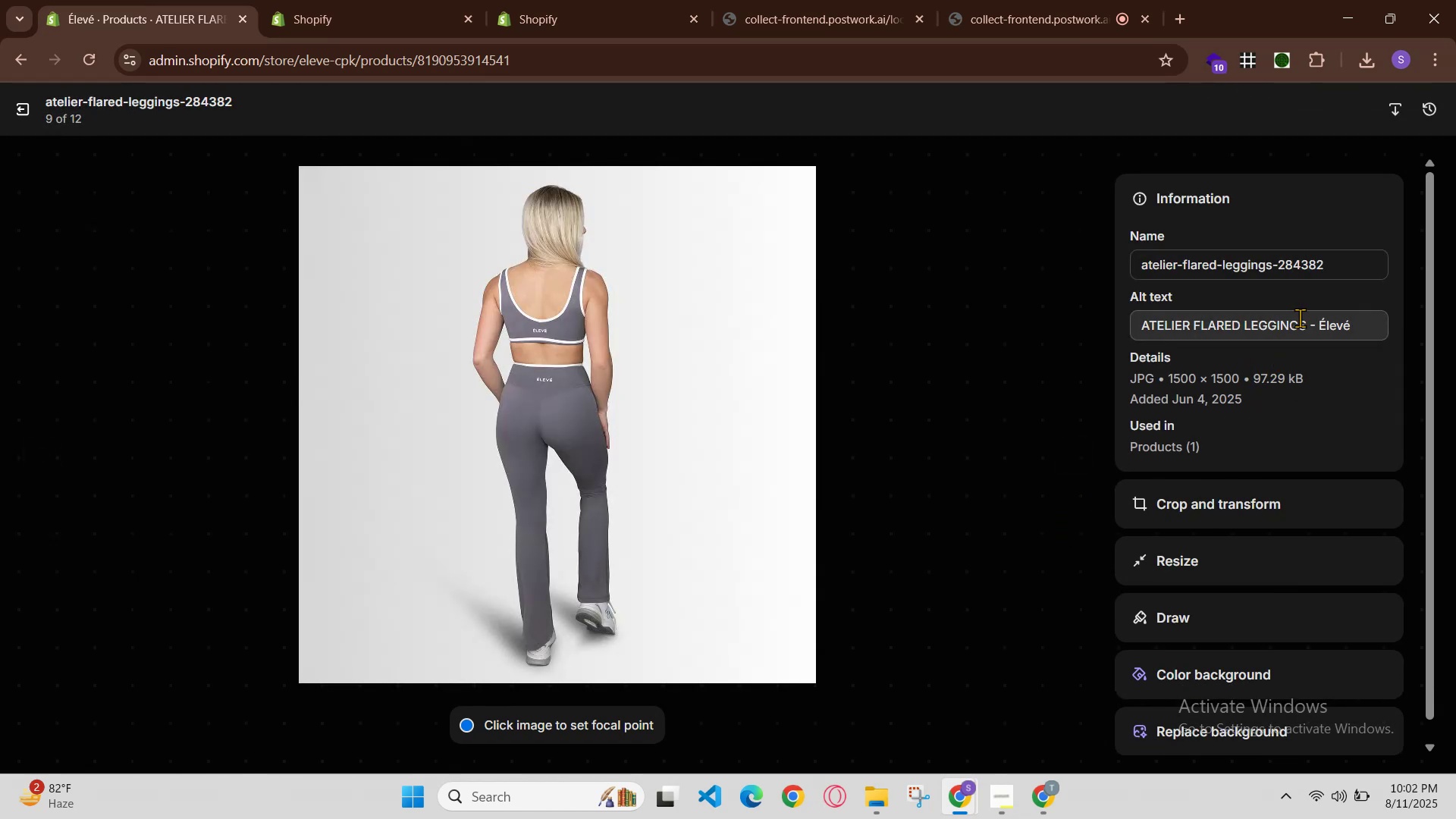 
left_click([1316, 325])
 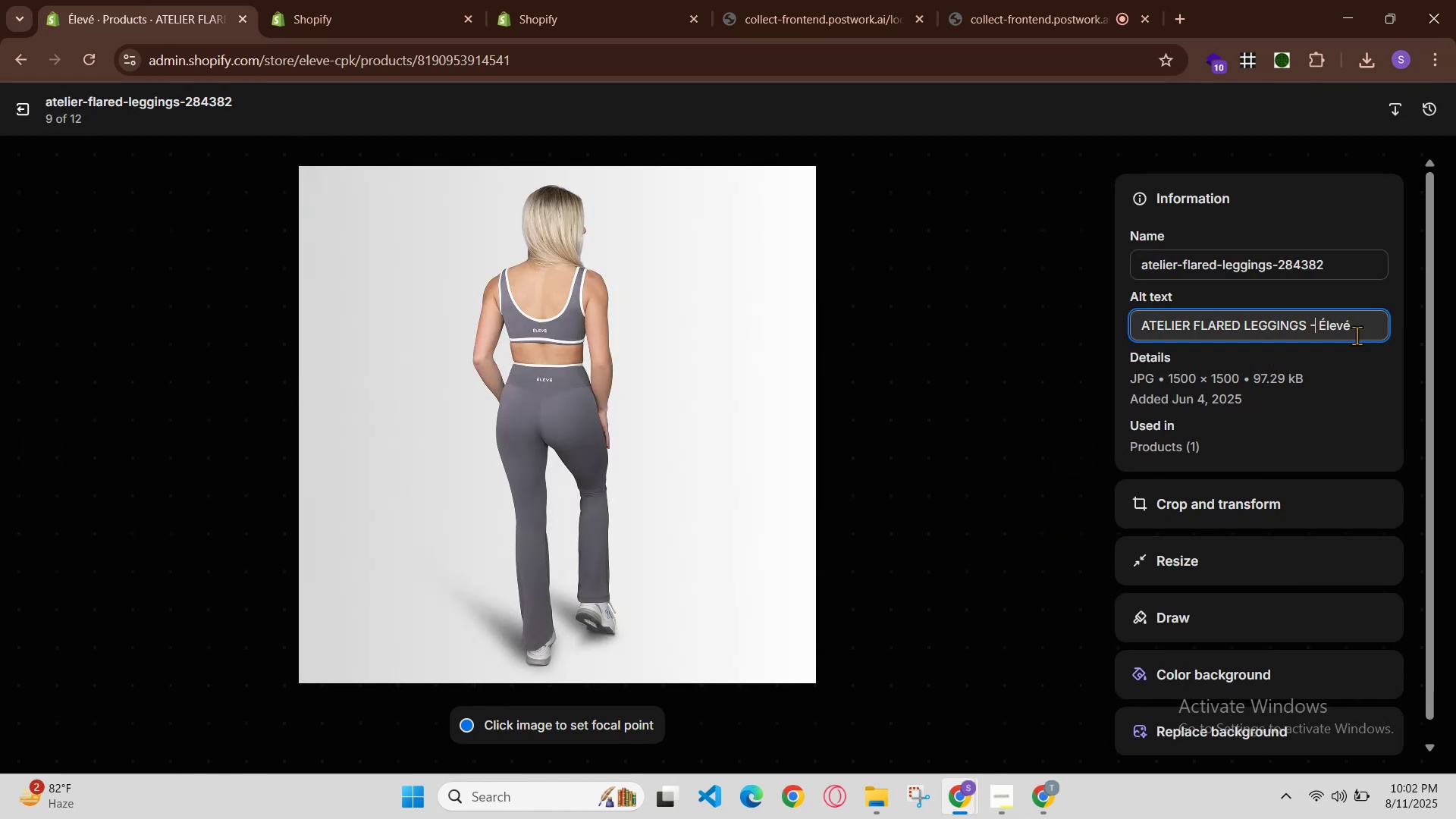 
key(Space)
 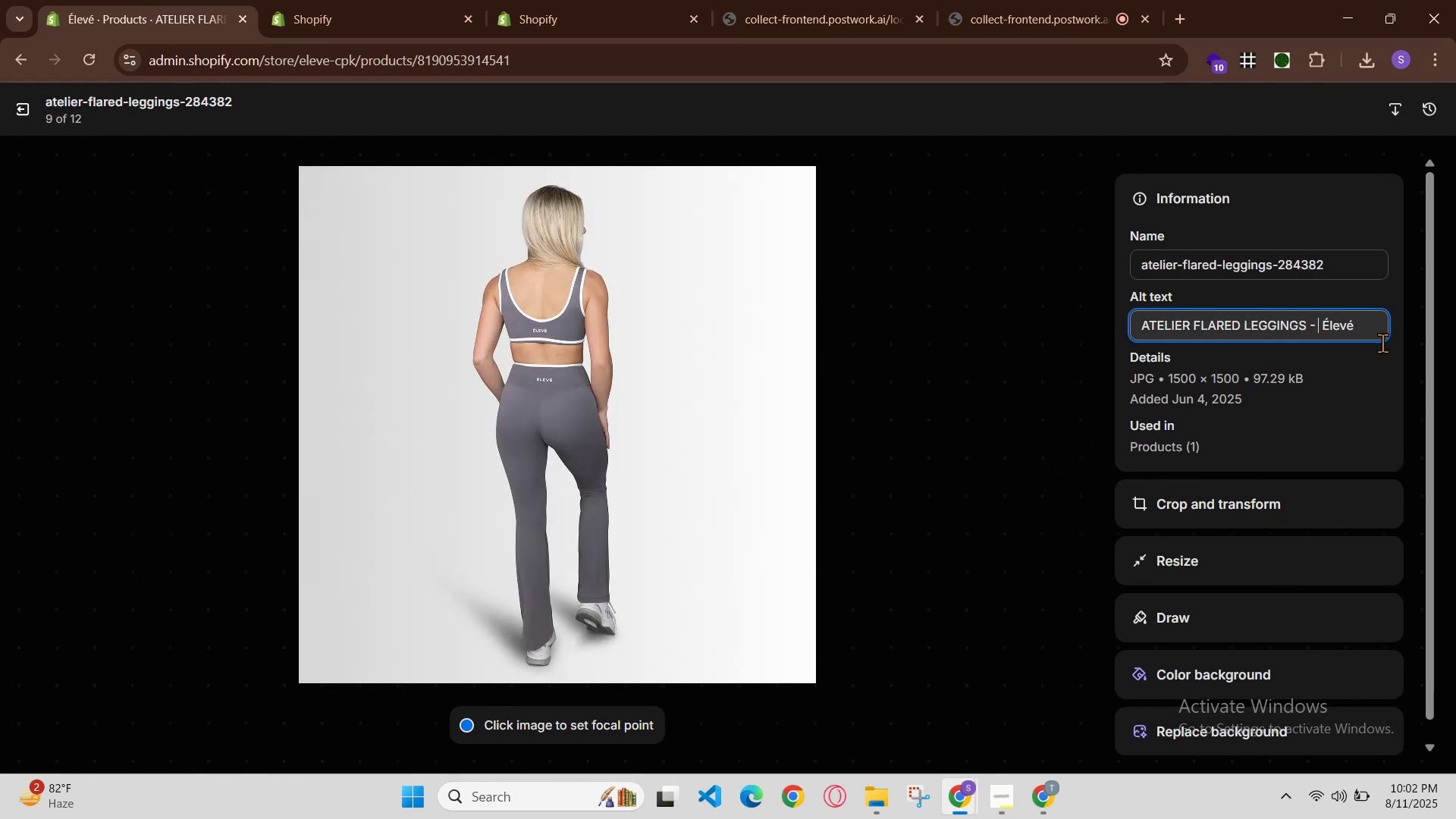 
key(Control+V)
 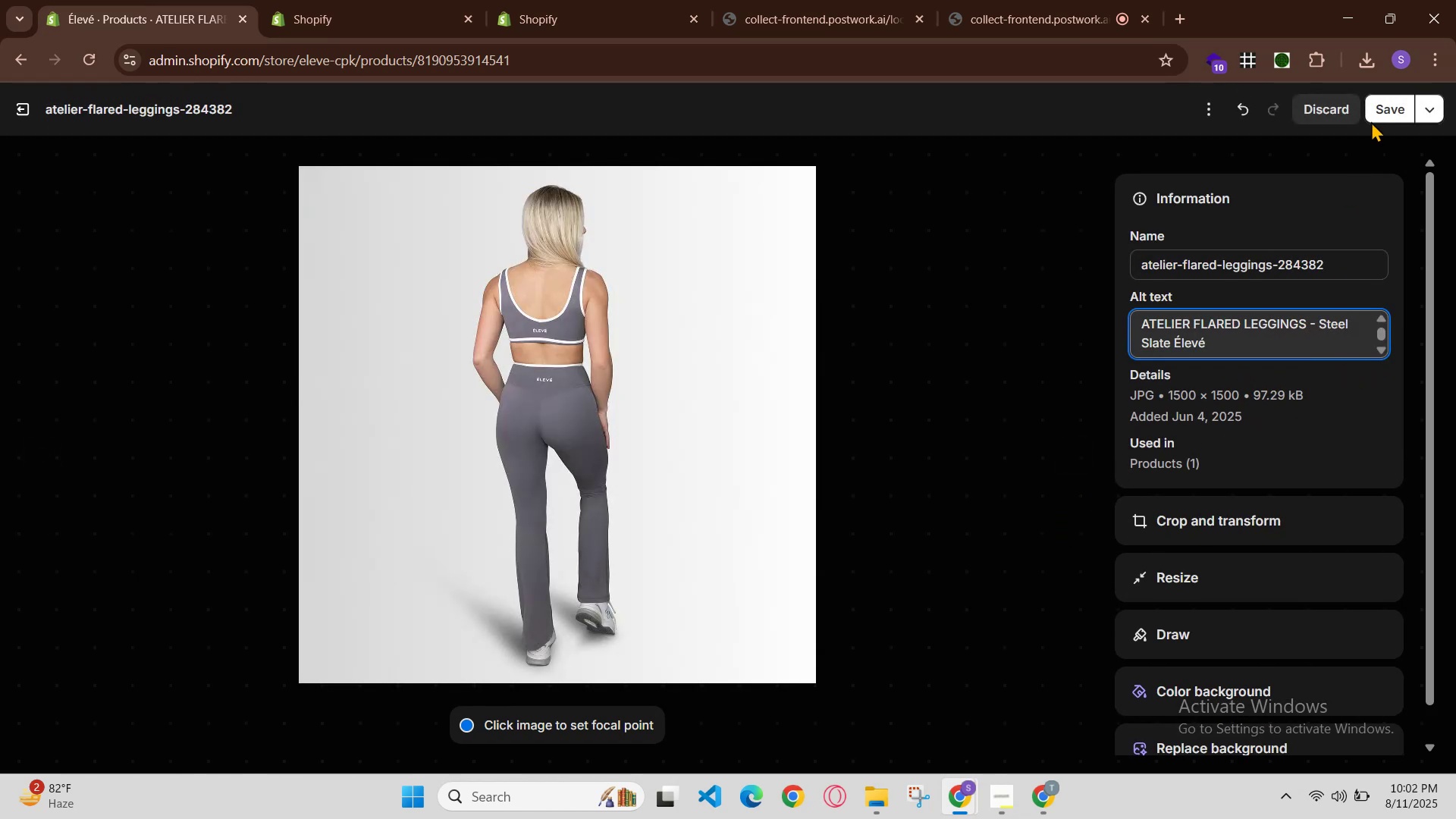 
left_click([1386, 101])
 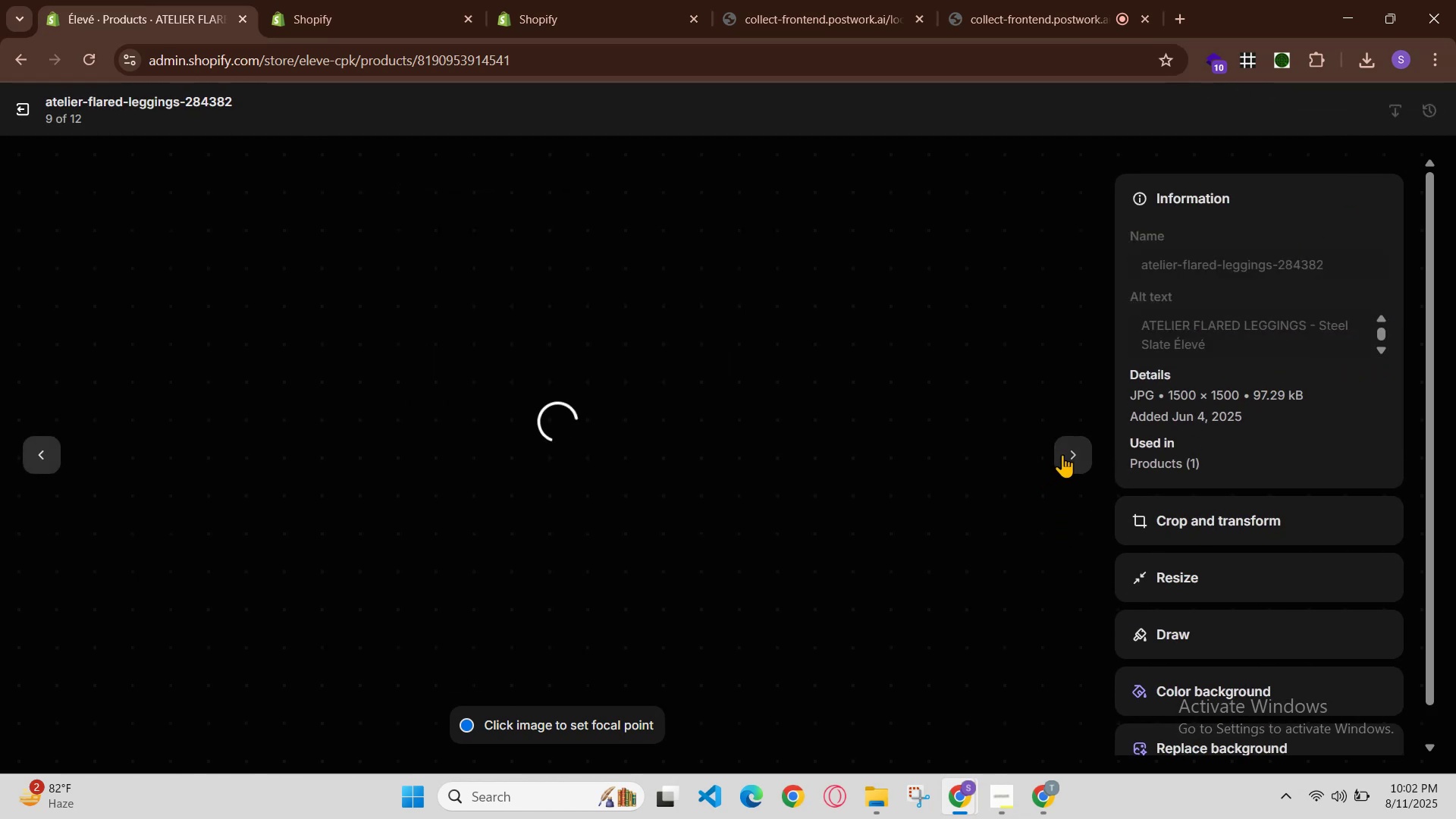 
left_click([1072, 450])
 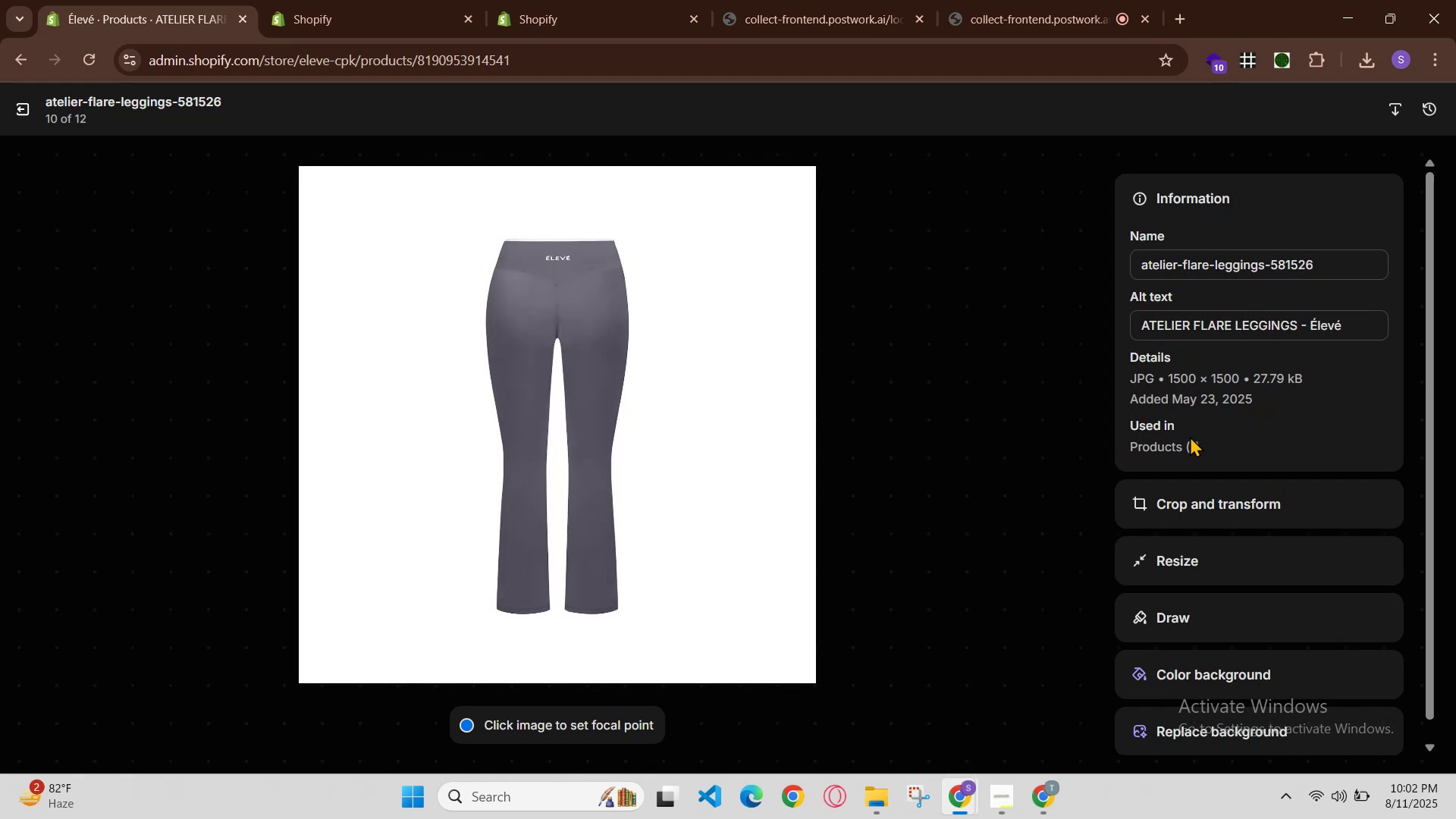 
left_click([968, 805])
 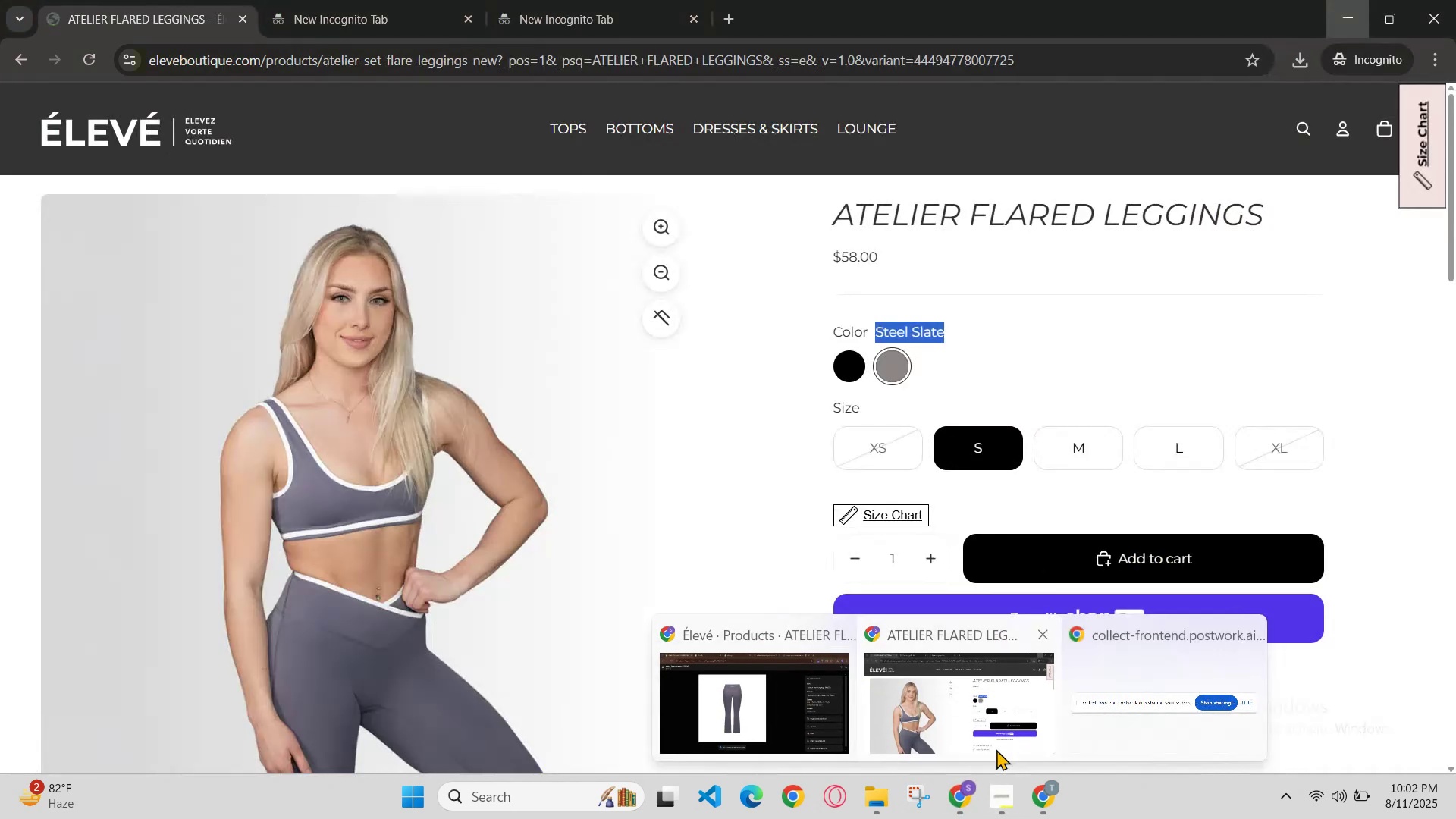 
left_click([996, 749])
 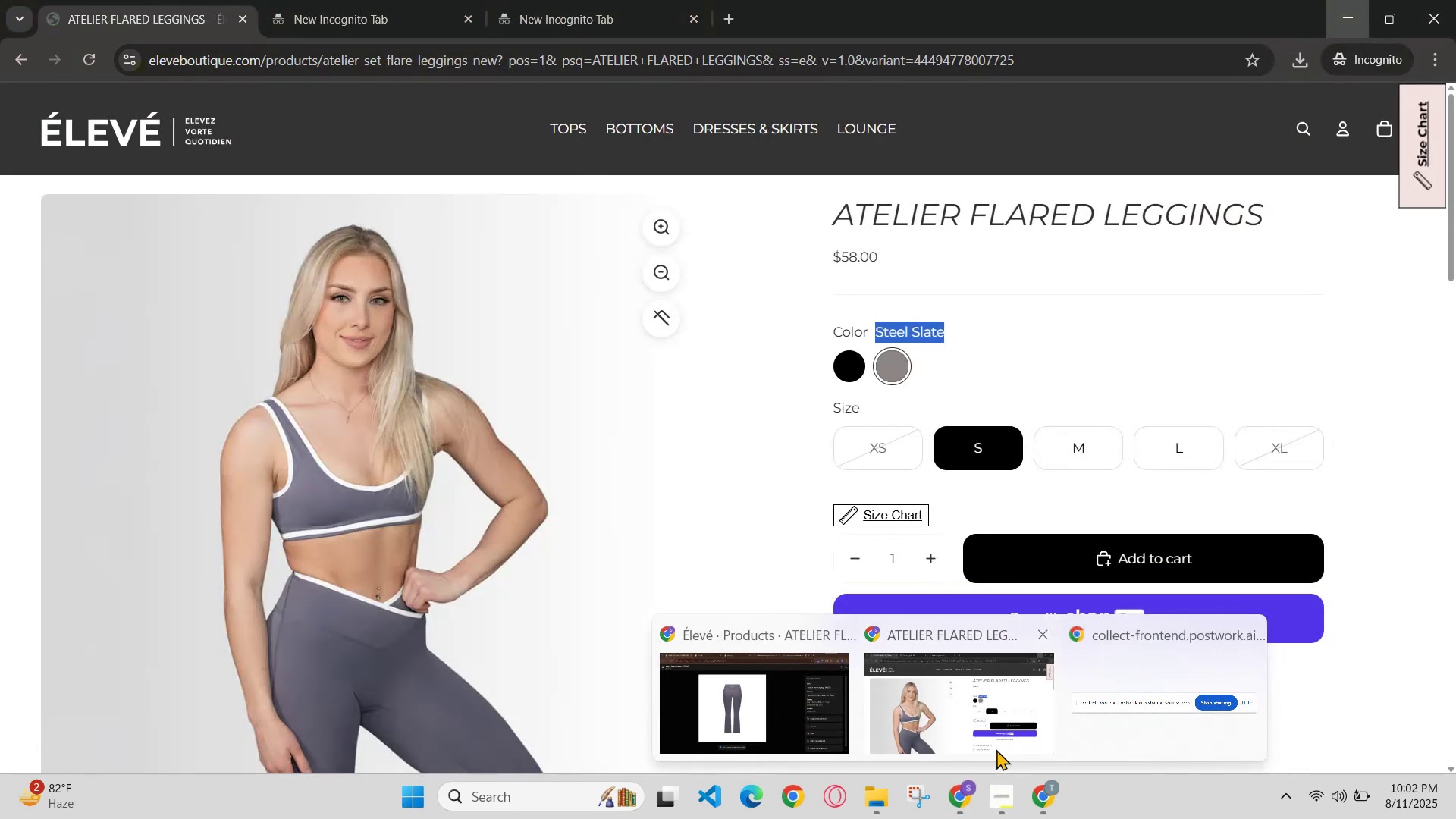 
key(Control+R)
 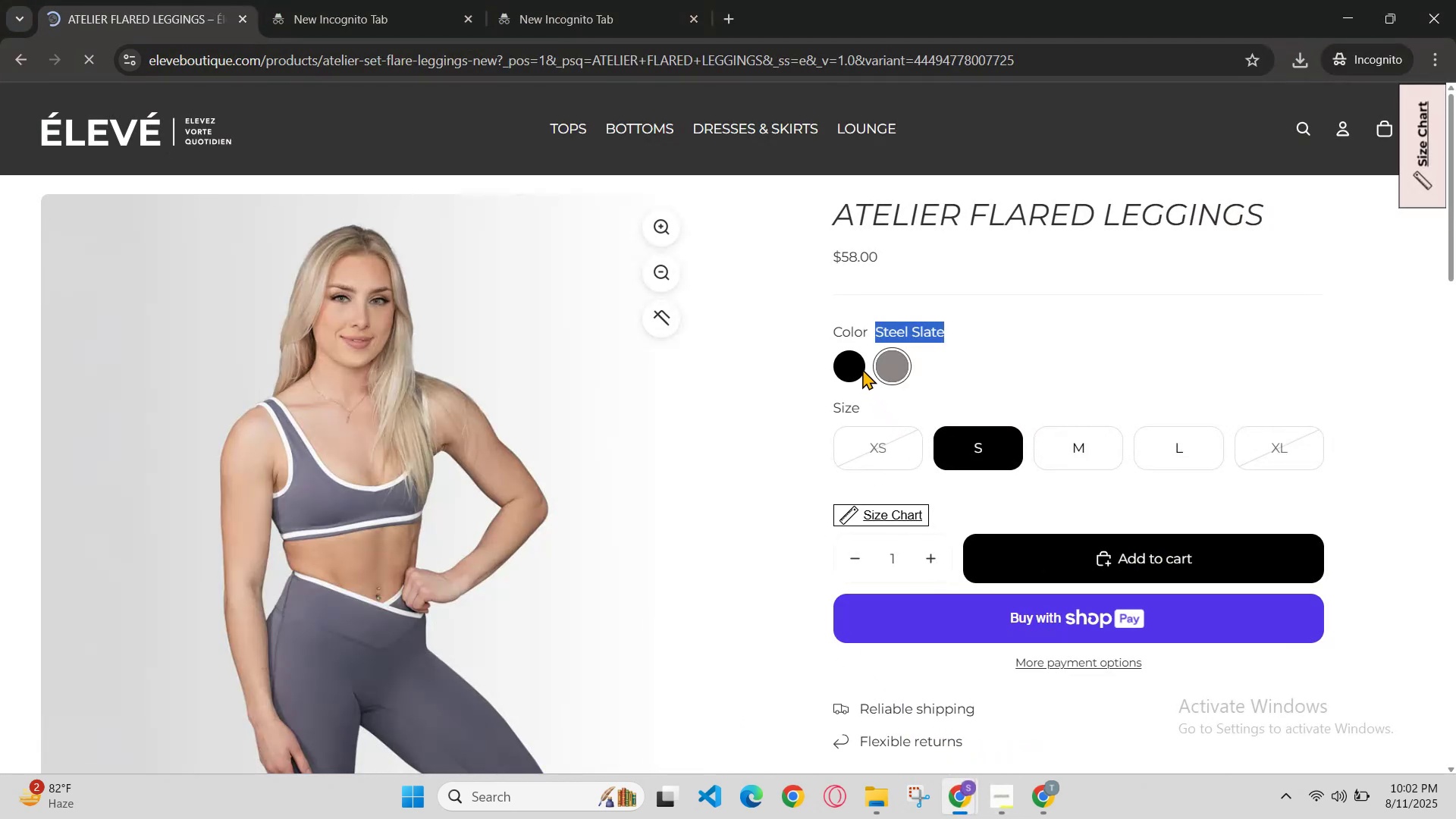 
left_click([841, 366])
 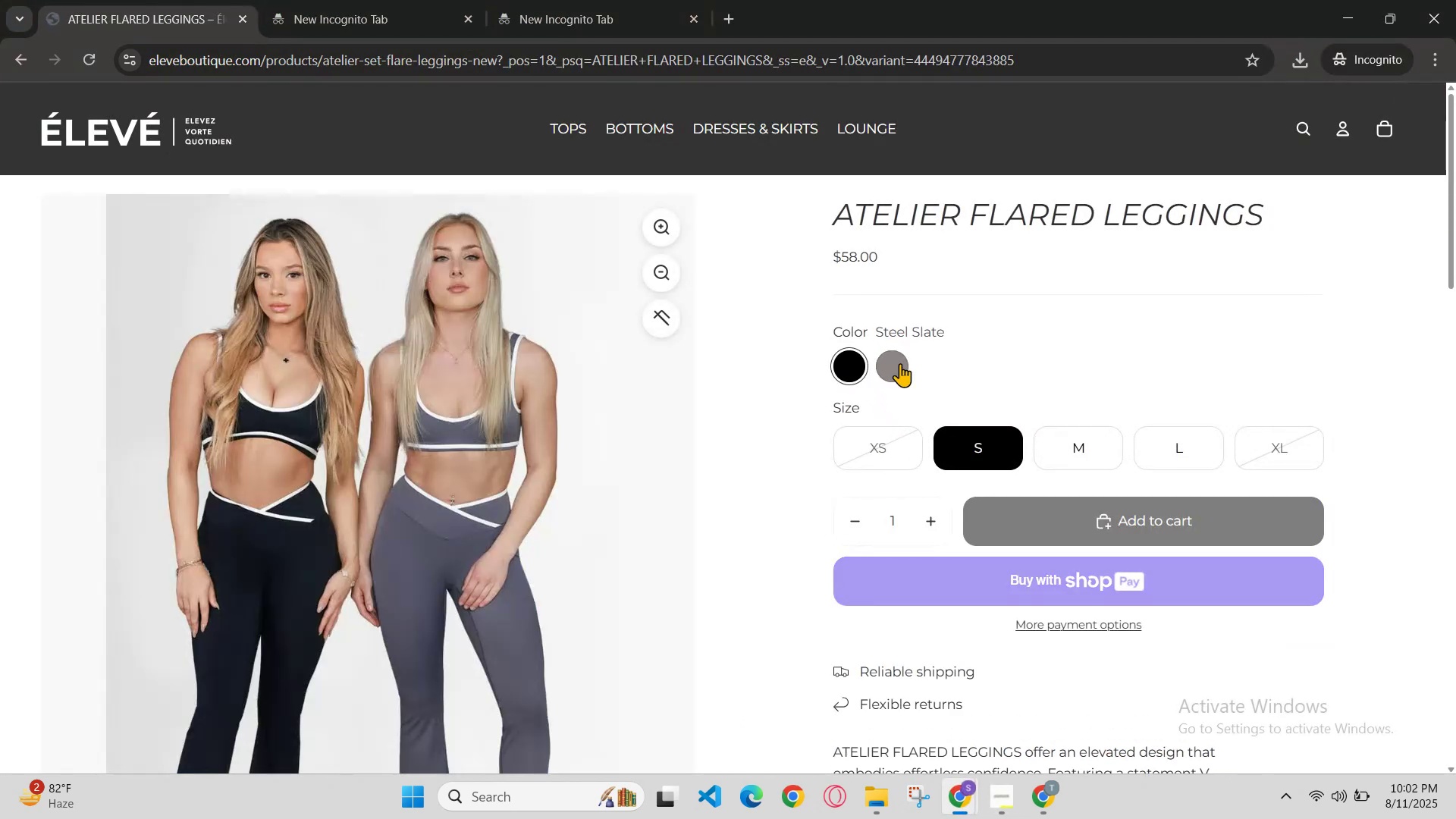 
left_click([900, 363])
 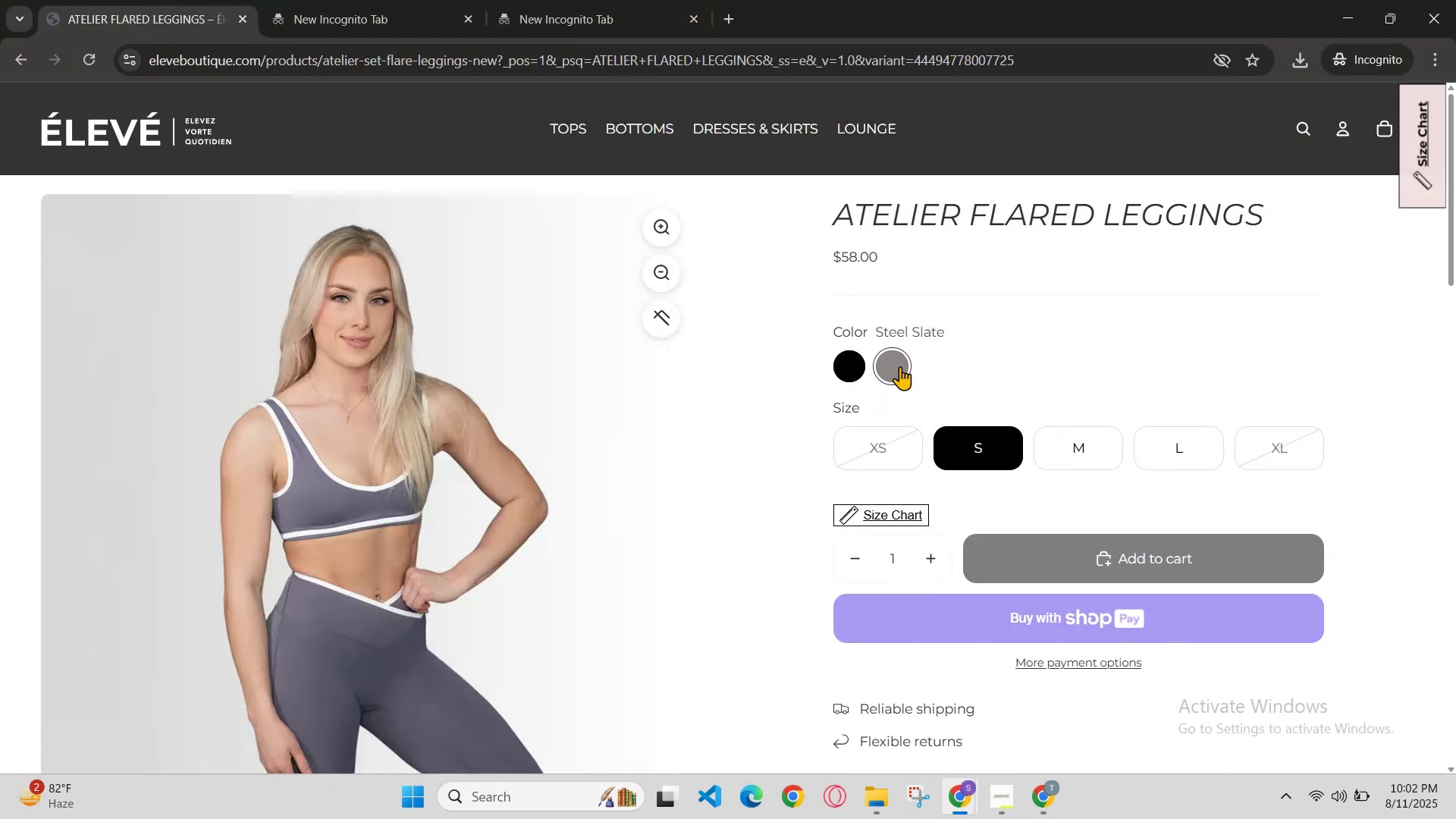 
scroll: coordinate [892, 395], scroll_direction: none, amount: 0.0
 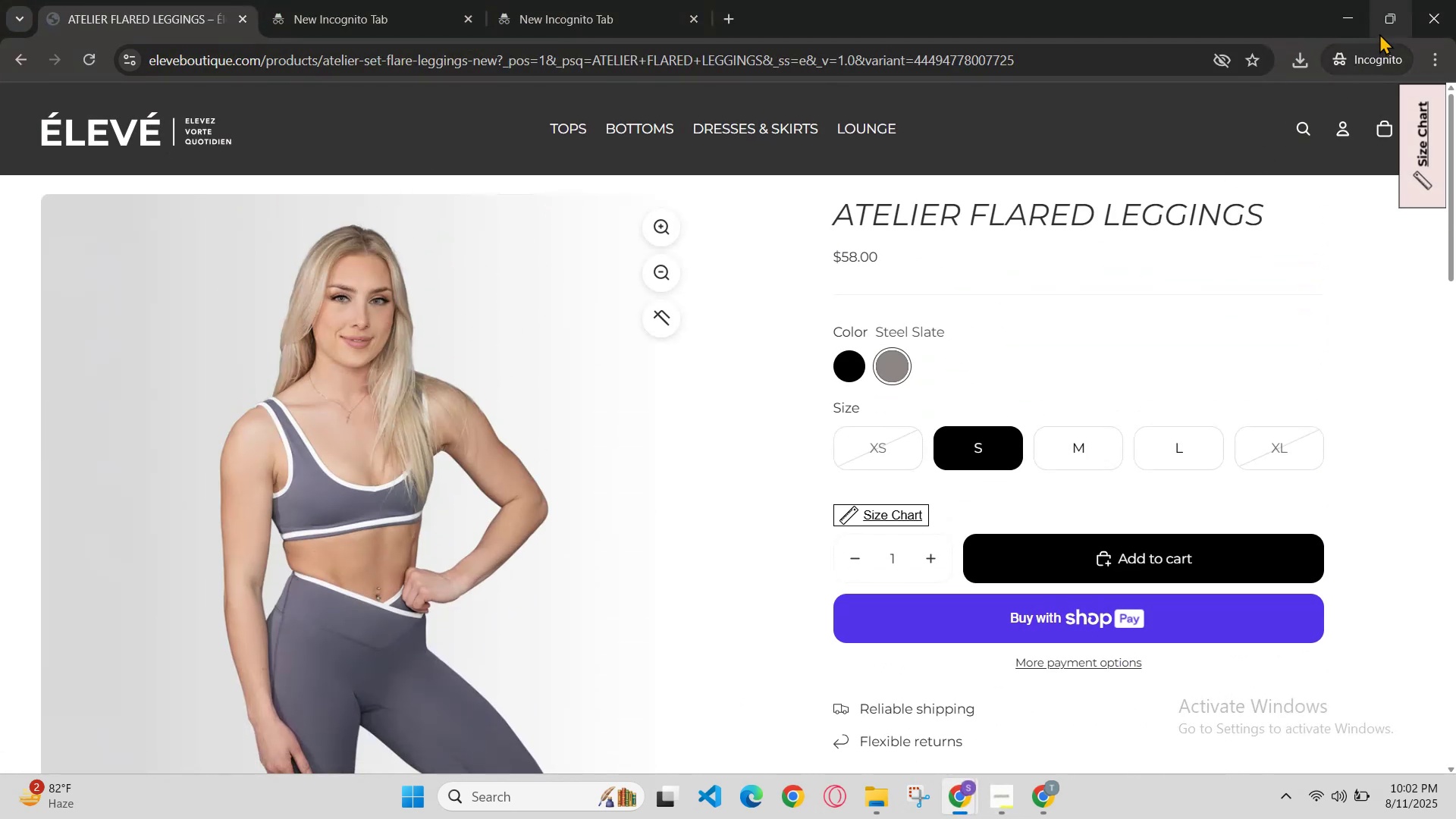 
left_click([1354, 19])
 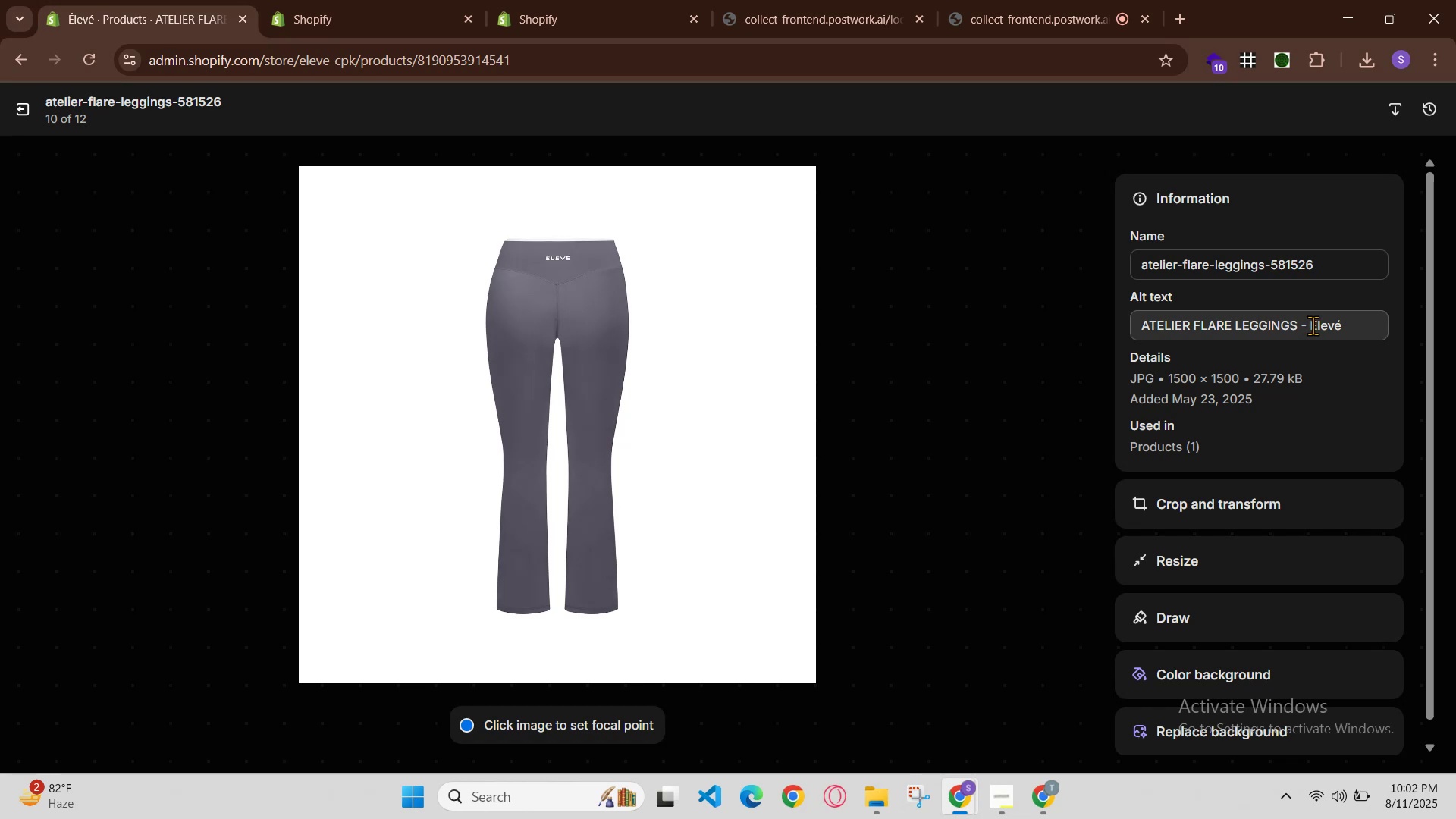 
left_click([1308, 329])
 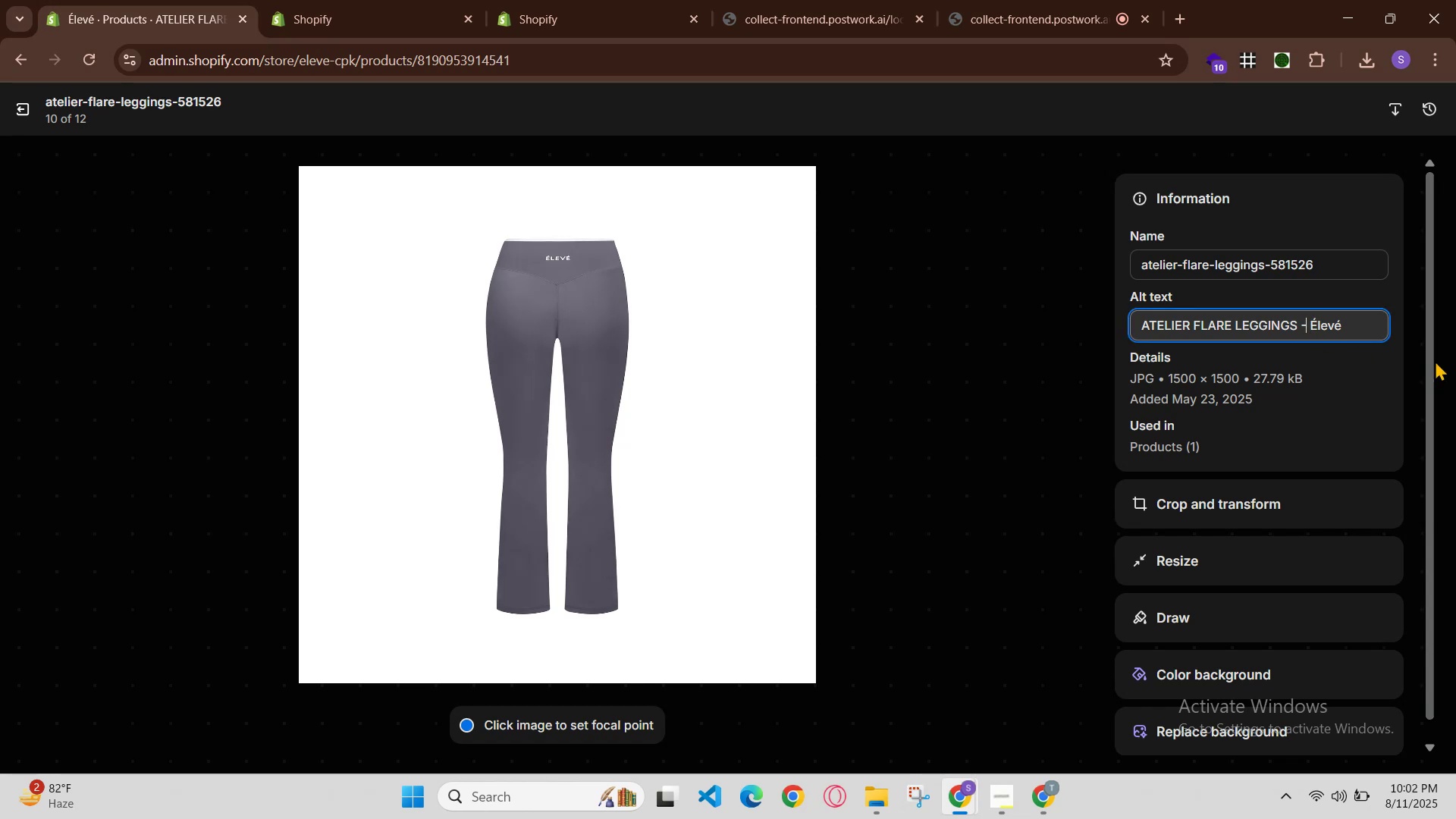 
key(Space)
 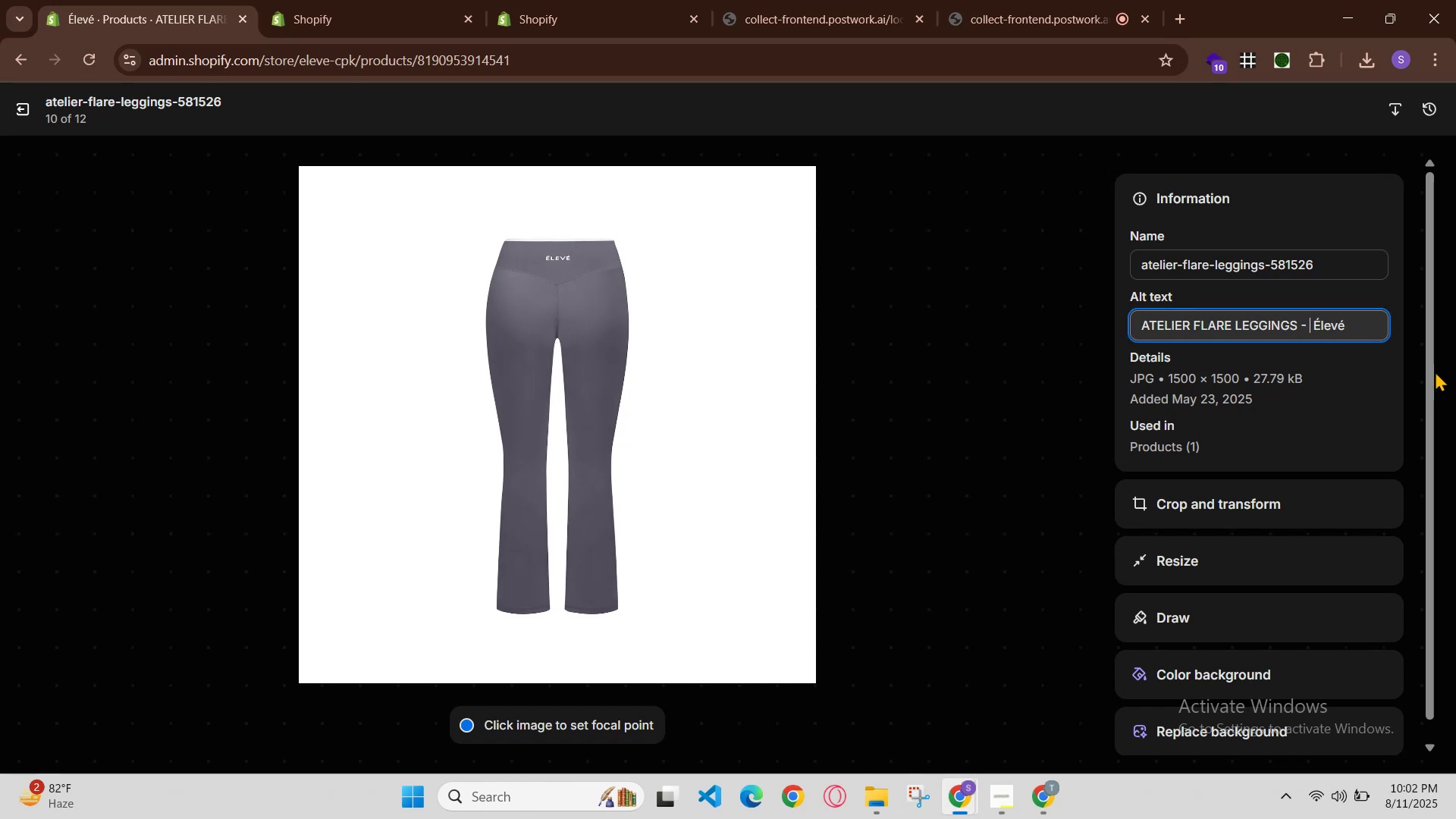 
key(Control+V)
 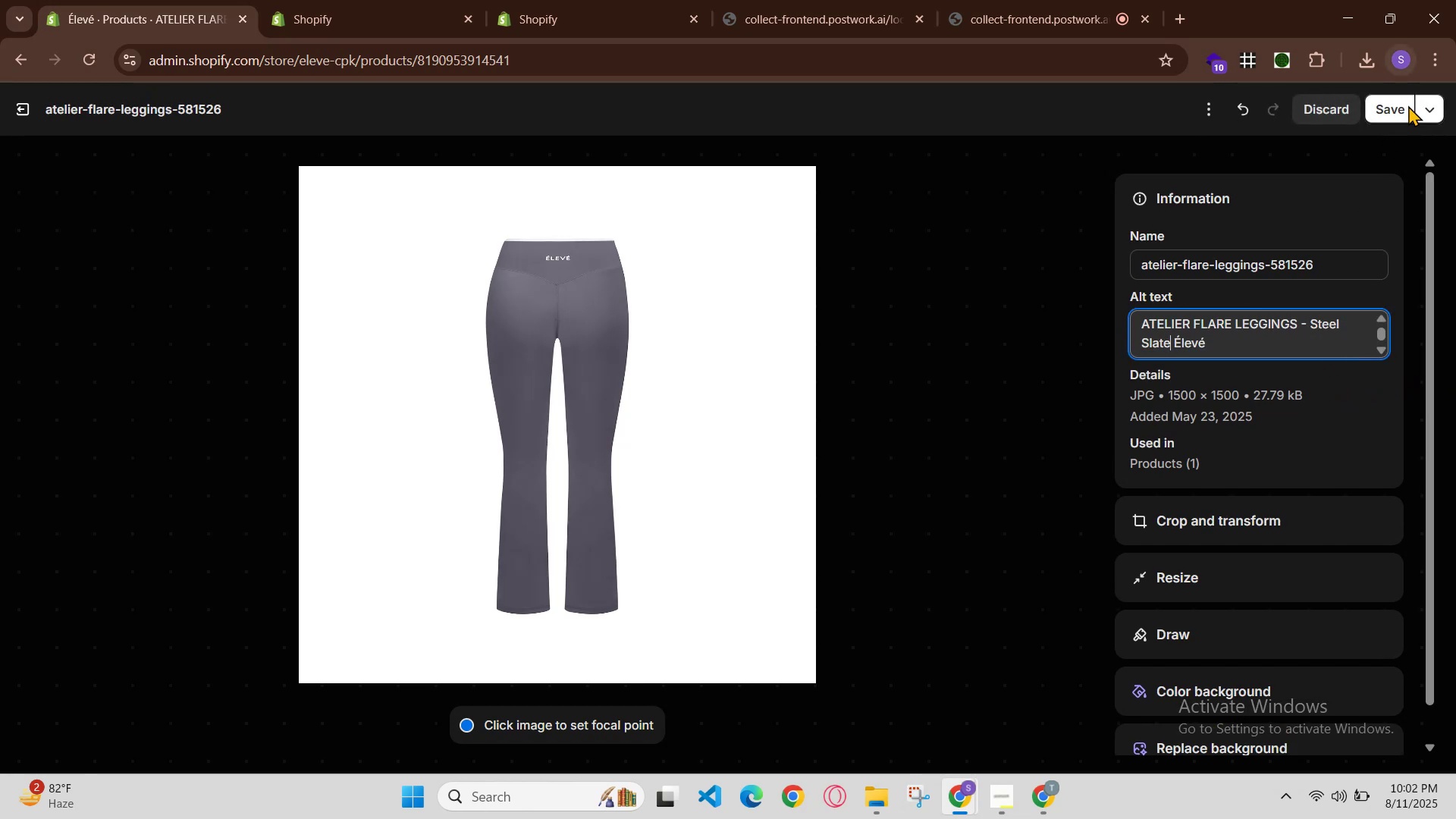 
double_click([1410, 119])
 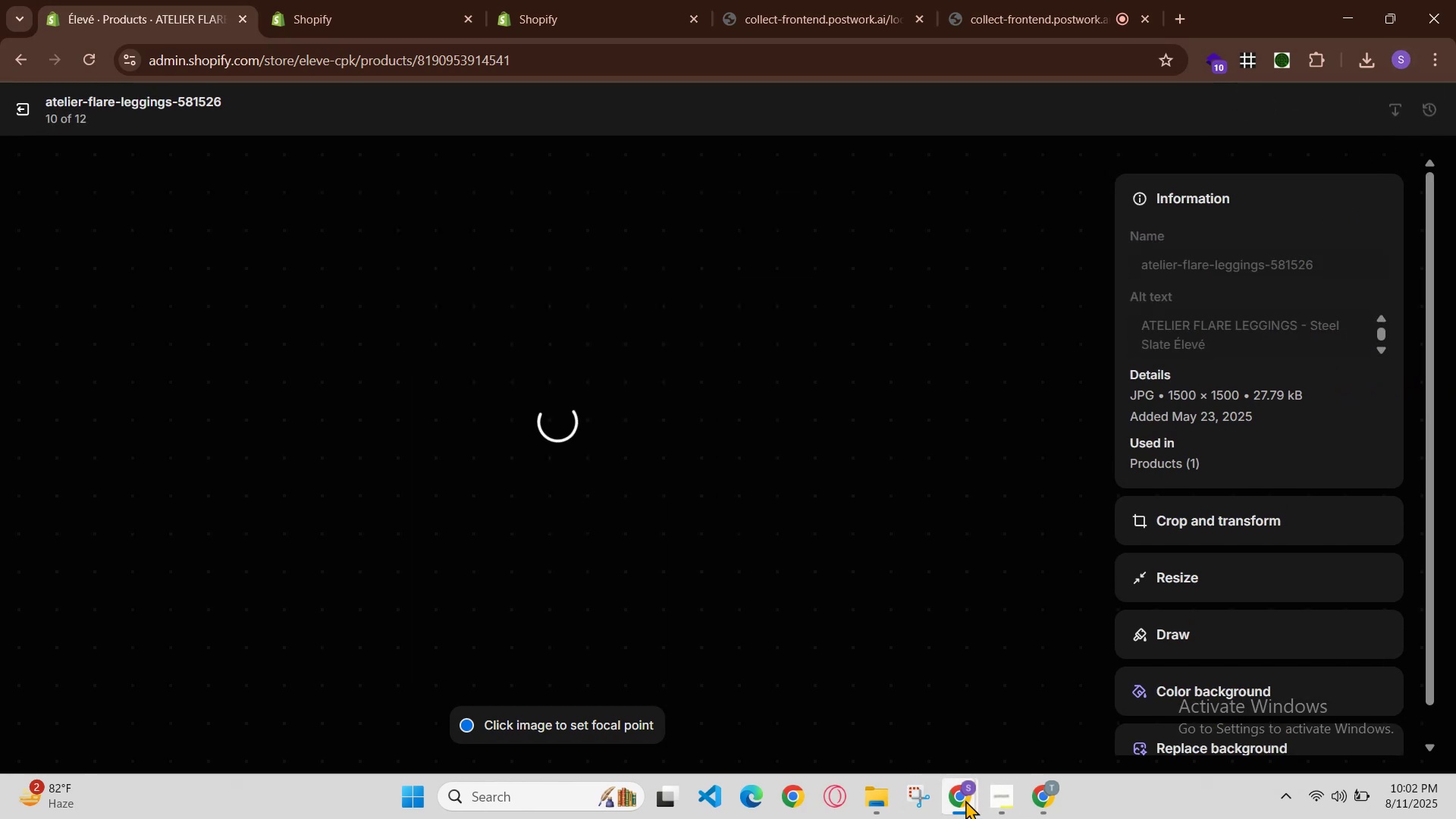 
left_click([1010, 727])
 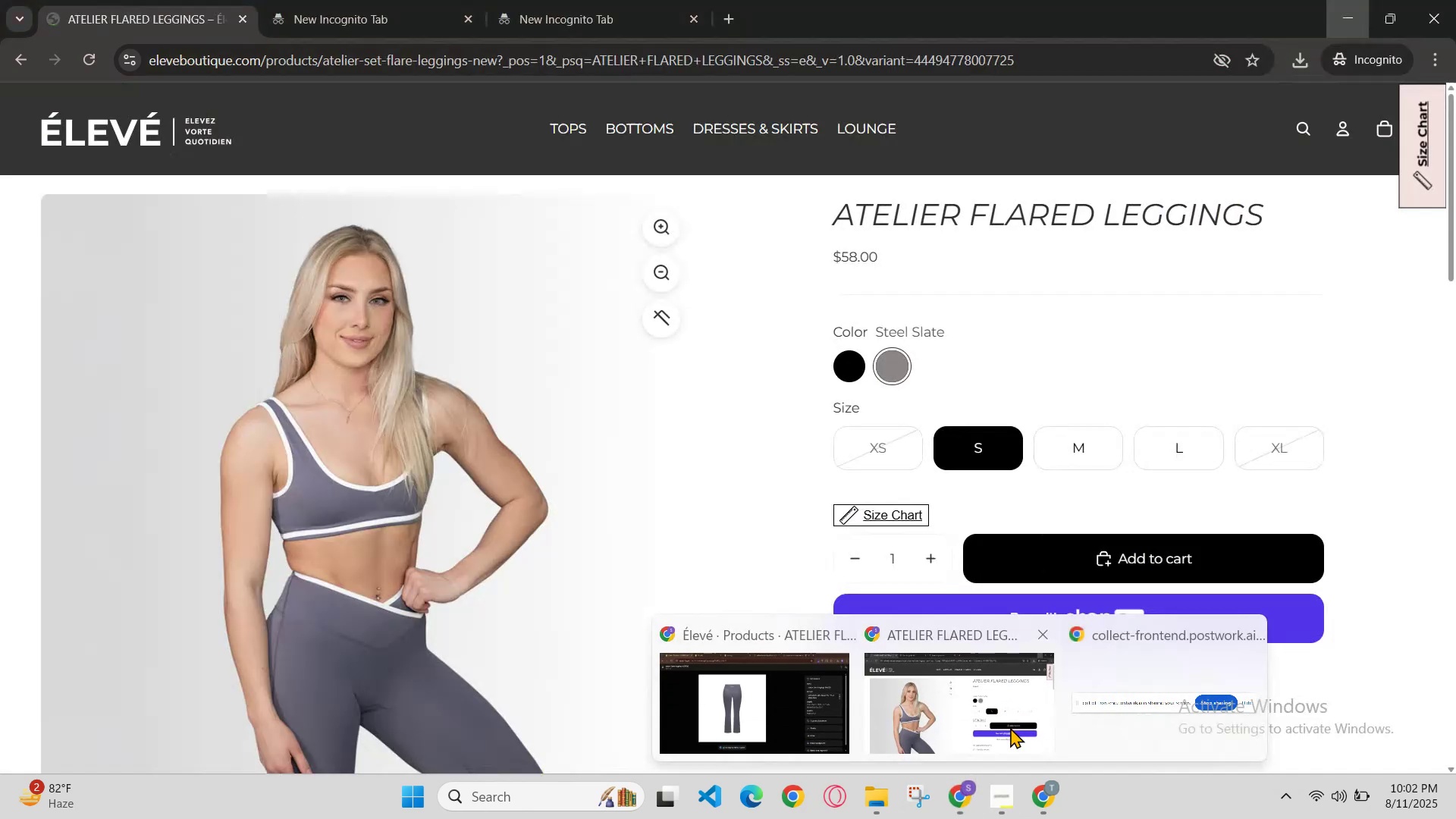 
key(Control+ControlLeft)
 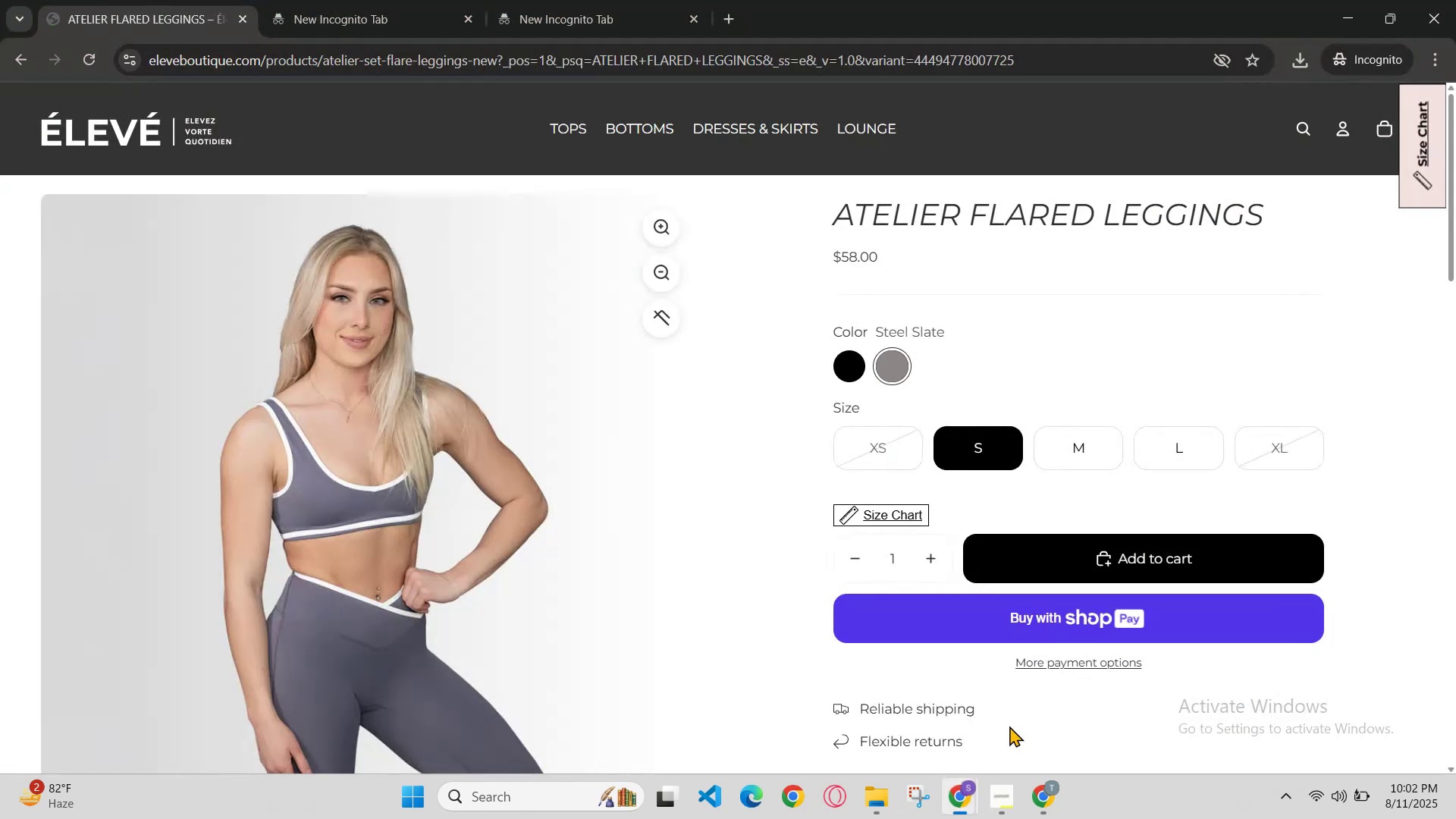 
key(Control+R)
 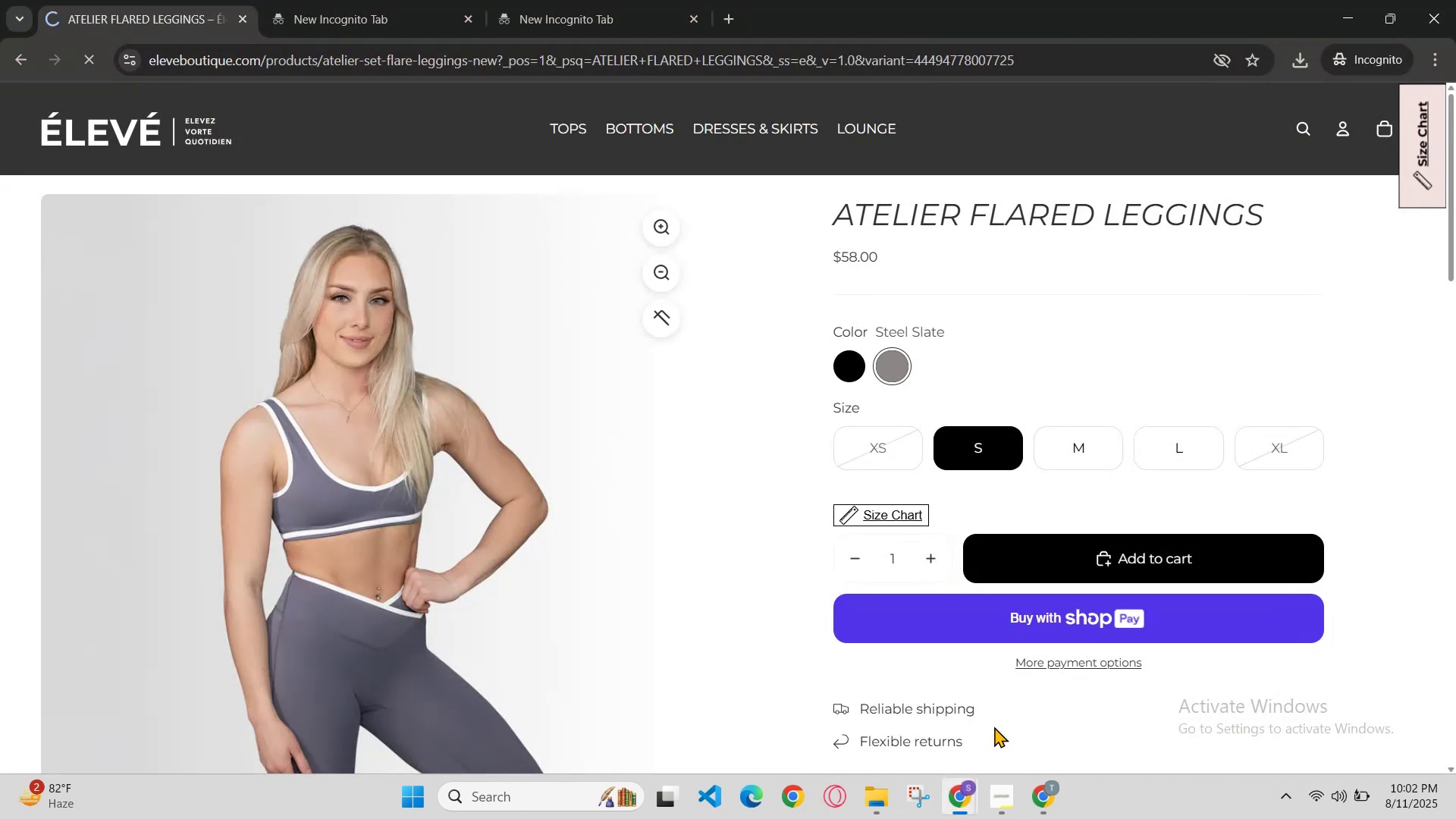 
scroll: coordinate [982, 681], scroll_direction: down, amount: 2.0
 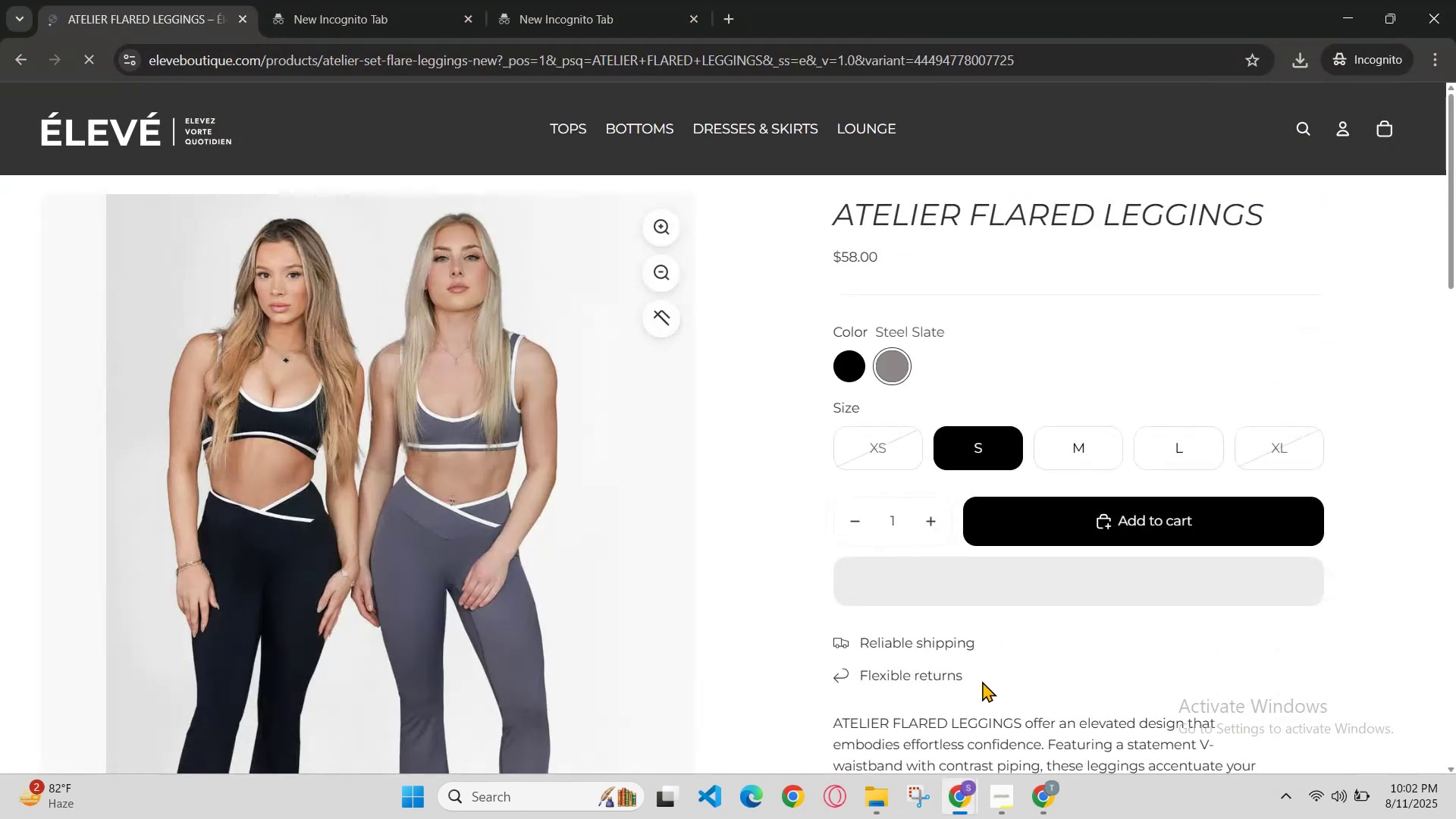 
scroll: coordinate [982, 681], scroll_direction: up, amount: 1.0
 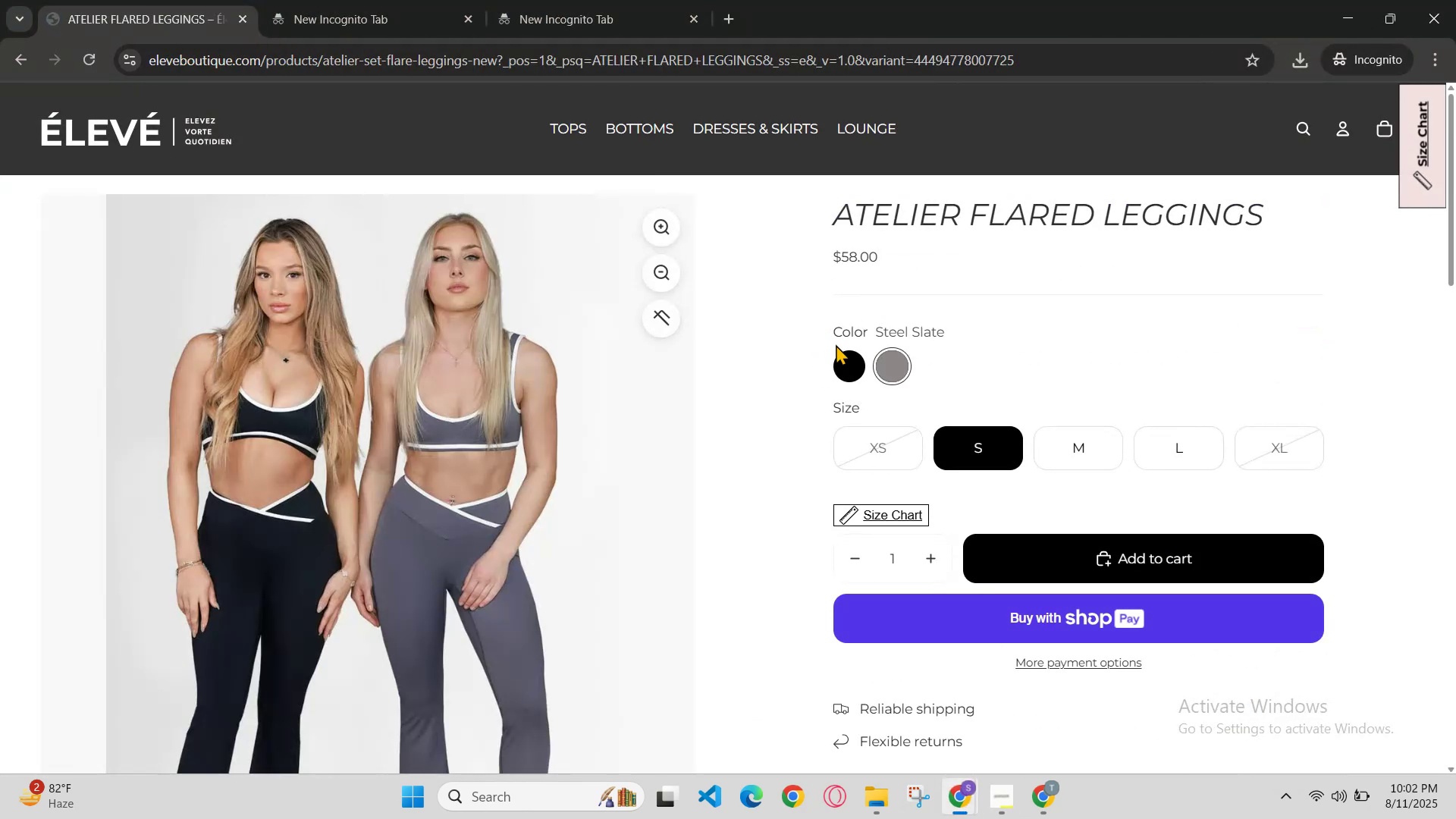 
left_click([846, 362])
 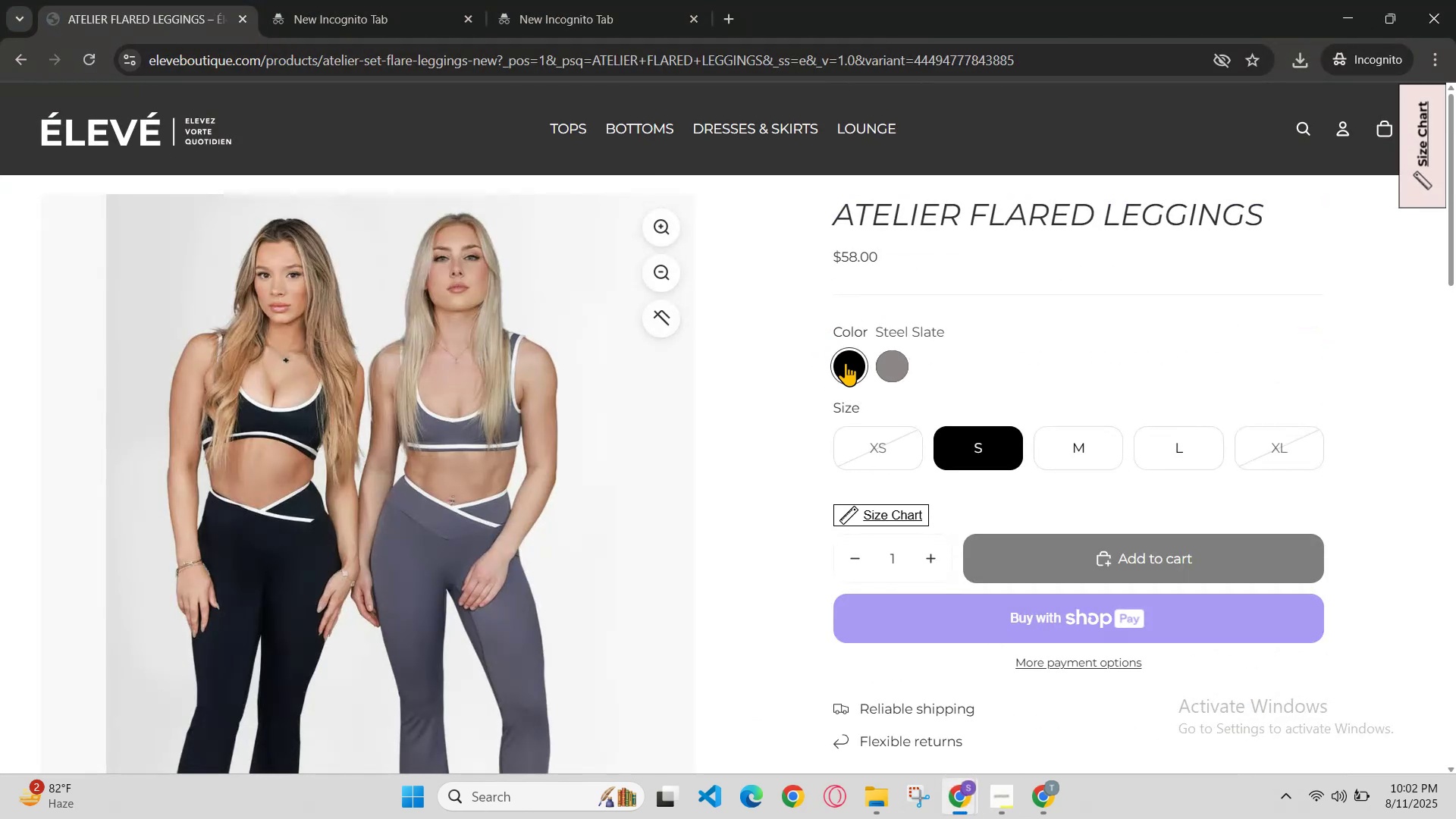 
scroll: coordinate [843, 389], scroll_direction: none, amount: 0.0
 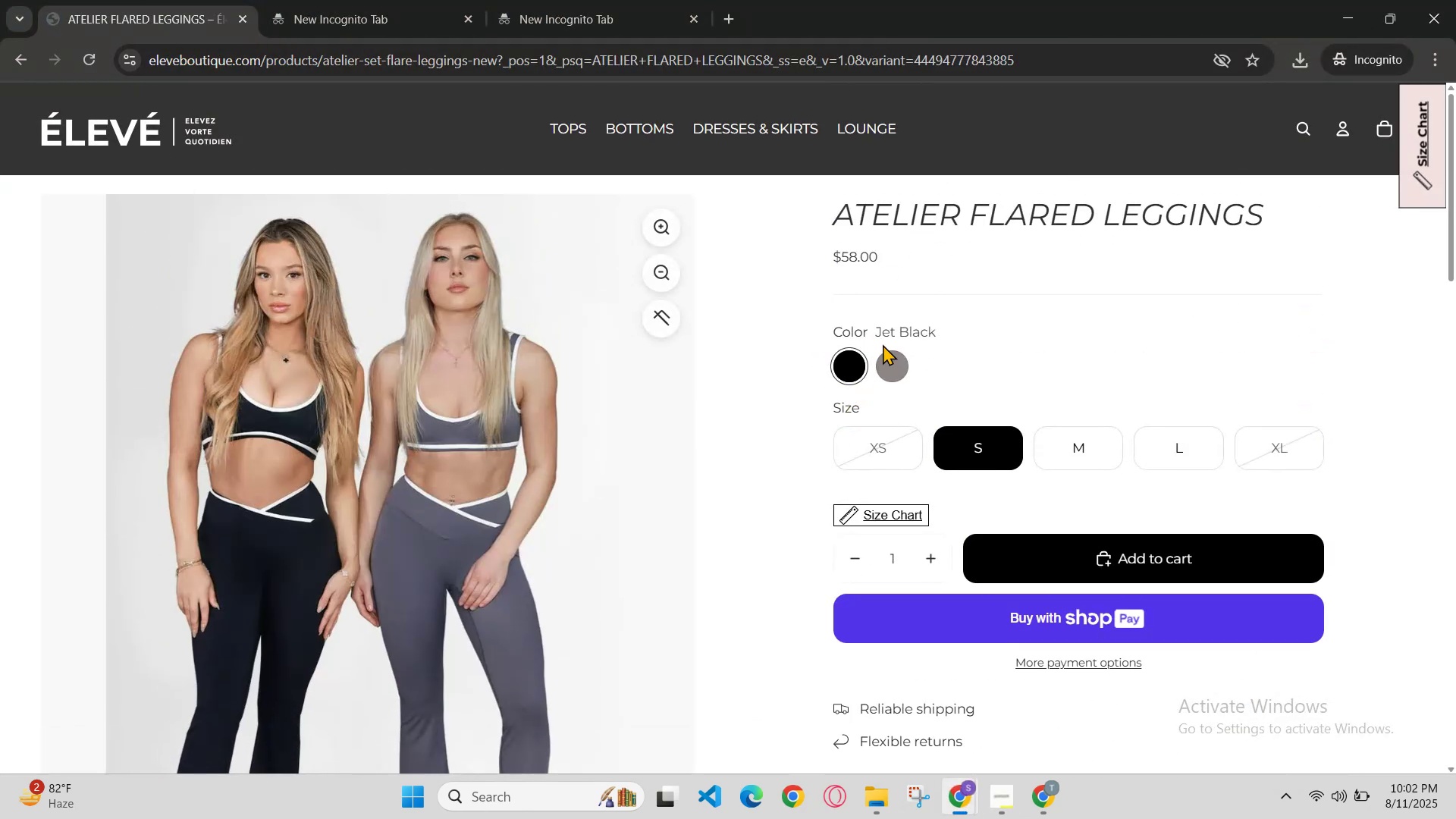 
left_click([892, 360])
 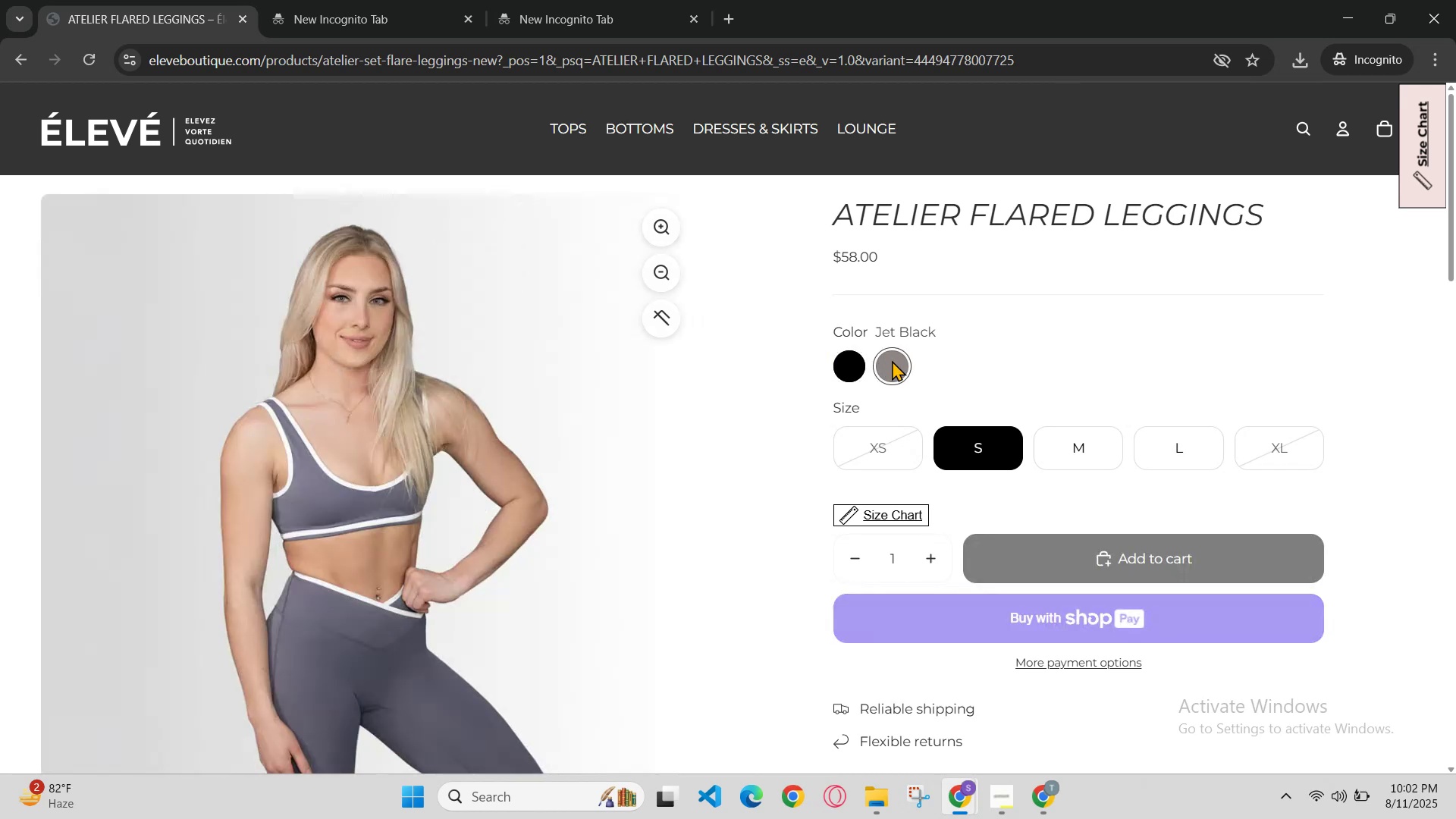 
scroll: coordinate [891, 364], scroll_direction: down, amount: 2.0
 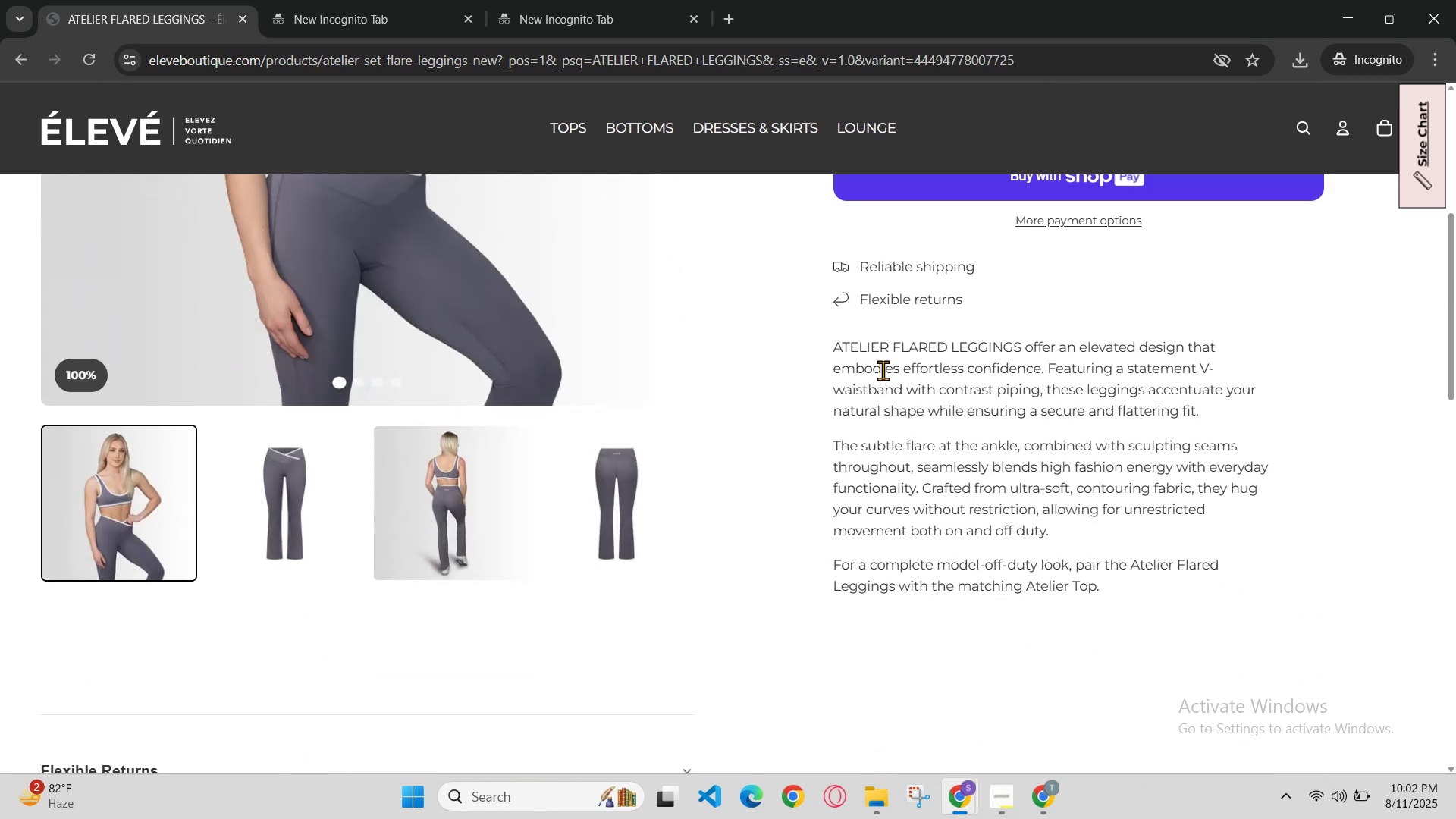 
scroll: coordinate [876, 382], scroll_direction: none, amount: 0.0
 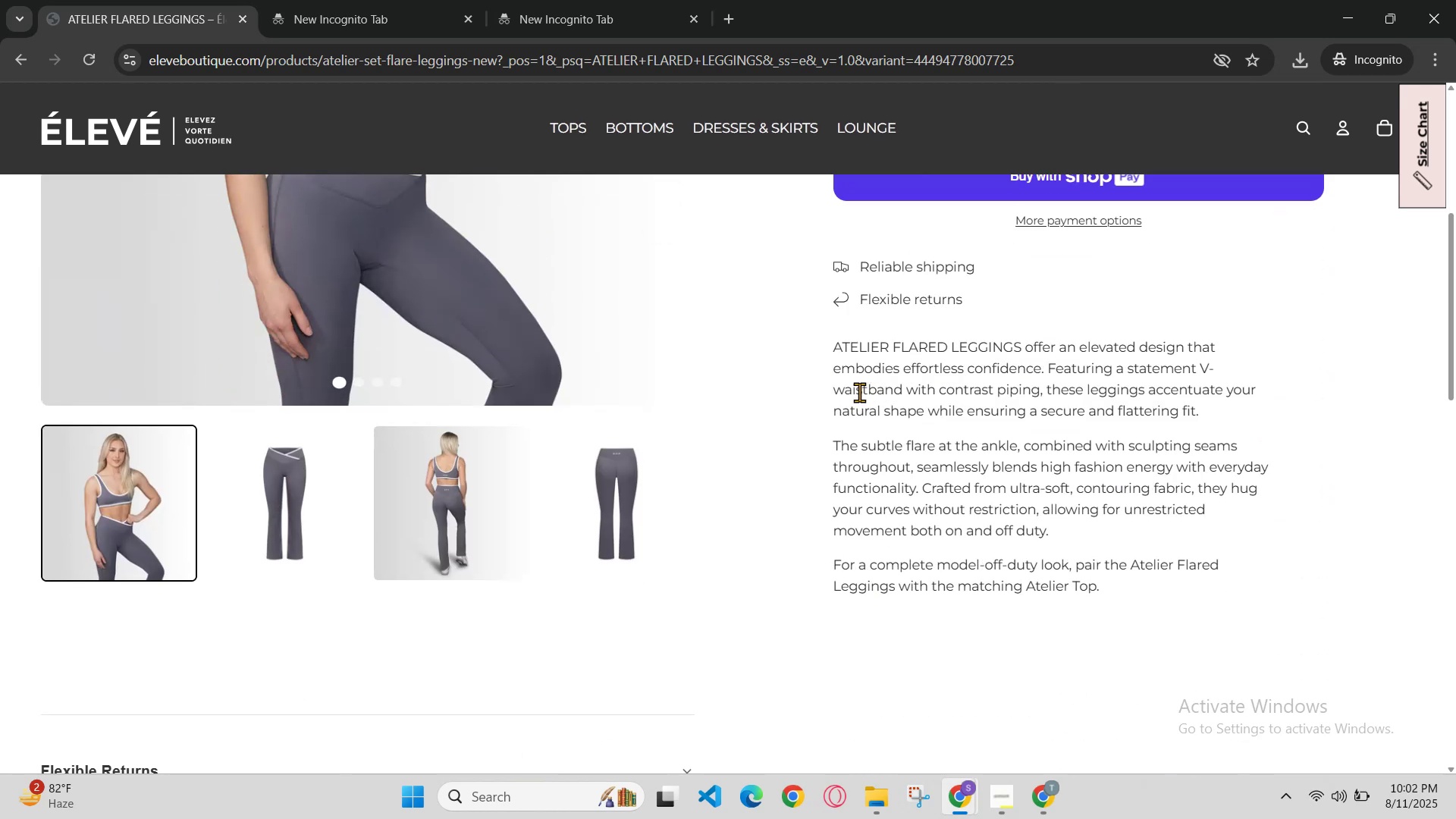 
scroll: coordinate [855, 394], scroll_direction: up, amount: 2.0
 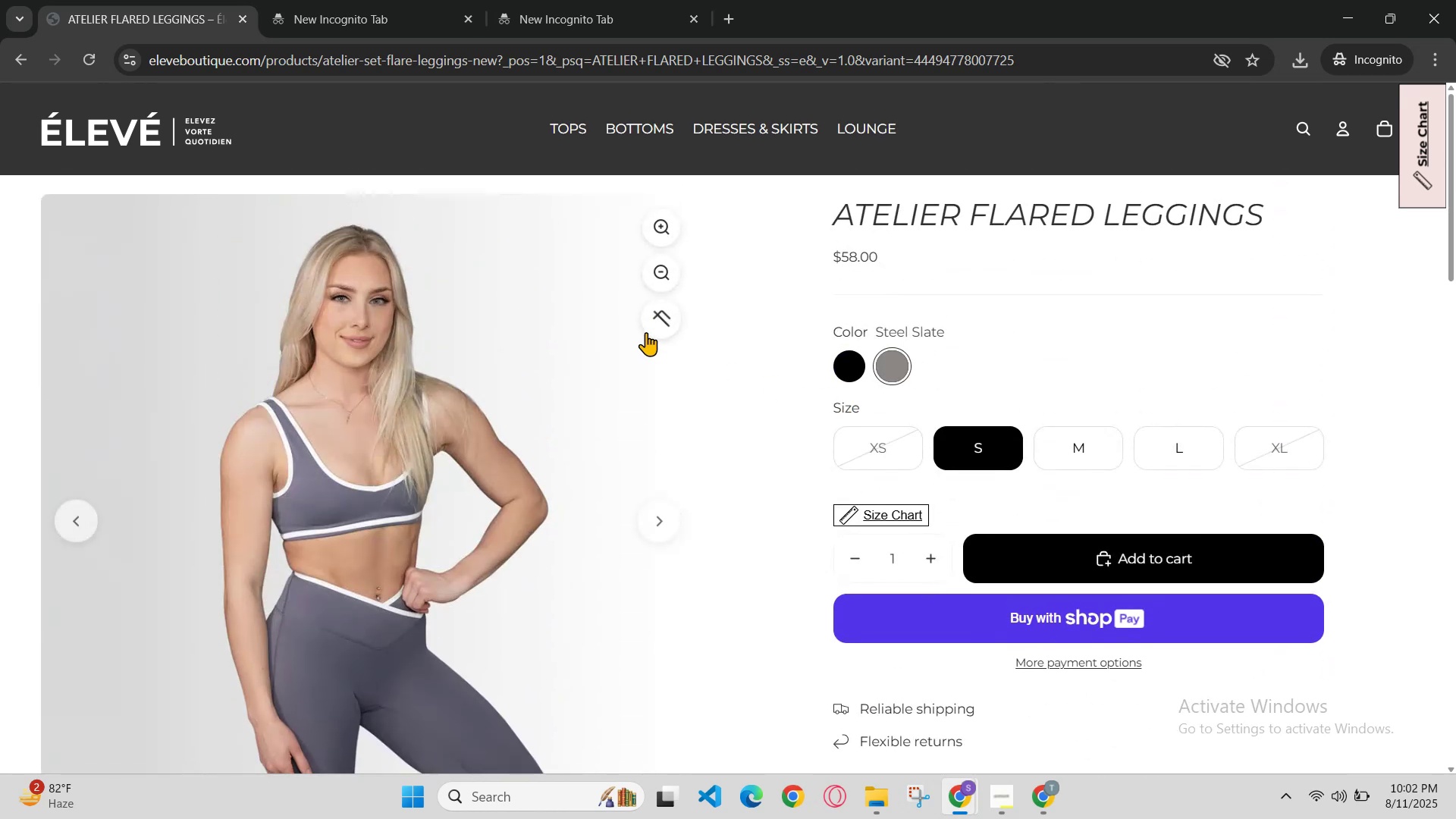 
left_click_drag(start_coordinate=[976, 803], to_coordinate=[972, 804])
 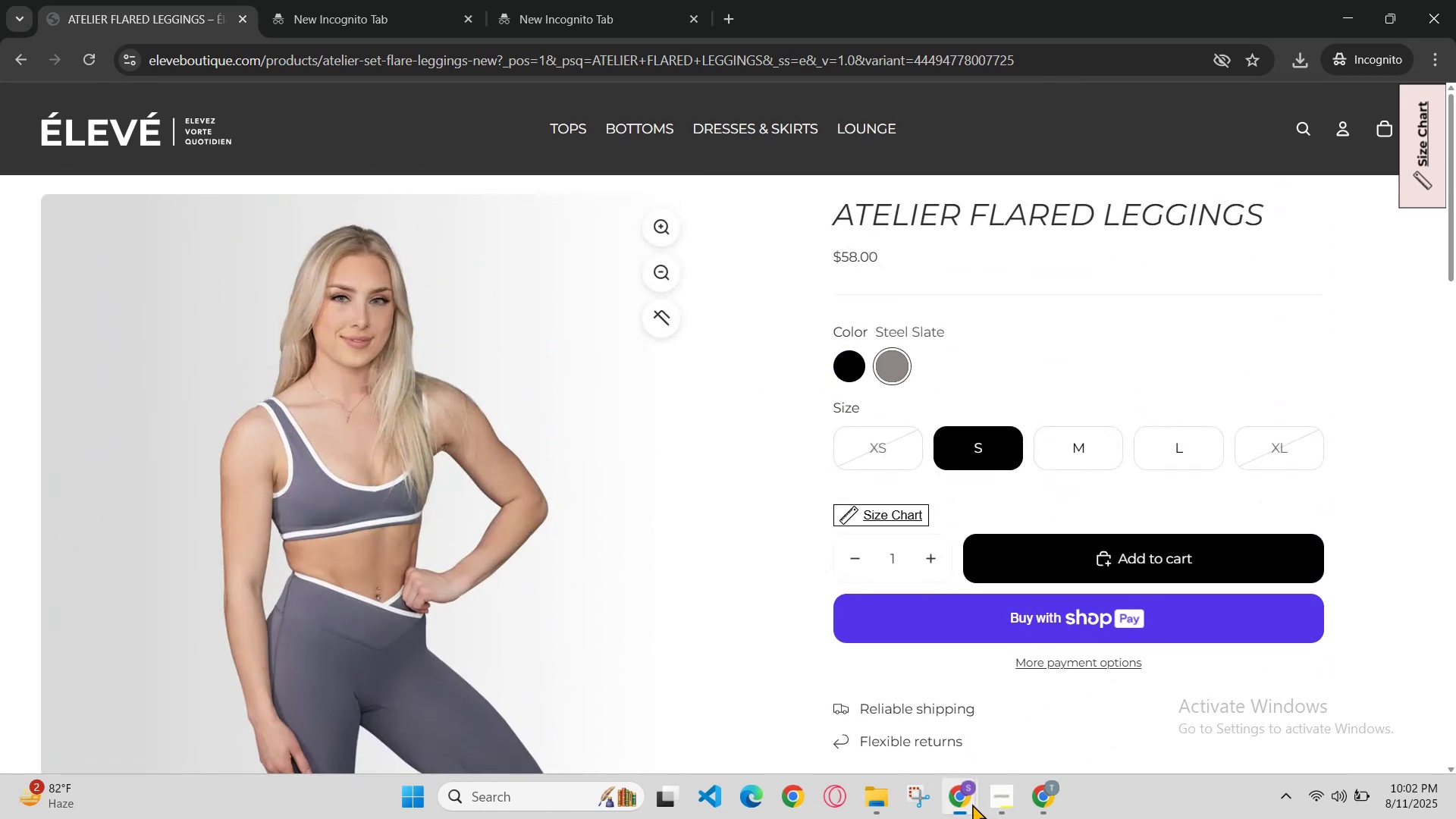 
left_click([972, 804])
 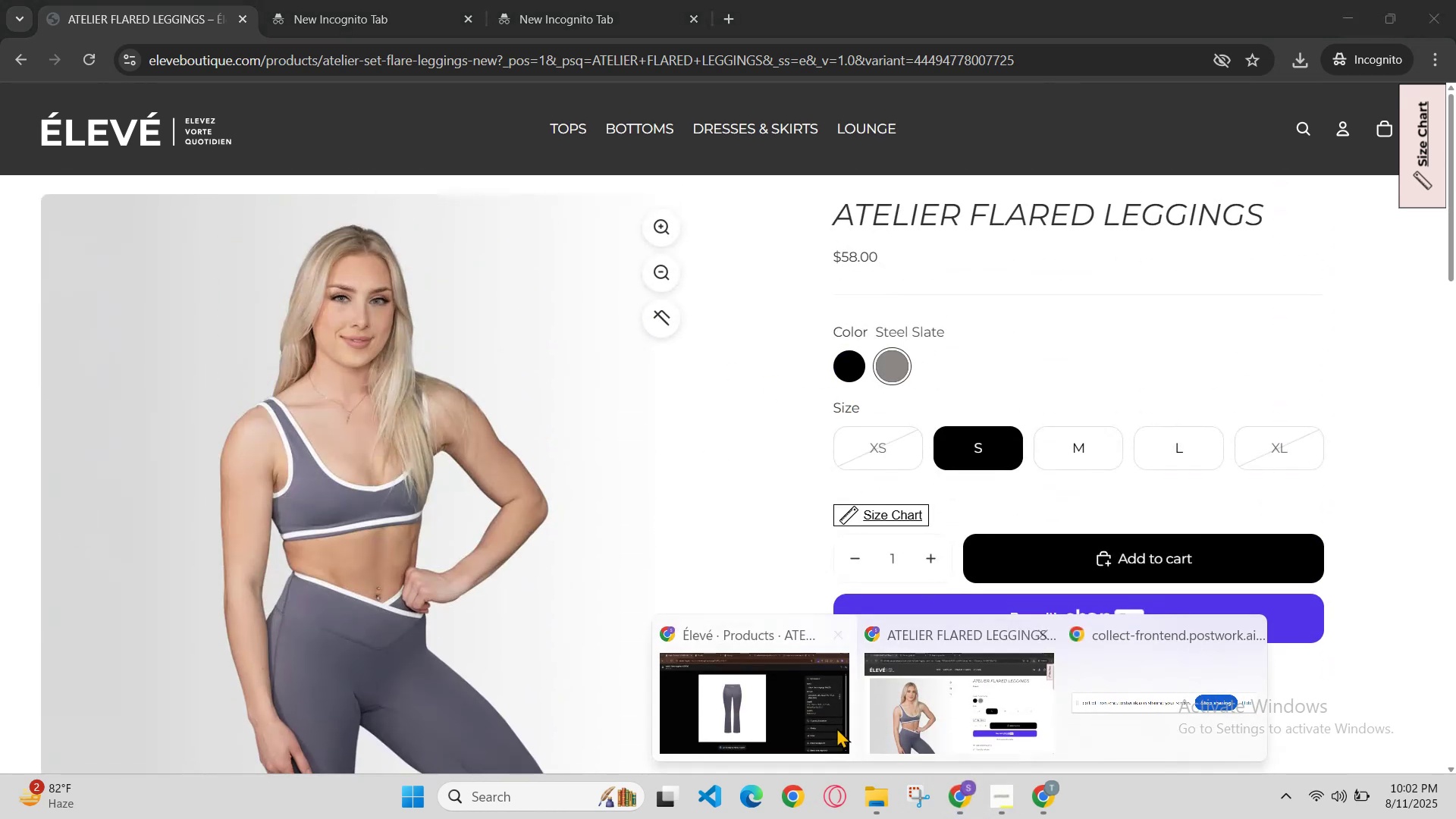 
left_click([816, 726])
 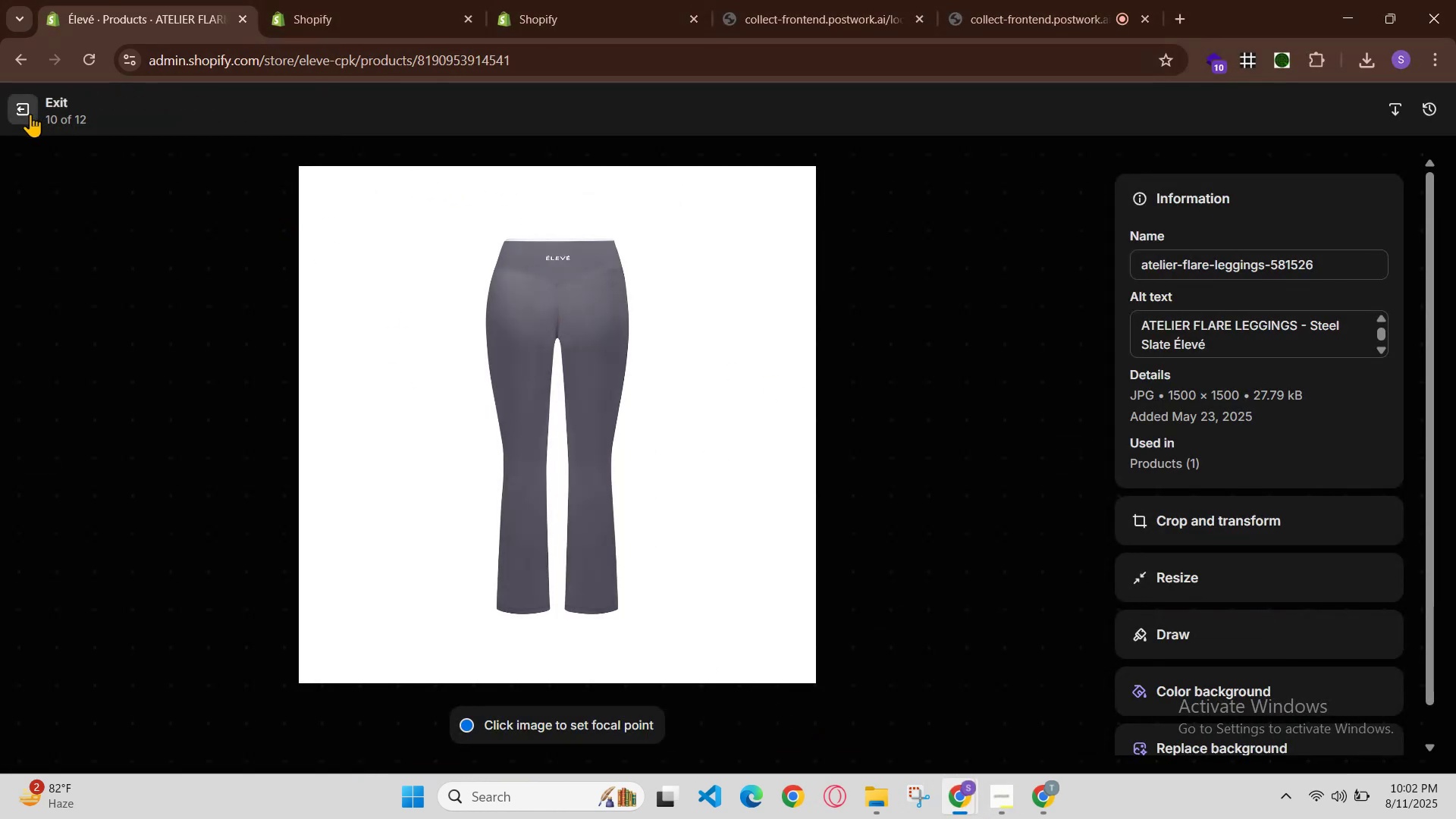 
left_click([32, 105])
 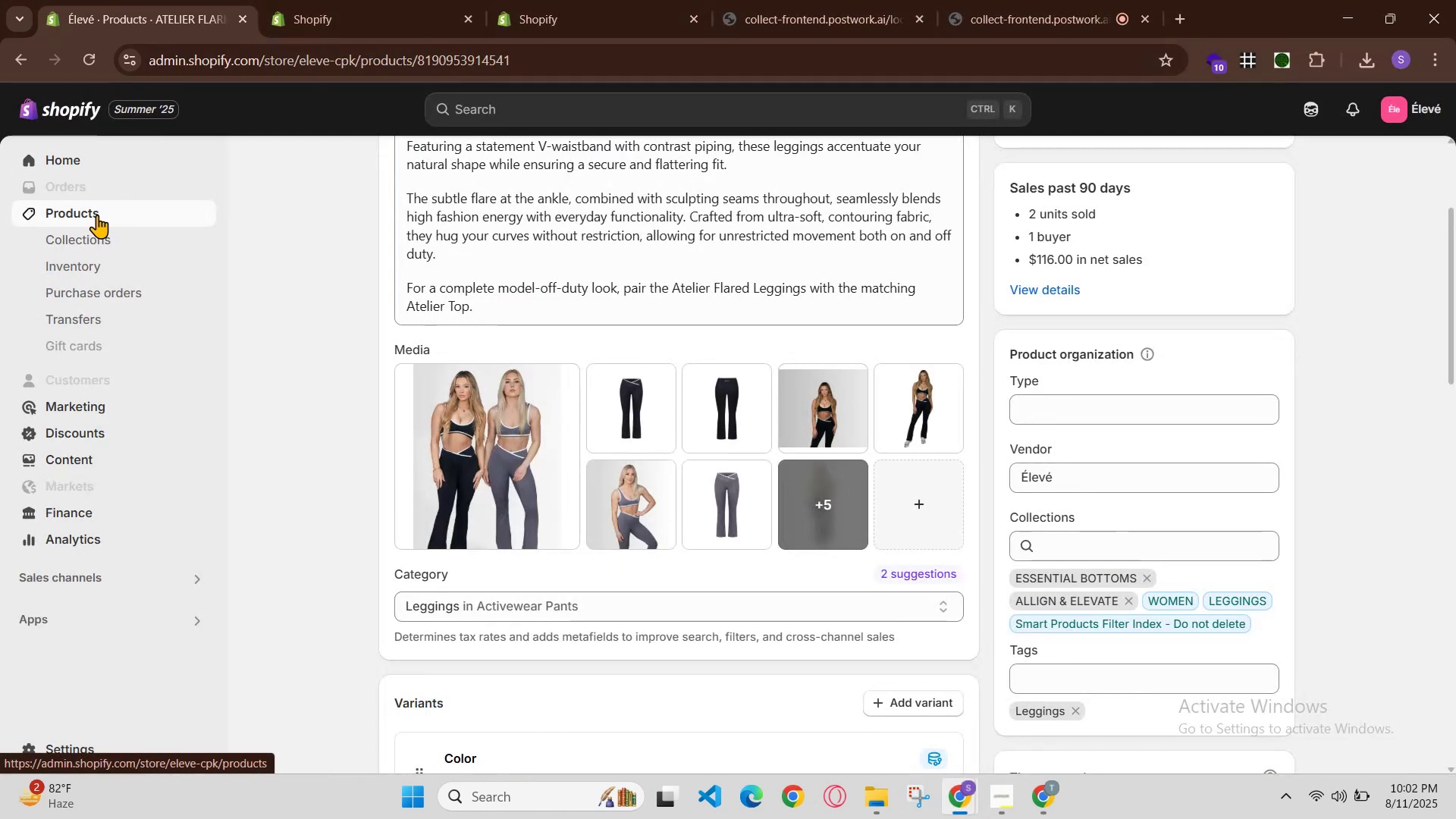 
scroll: coordinate [368, 334], scroll_direction: up, amount: 3.0
 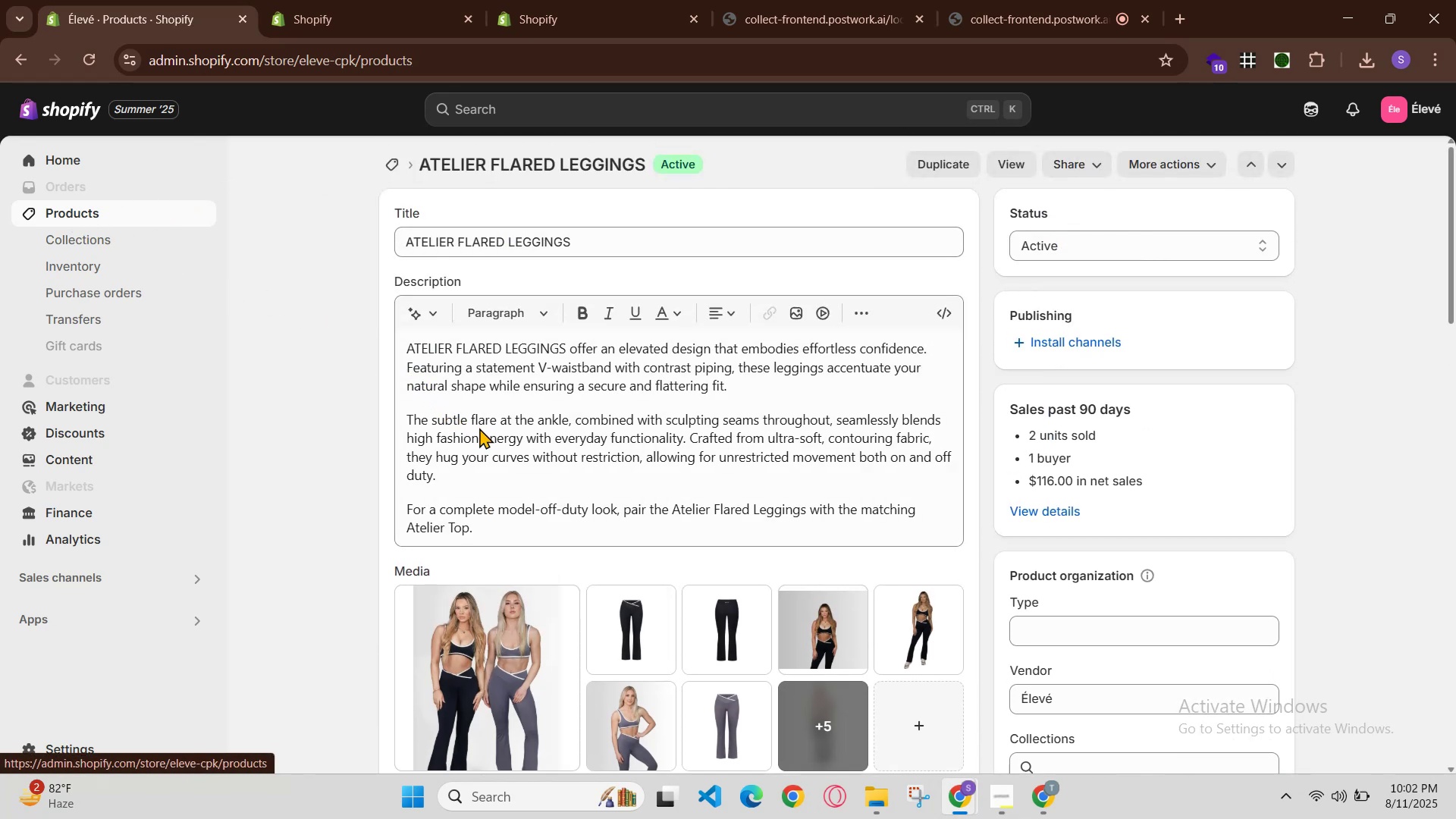 
scroll: coordinate [495, 617], scroll_direction: down, amount: 8.0
 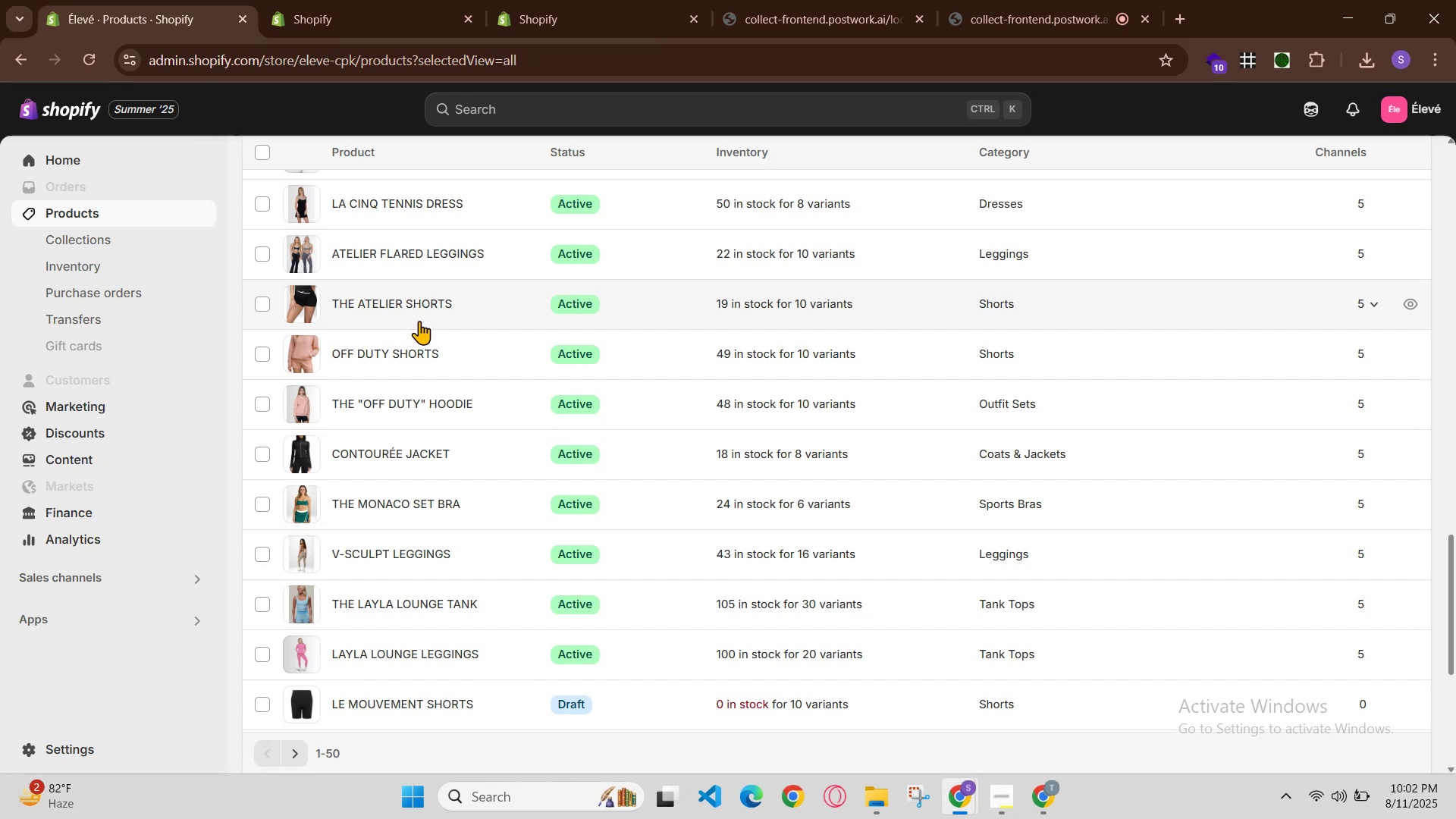 
left_click([965, 799])
 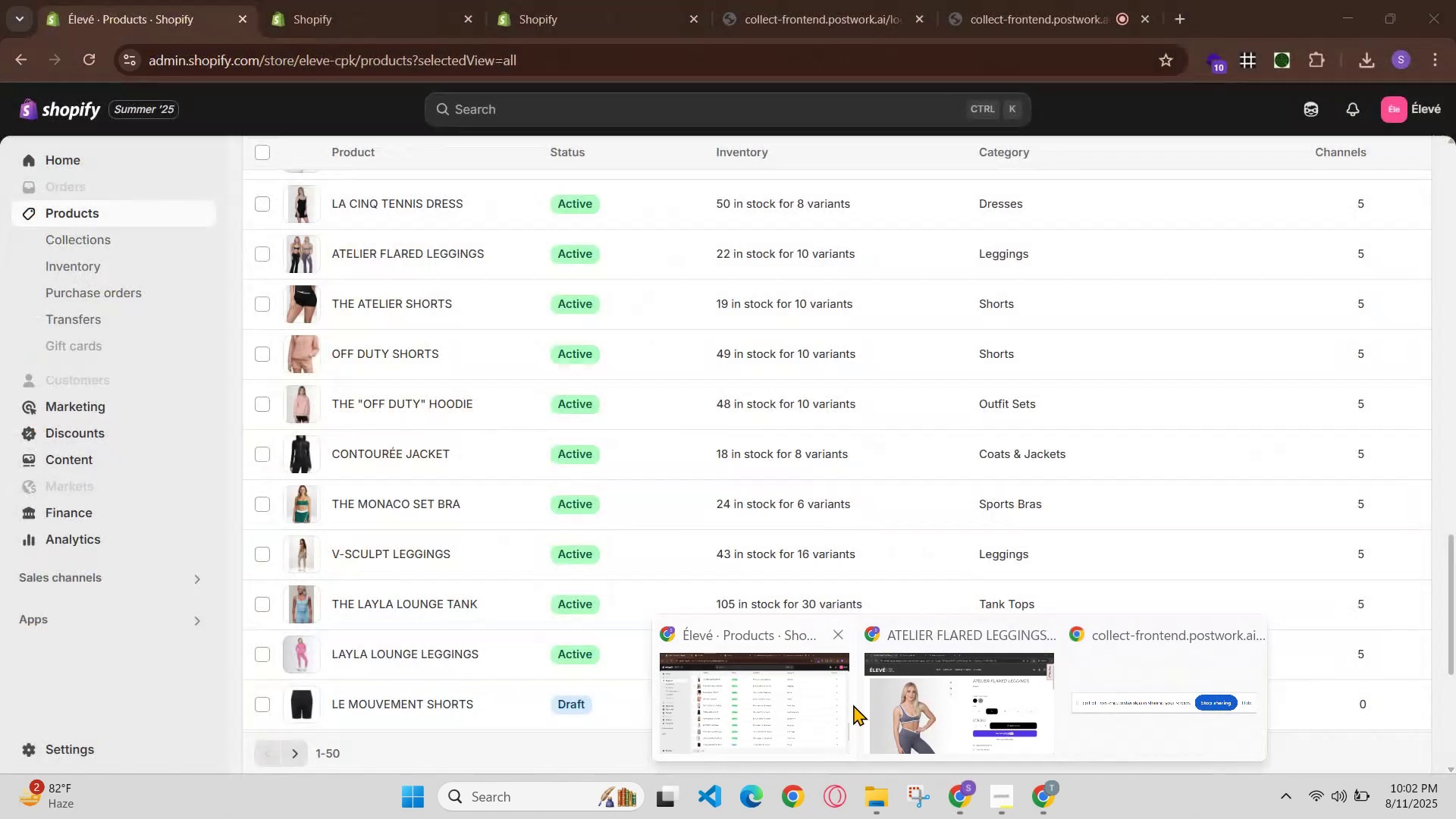 
left_click([853, 704])
 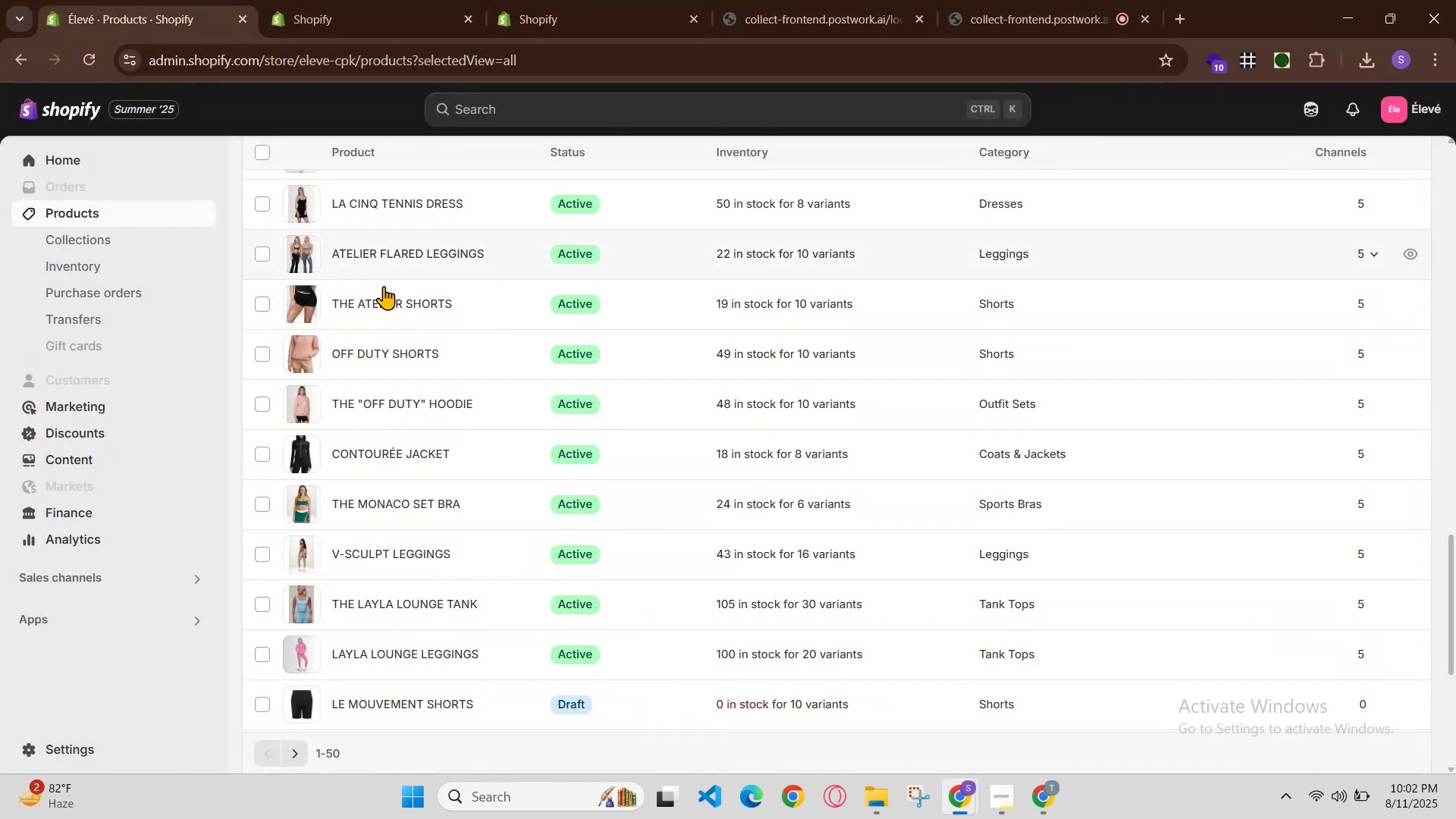 
left_click([388, 303])
 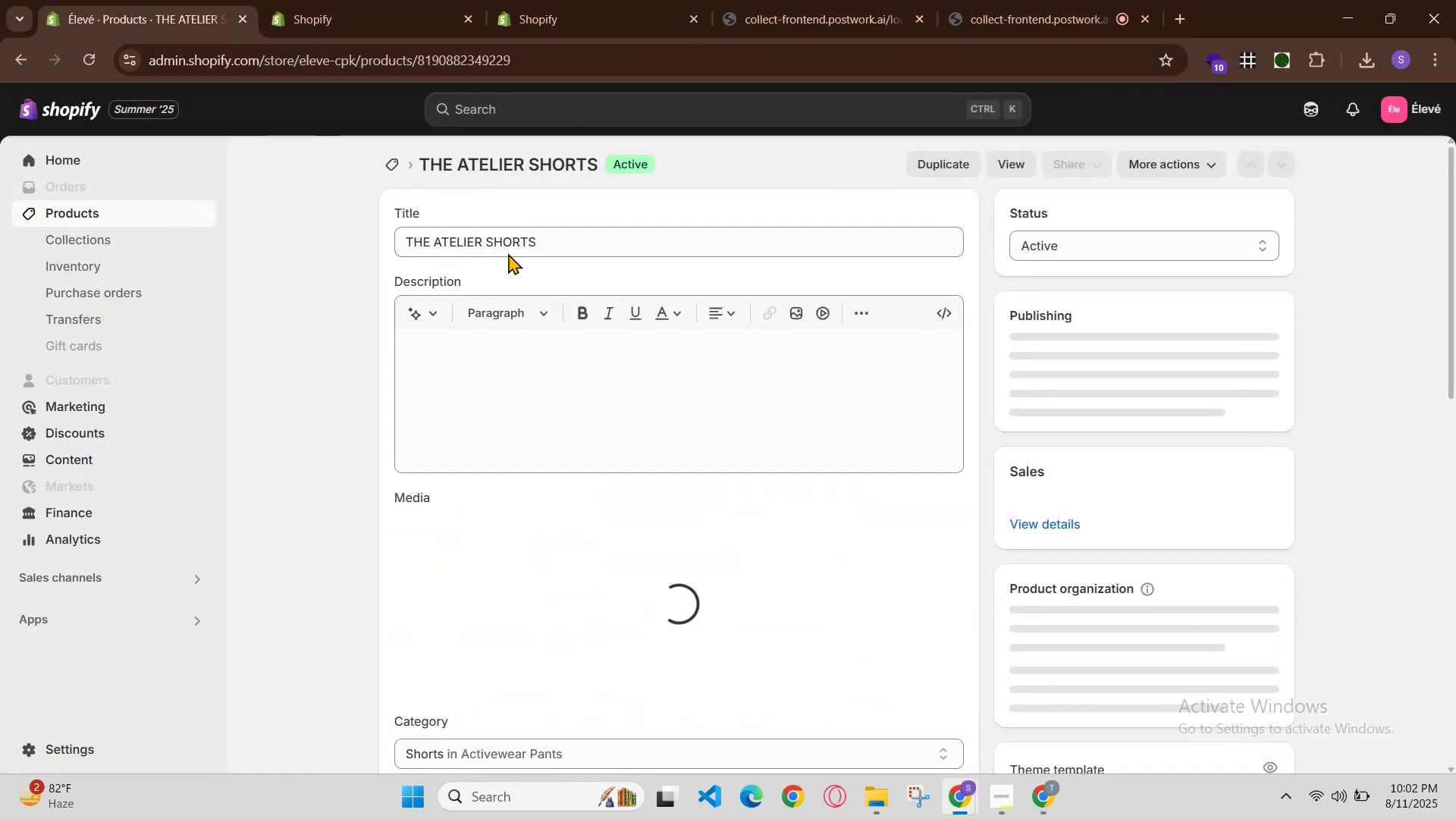 
double_click([568, 244])
 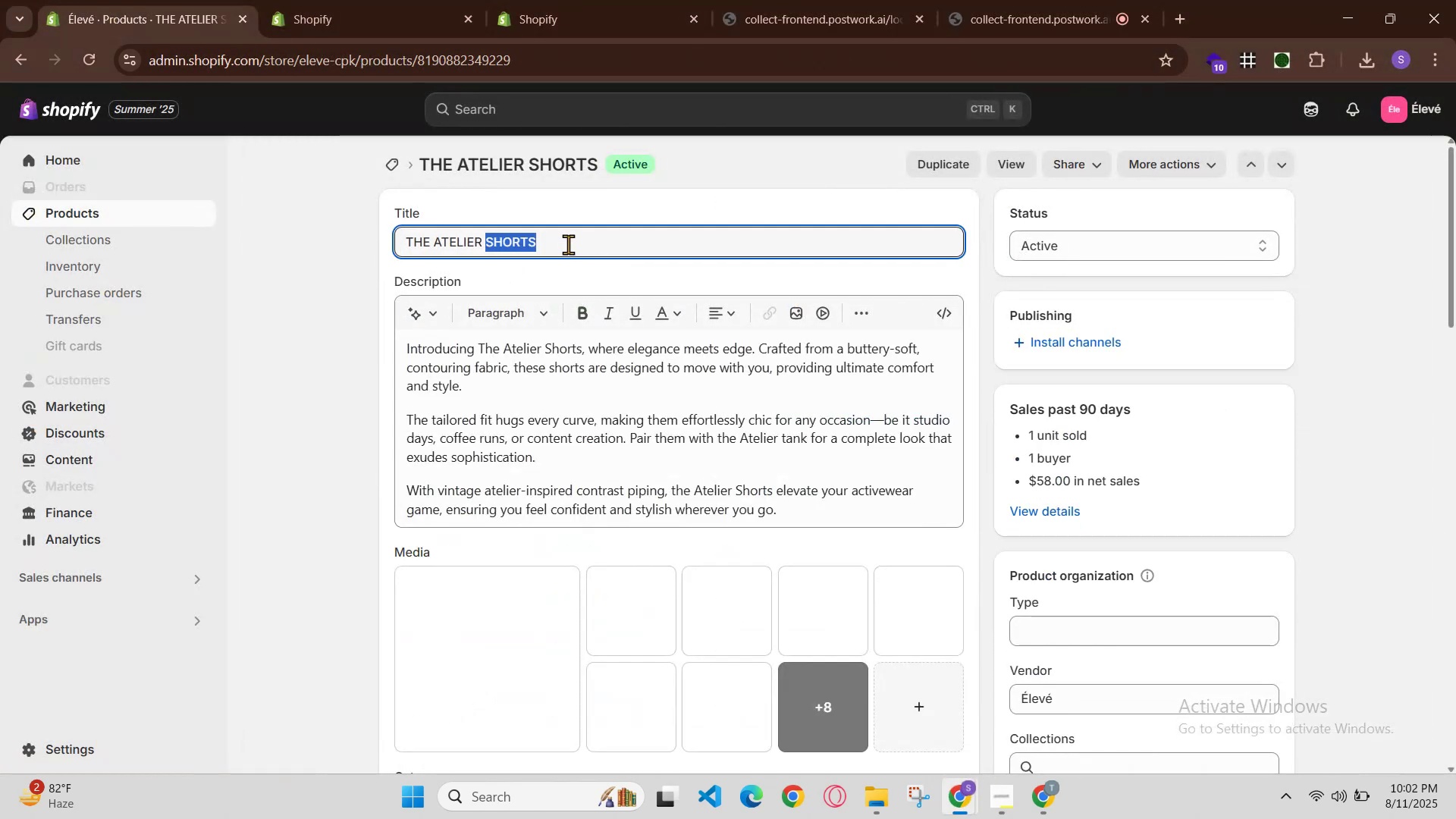 
triple_click([568, 244])
 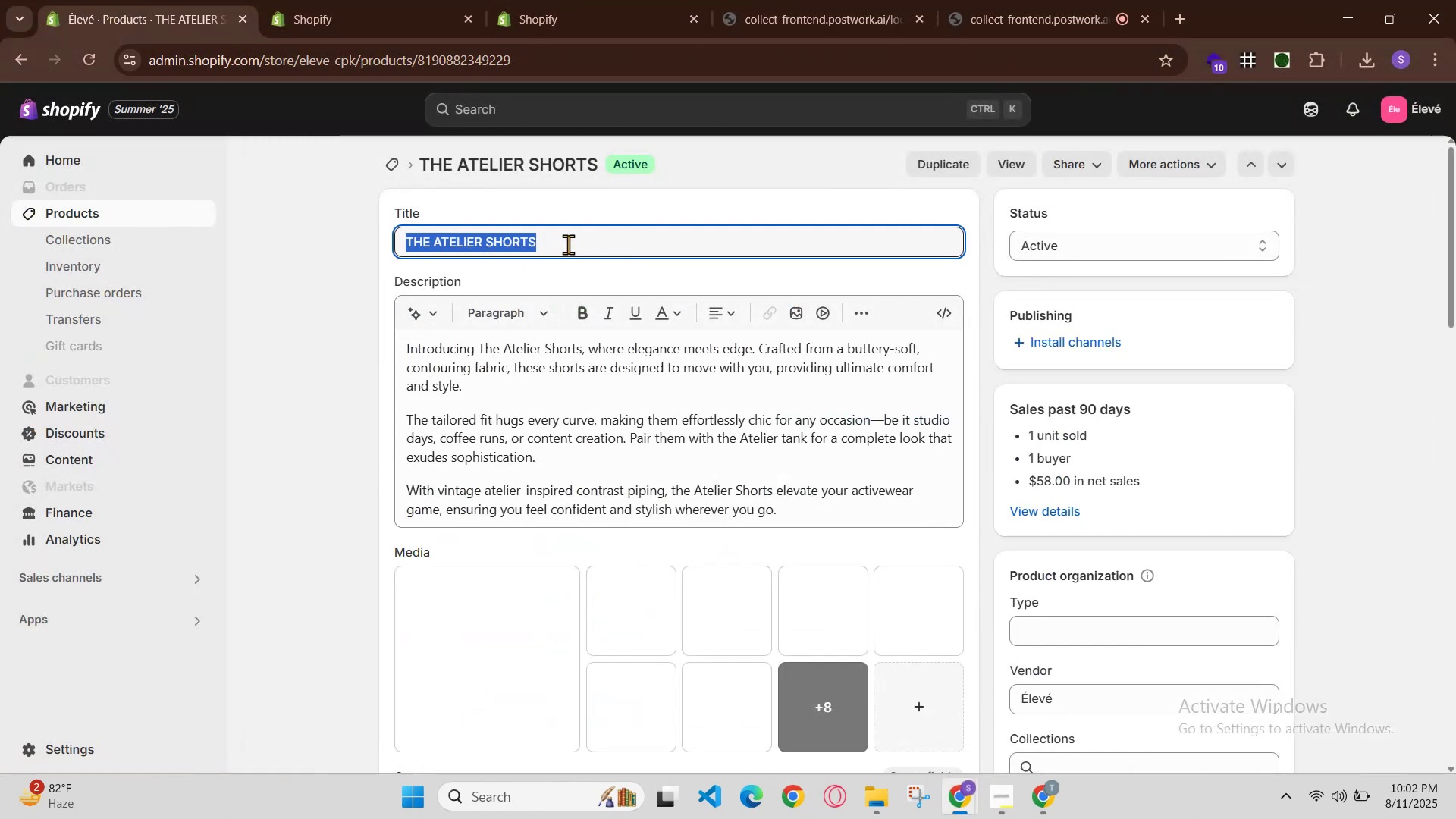 
triple_click([568, 244])
 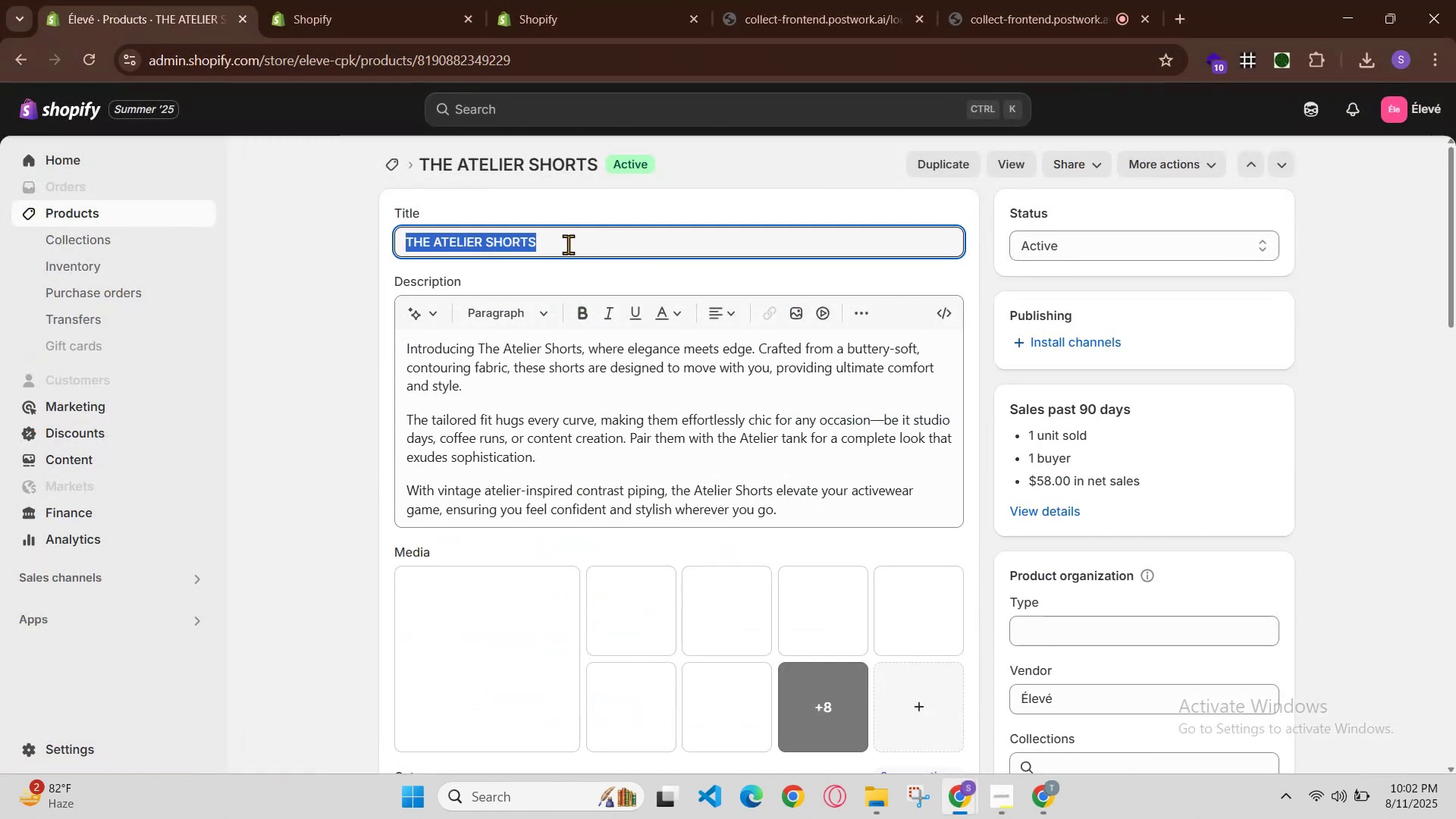 
key(Control+C)
 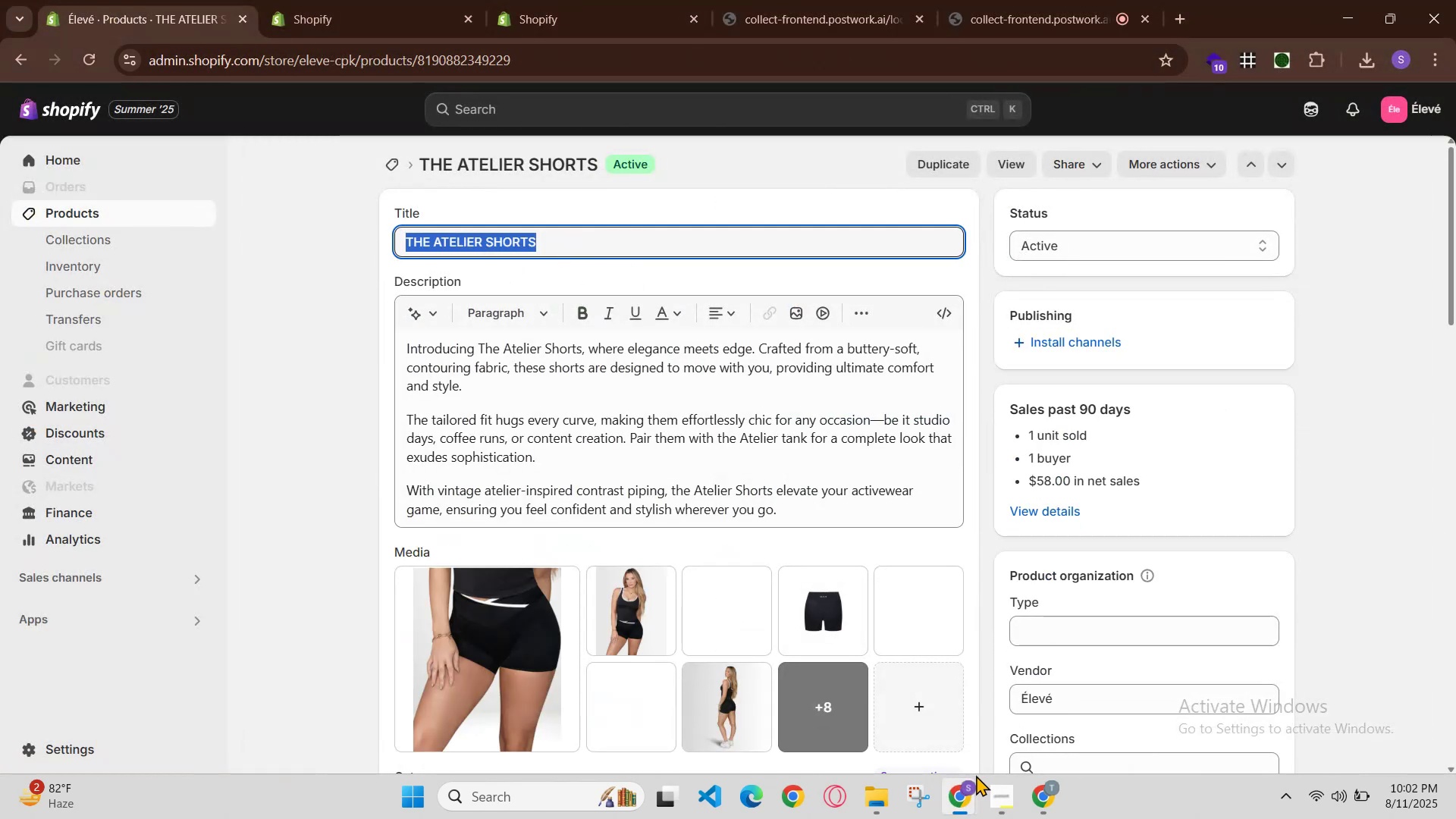 
left_click([974, 781])
 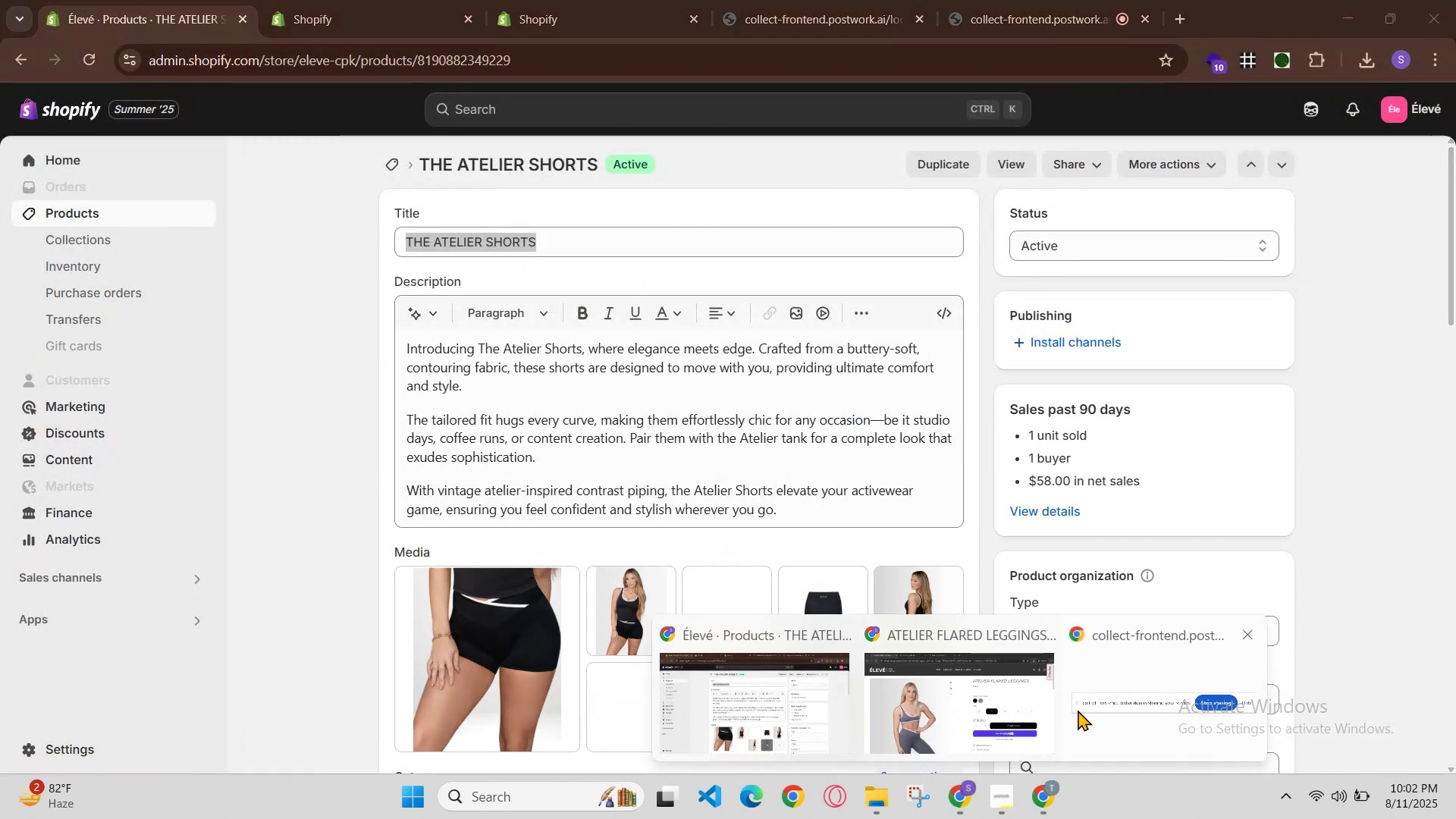 
left_click([1018, 707])
 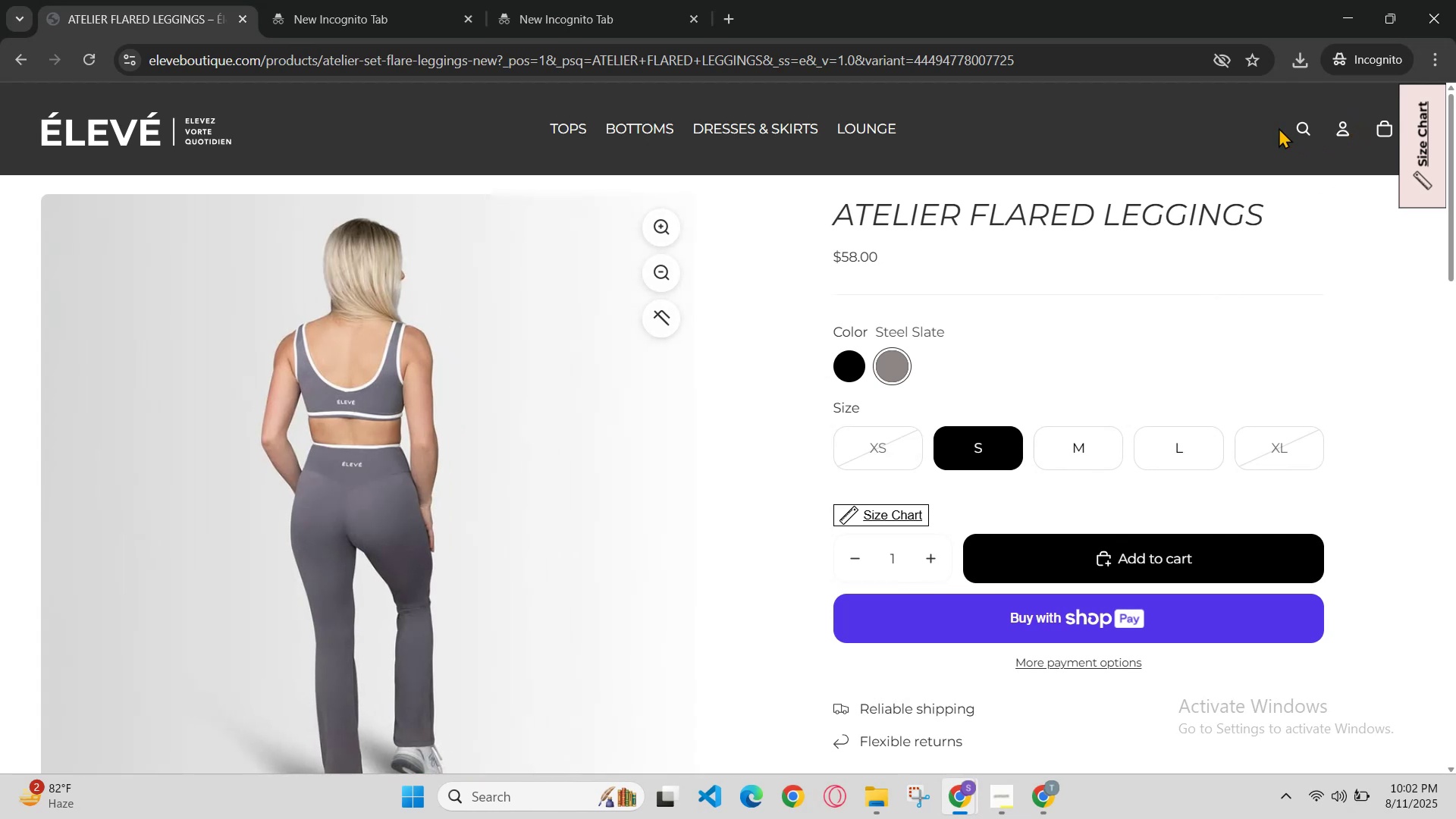 
left_click([1310, 123])
 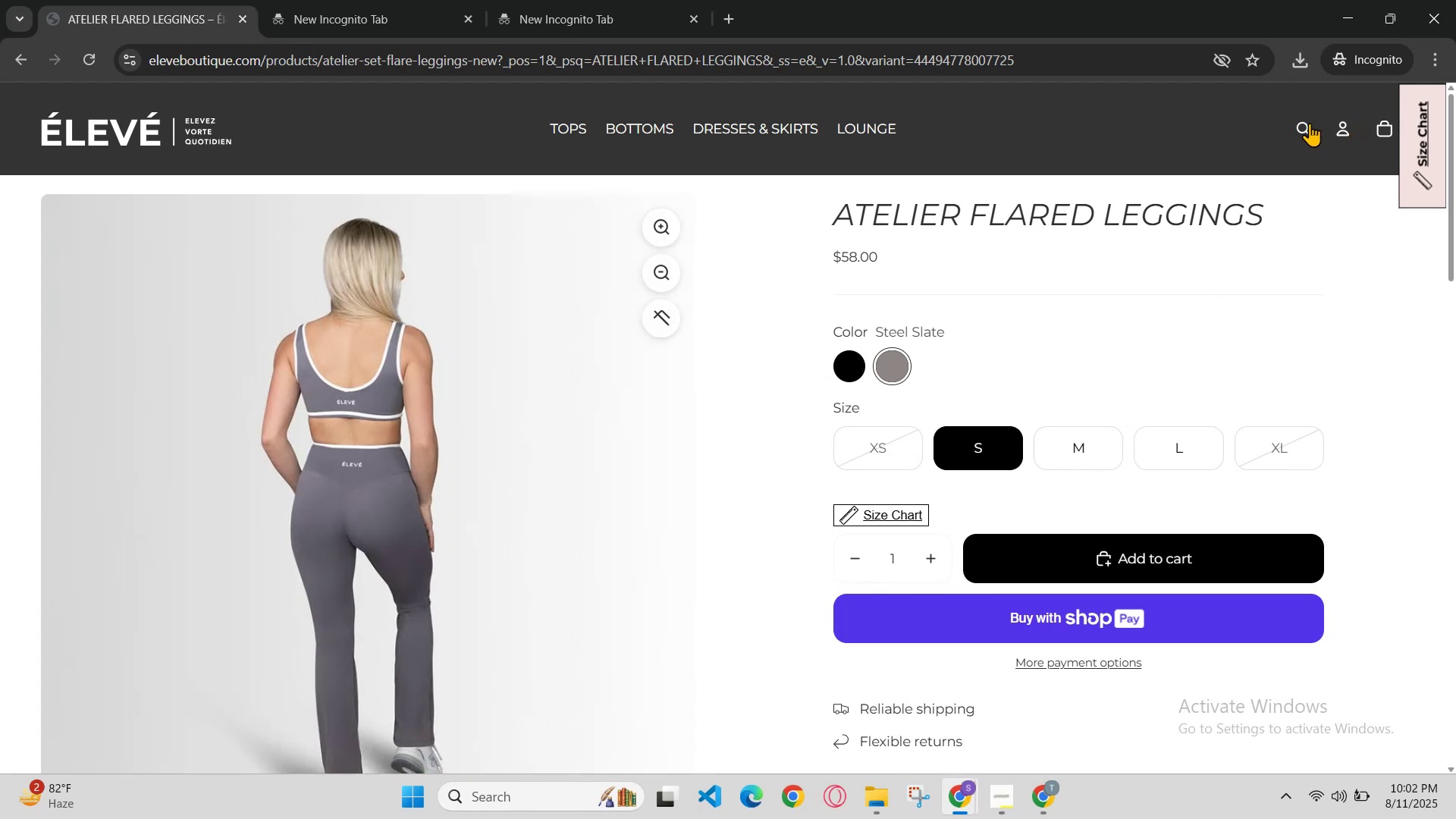 
key(Control+V)
 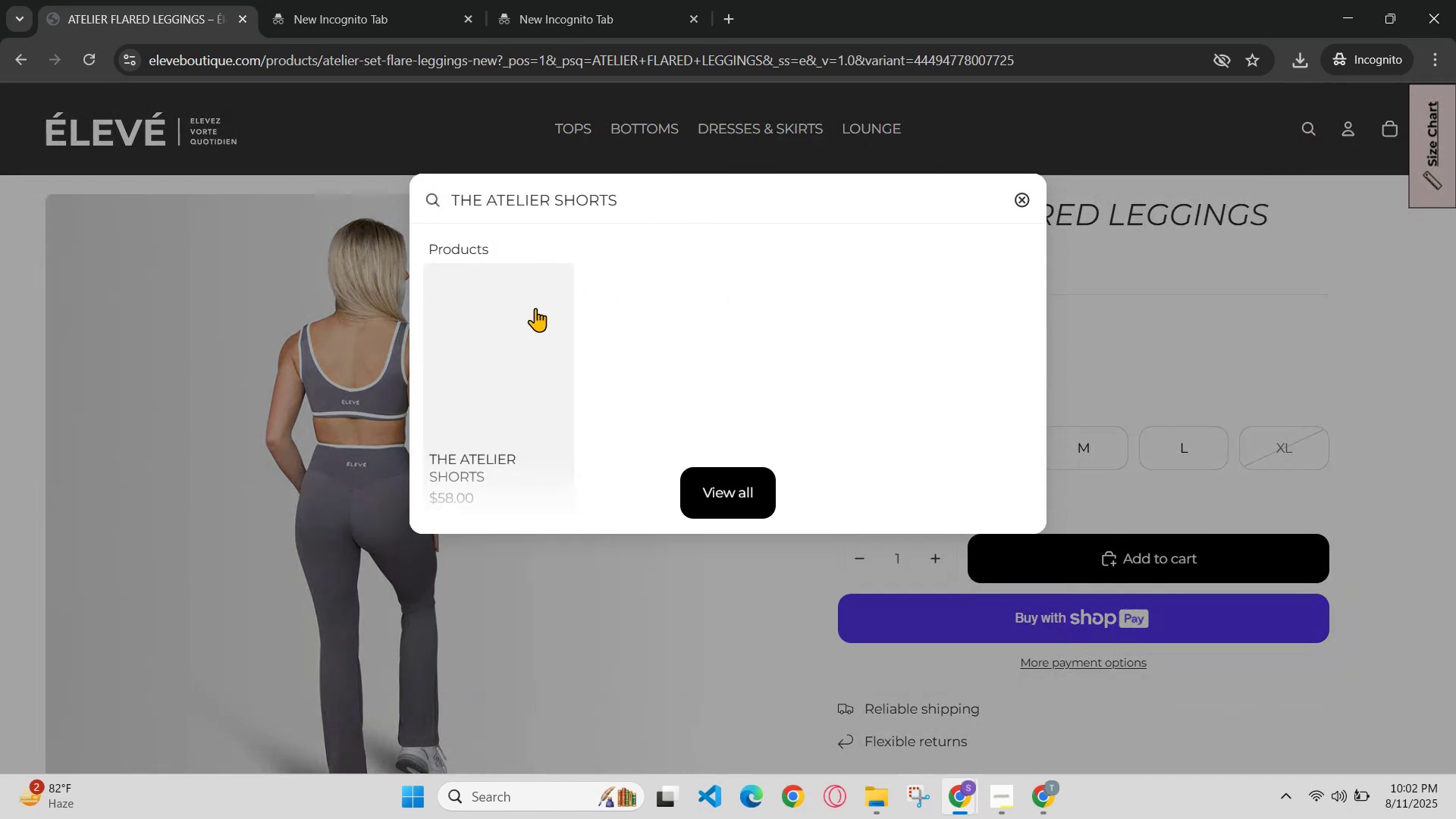 
left_click([522, 331])
 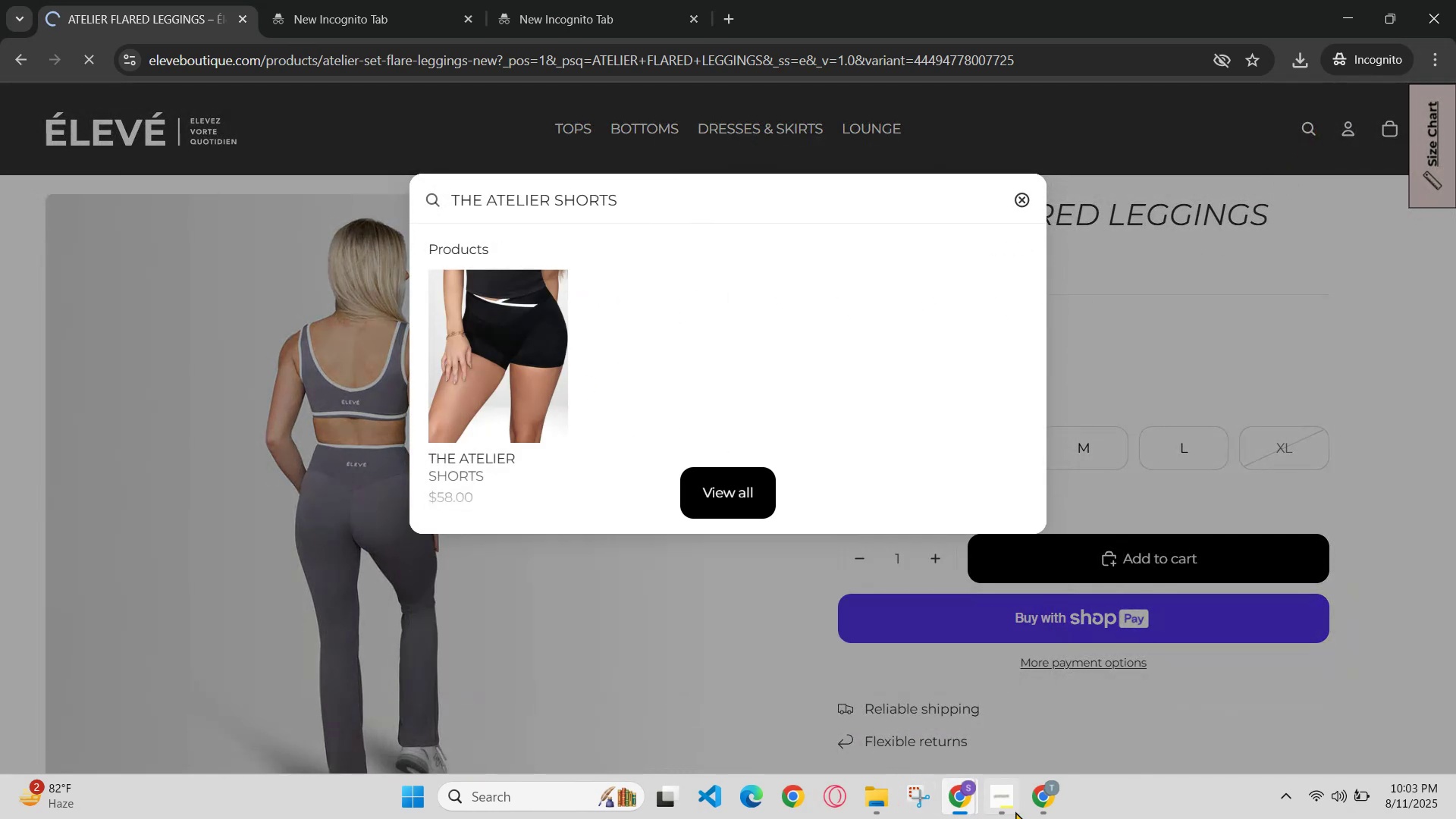 
double_click([1053, 808])
 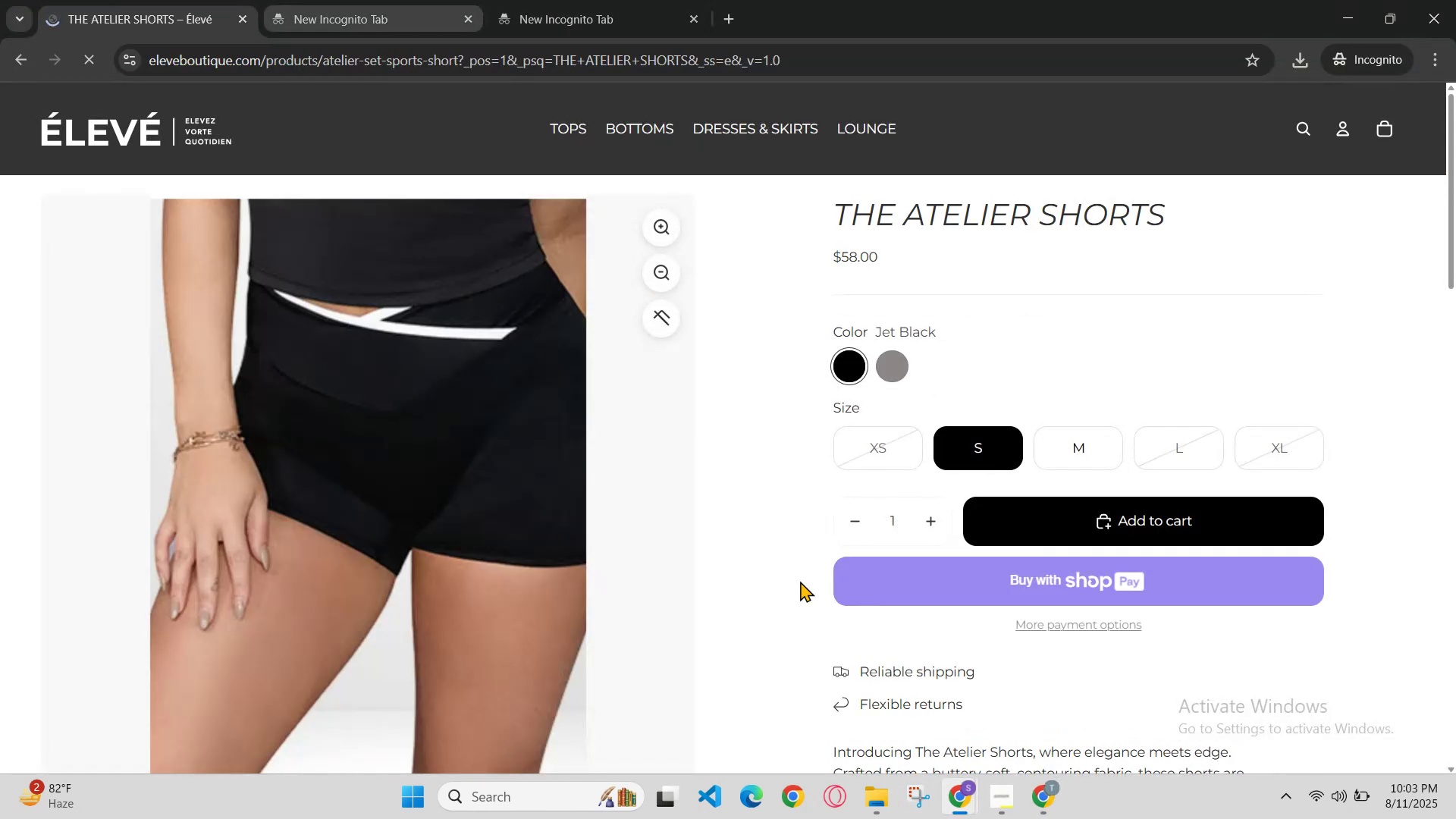 
left_click([1028, 806])
 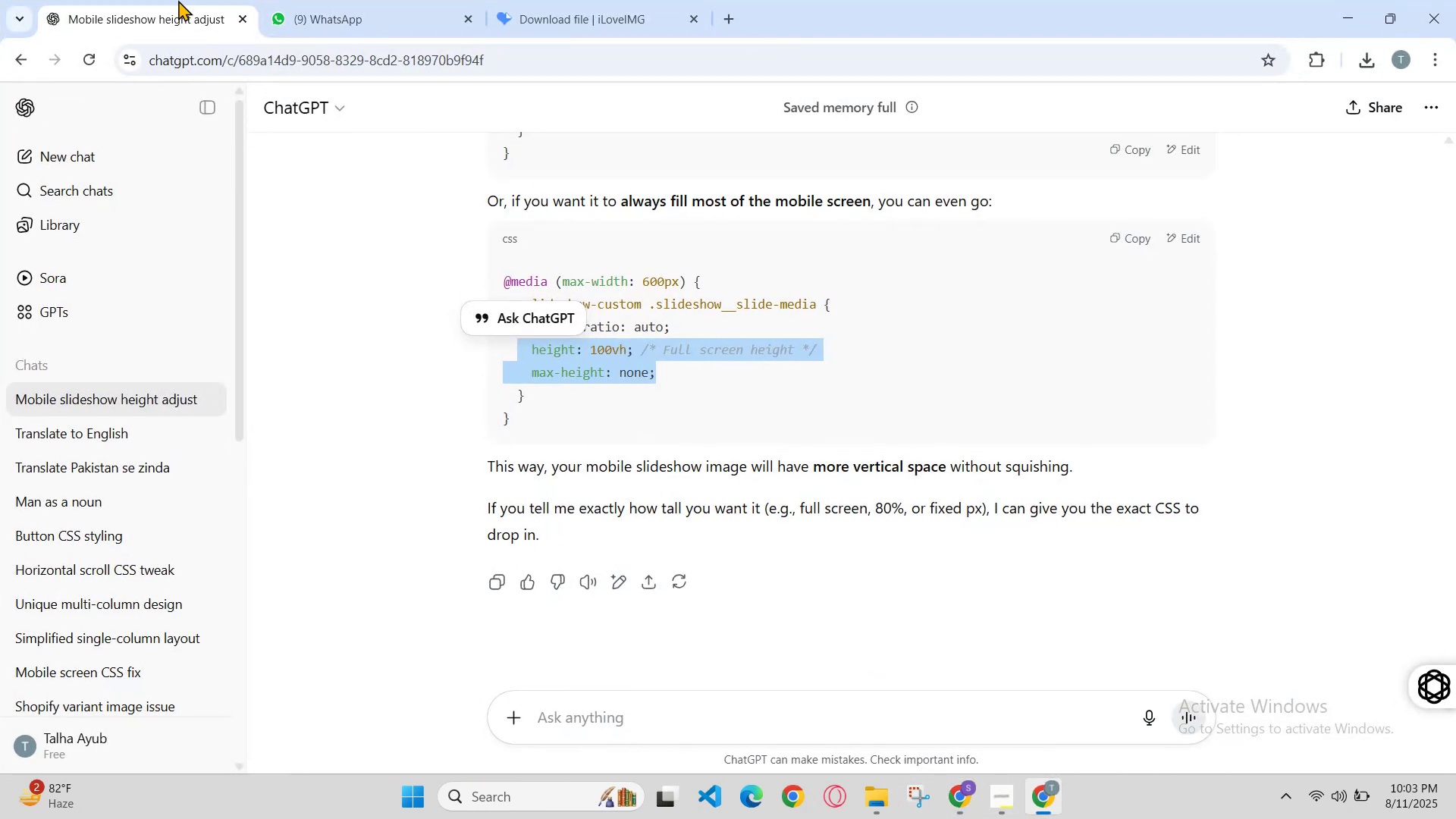 
left_click([337, 0])
 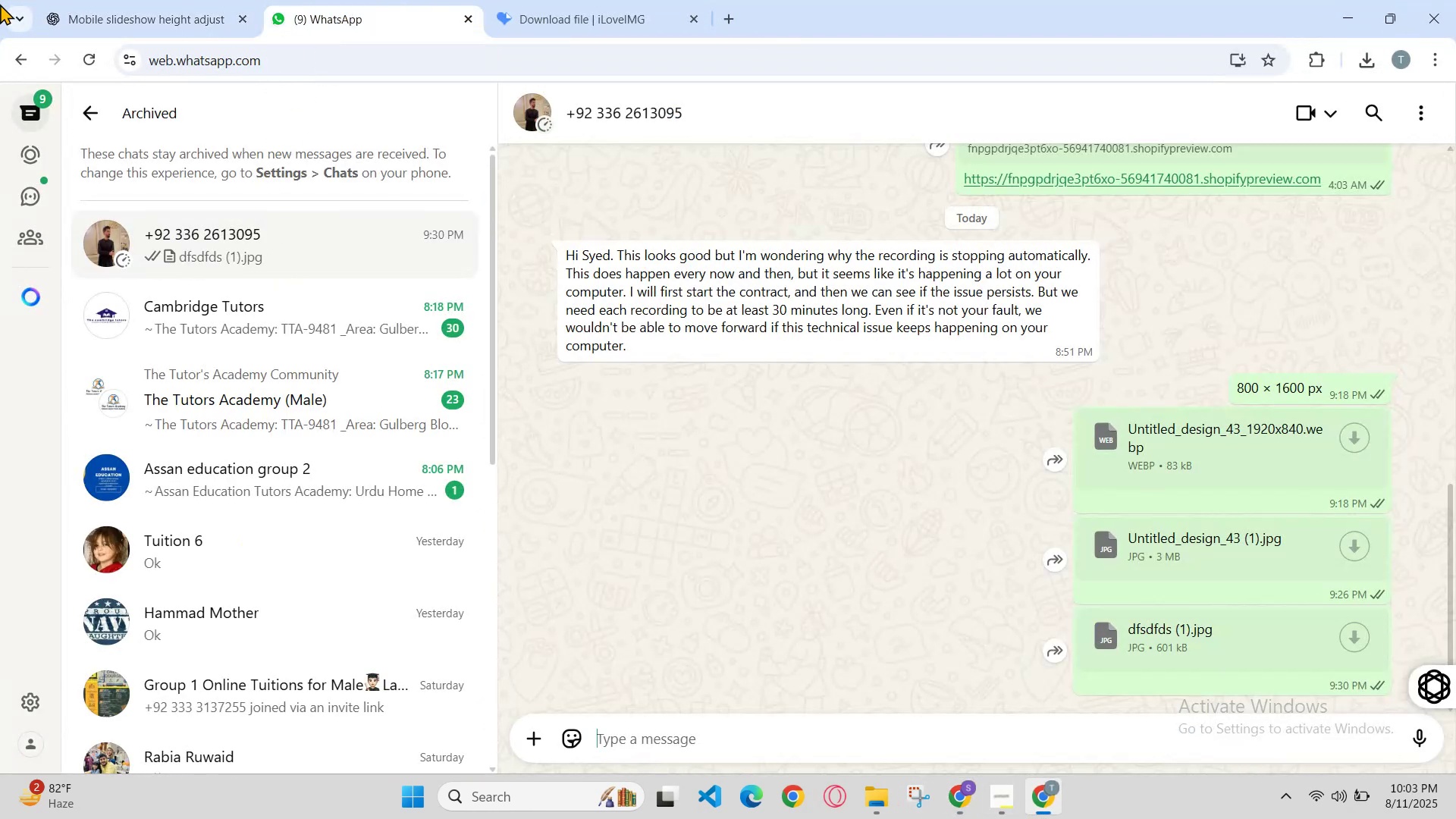 
left_click([32, 105])
 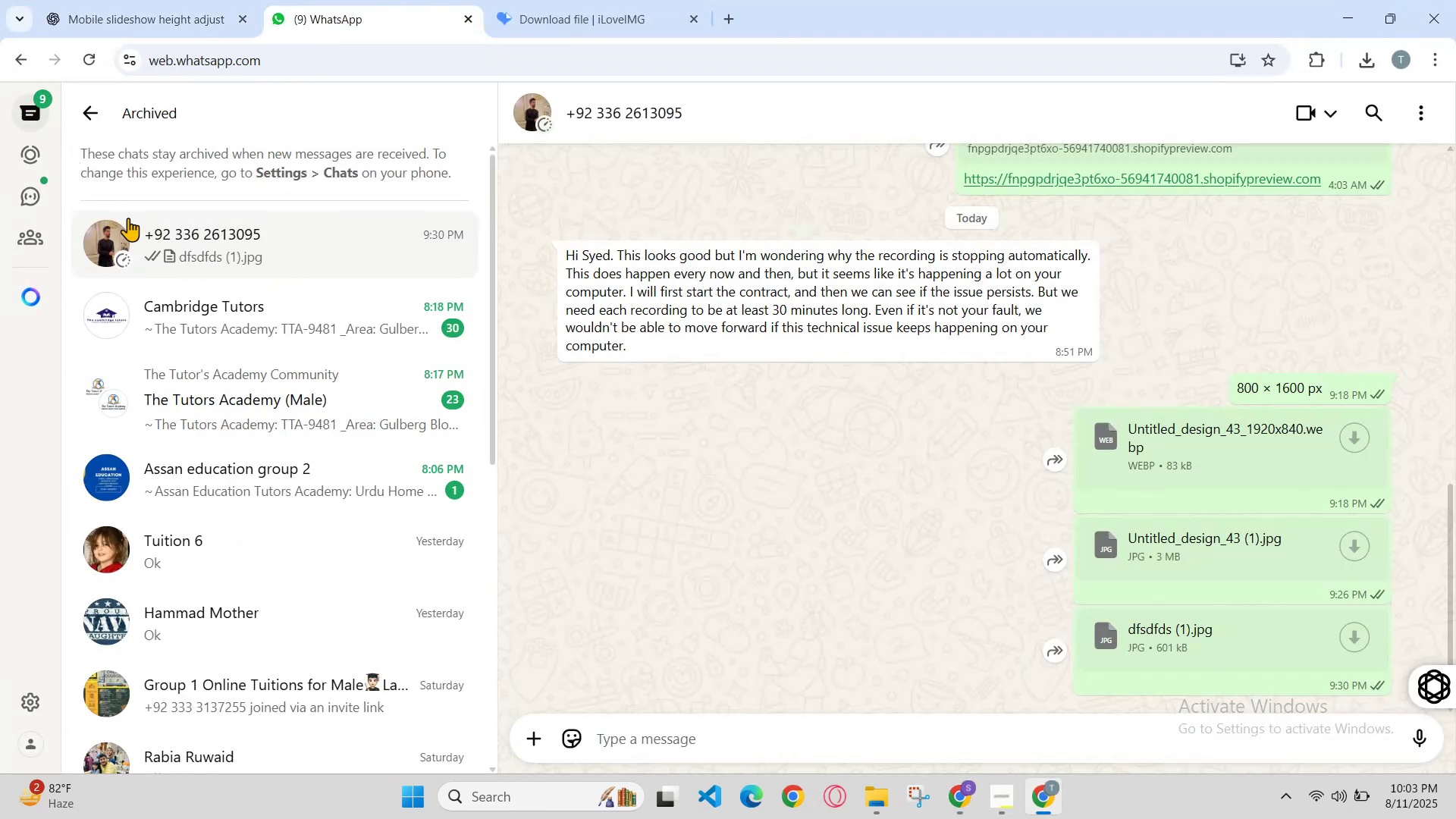 
double_click([163, 248])
 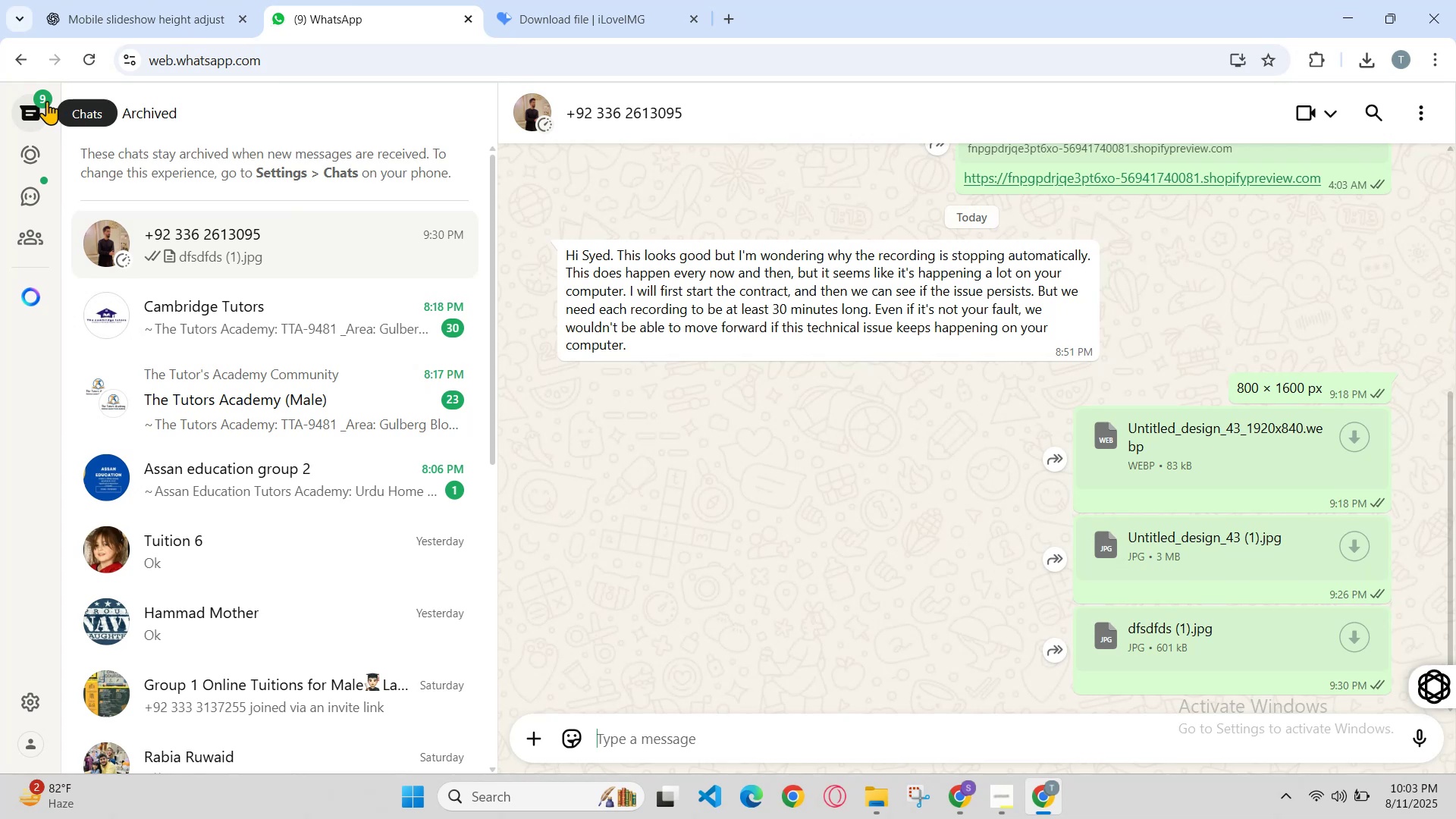 
left_click([38, 102])
 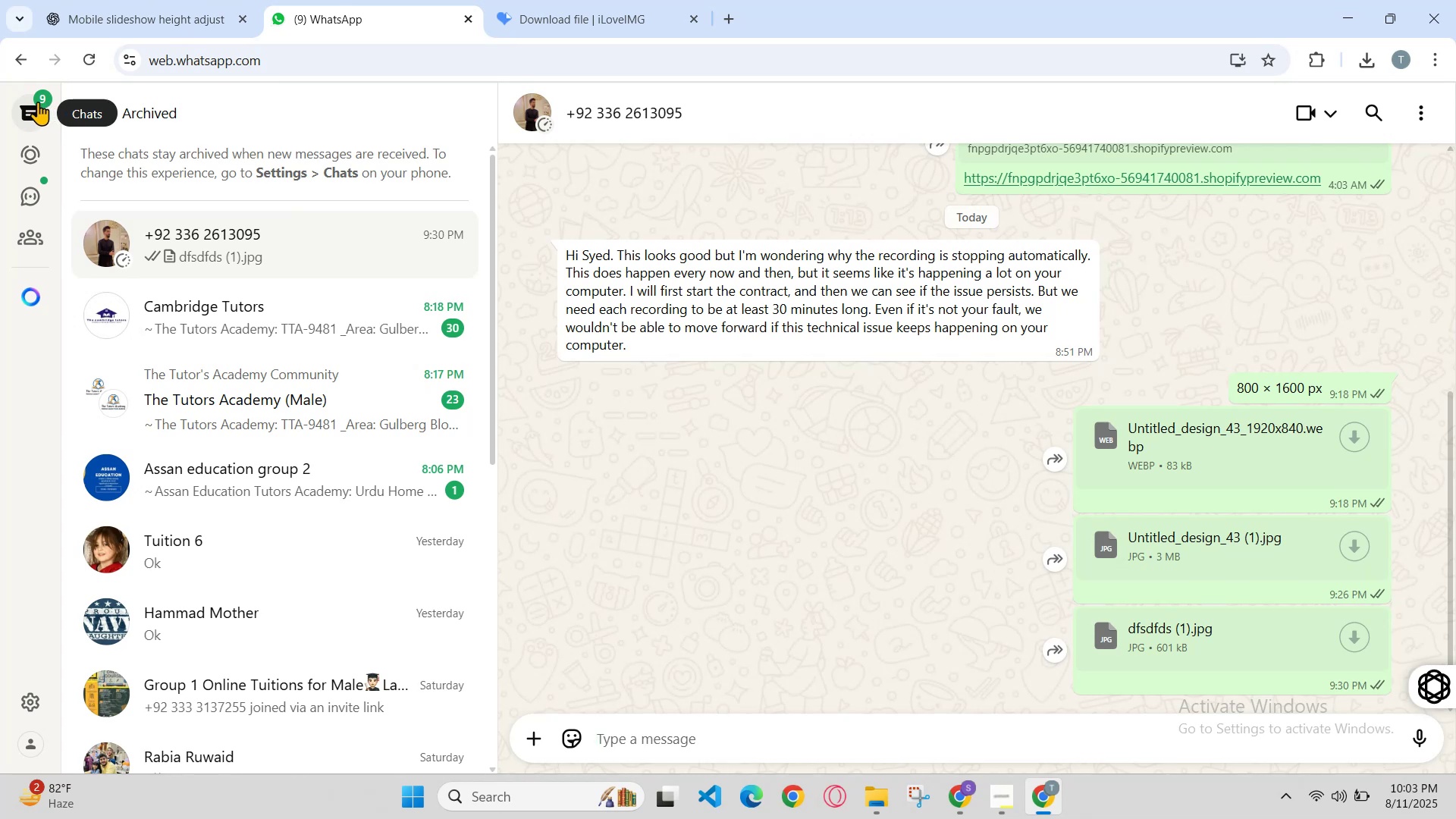 
double_click([38, 102])
 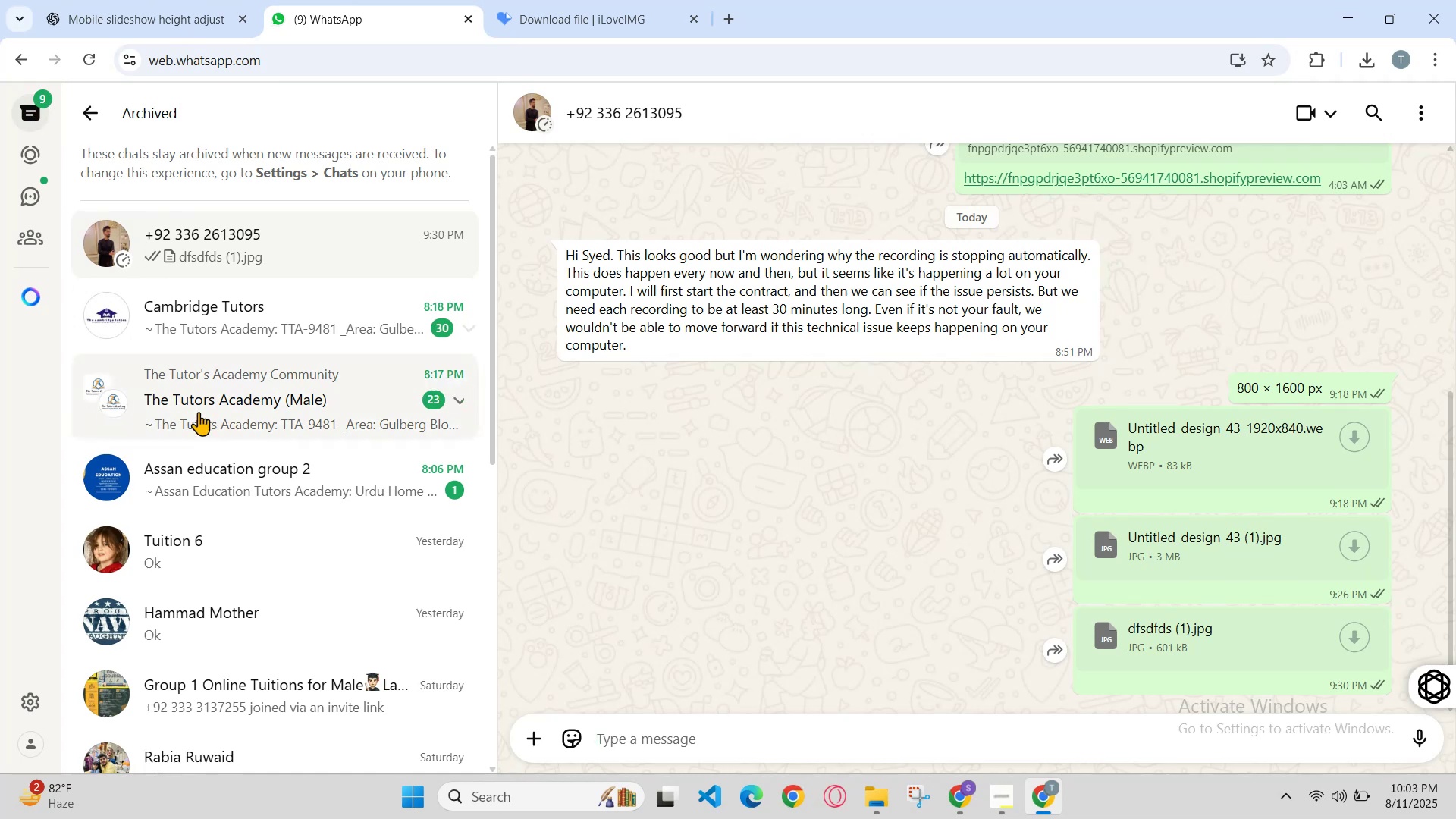 
left_click([207, 432])
 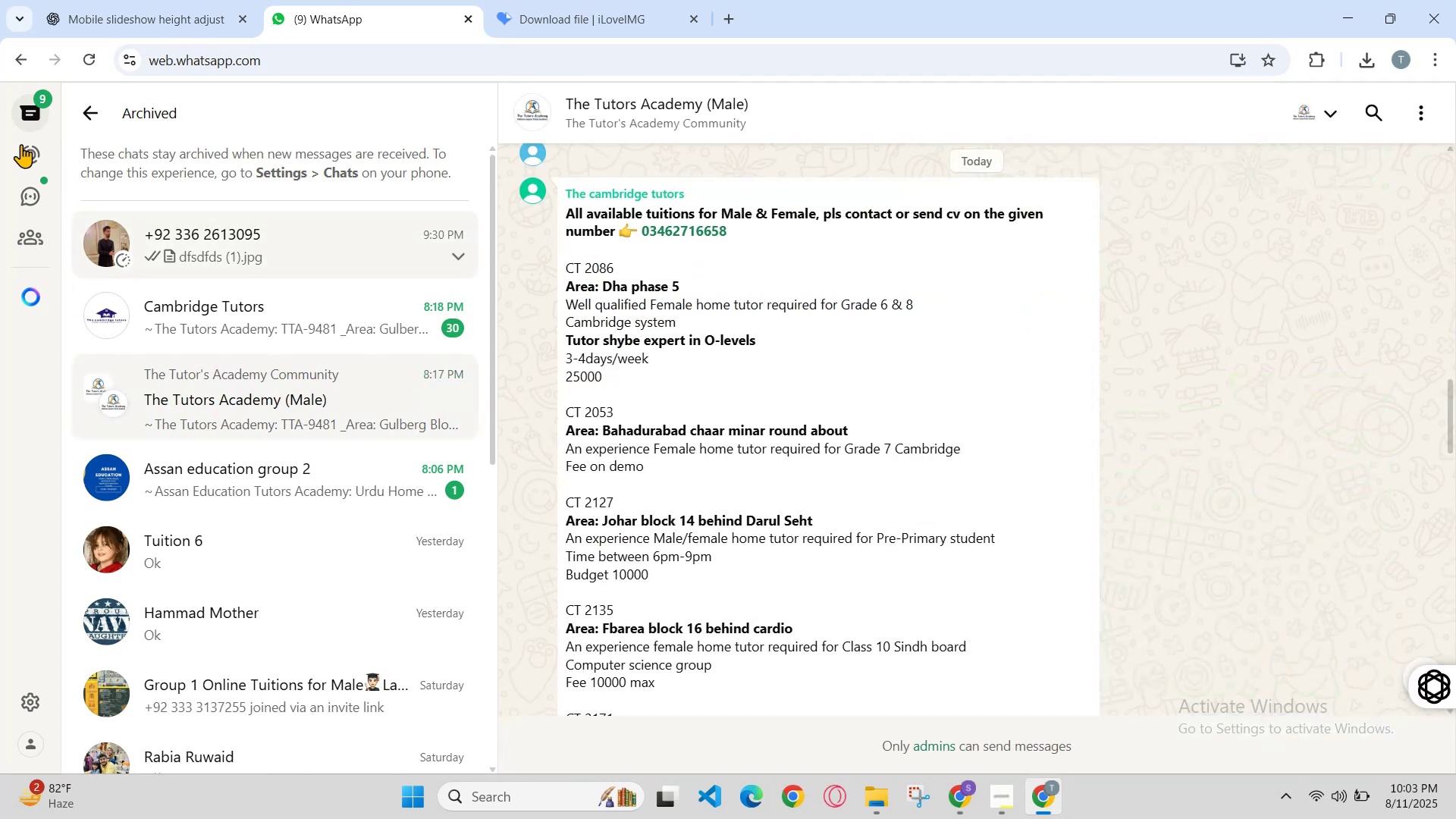 
left_click([14, 108])
 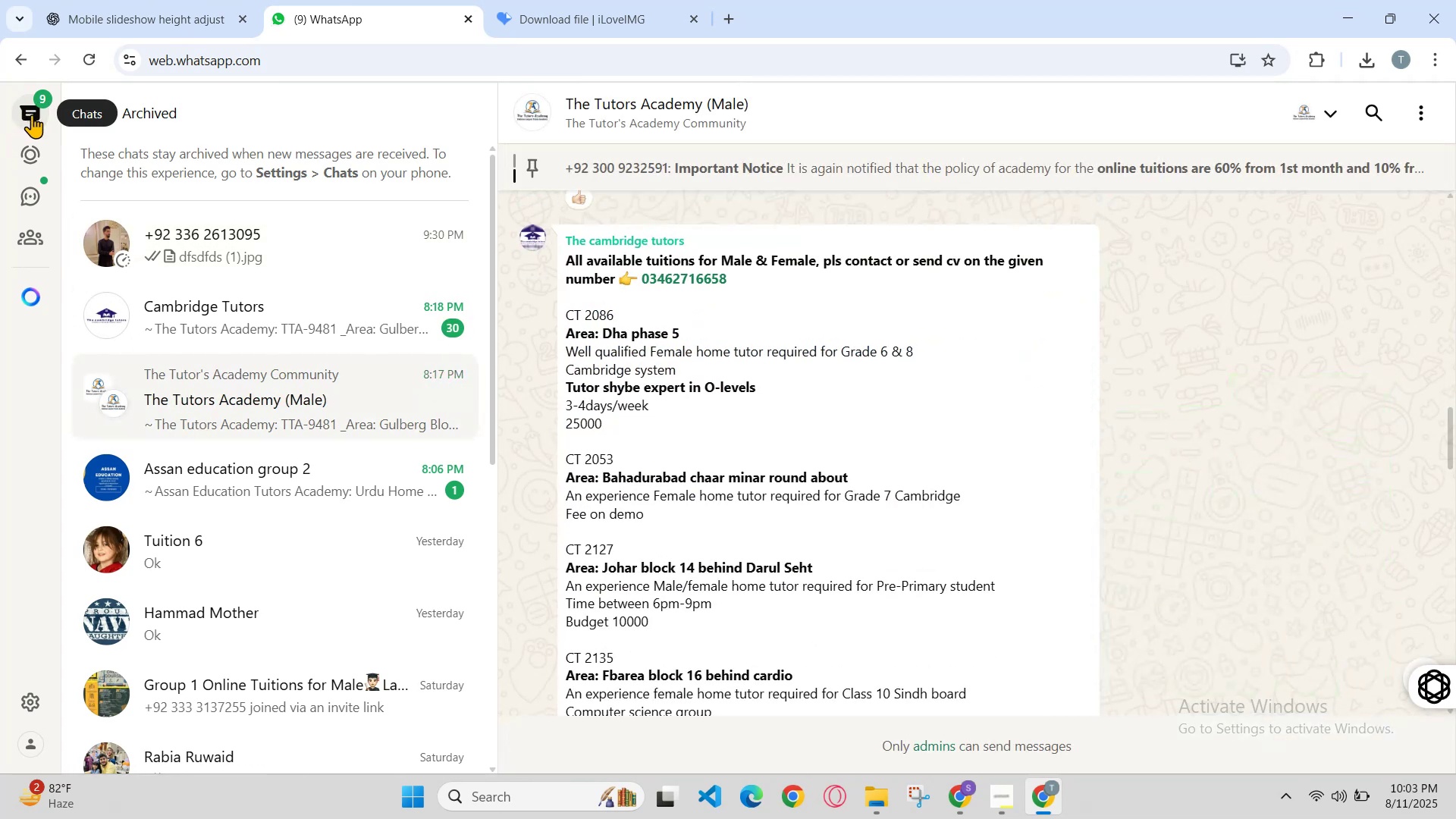 
double_click([32, 115])
 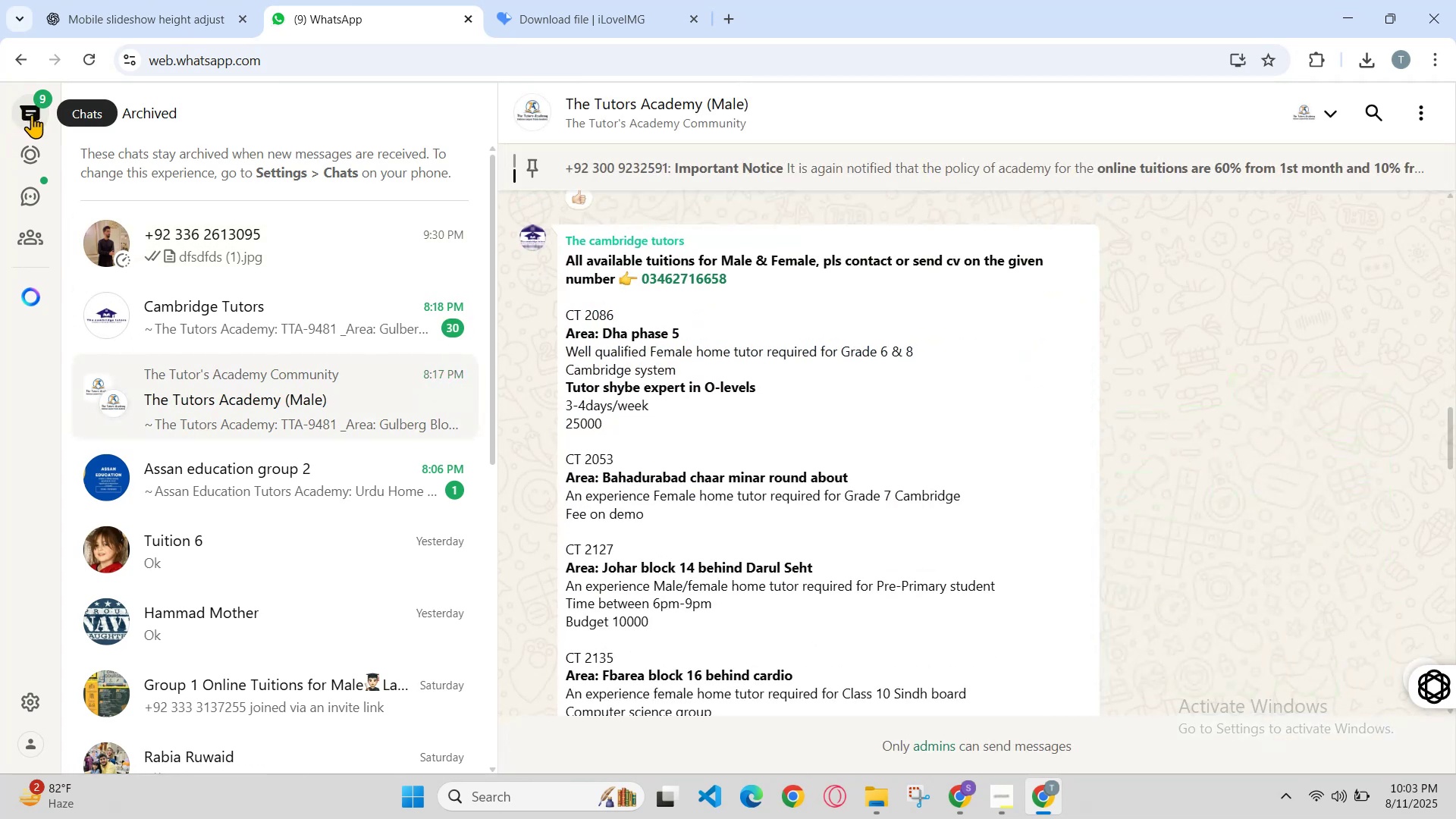 
left_click_drag(start_coordinate=[32, 115], to_coordinate=[33, 118])
 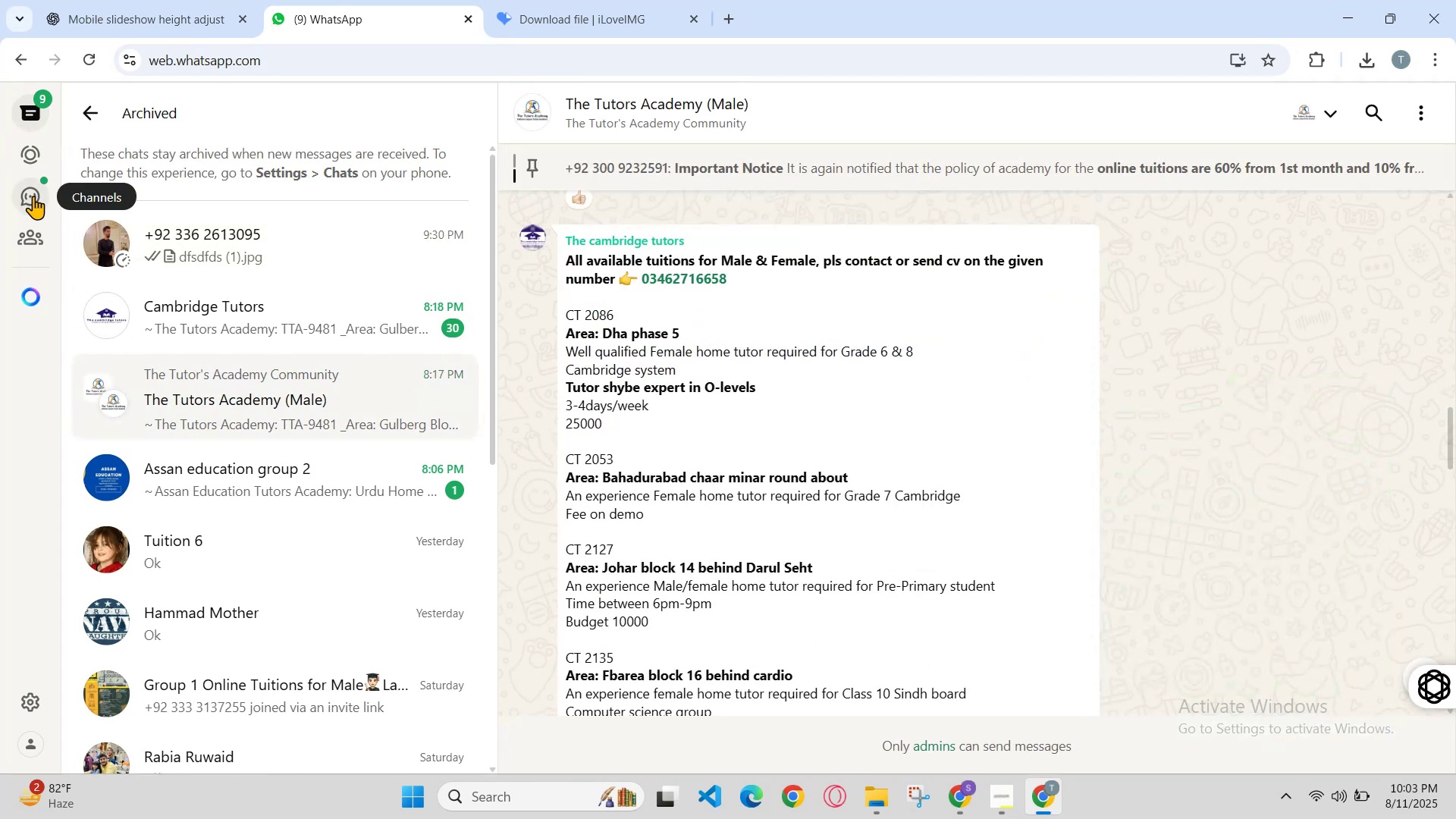 
left_click([33, 196])
 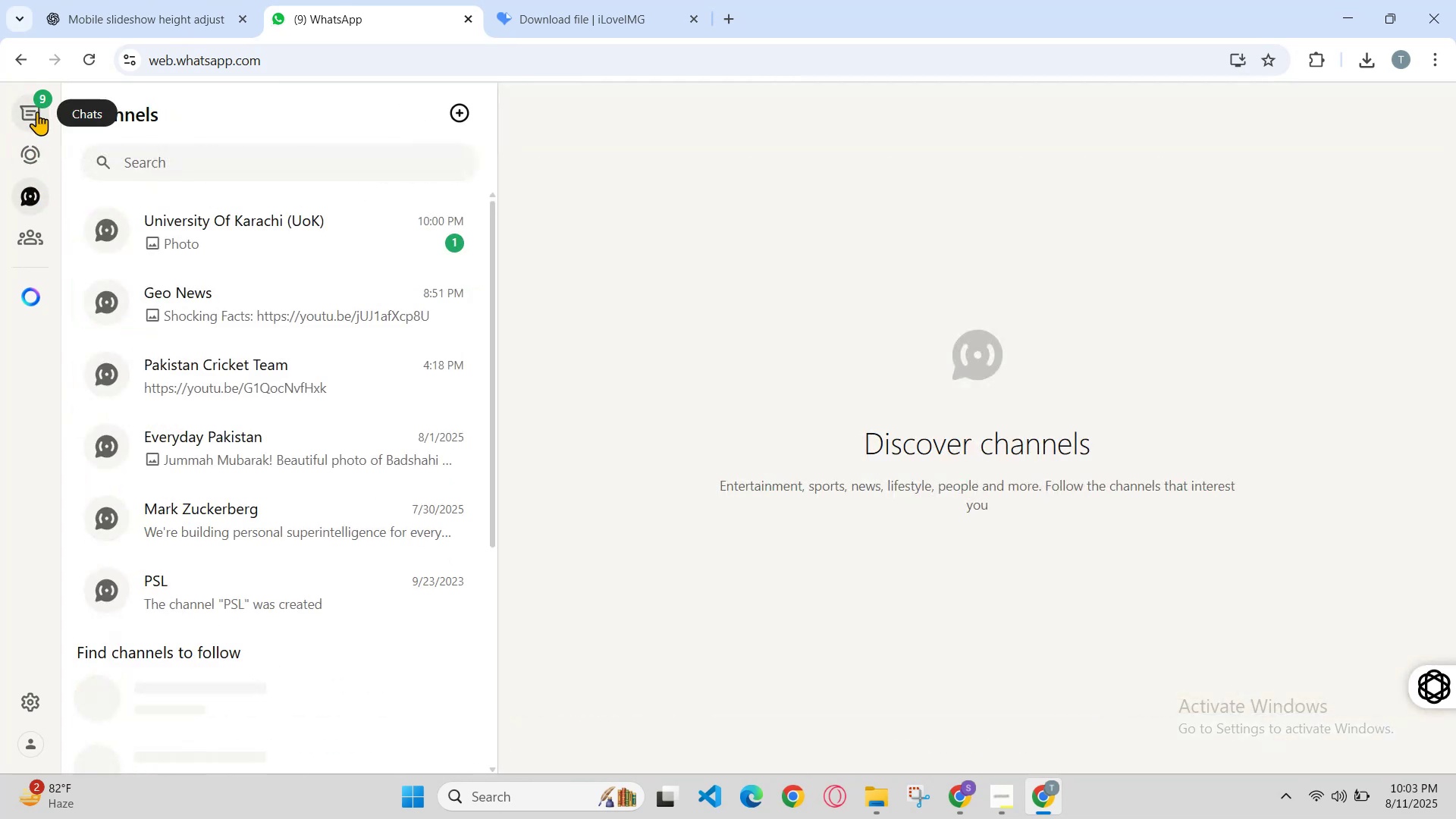 
left_click([40, 96])
 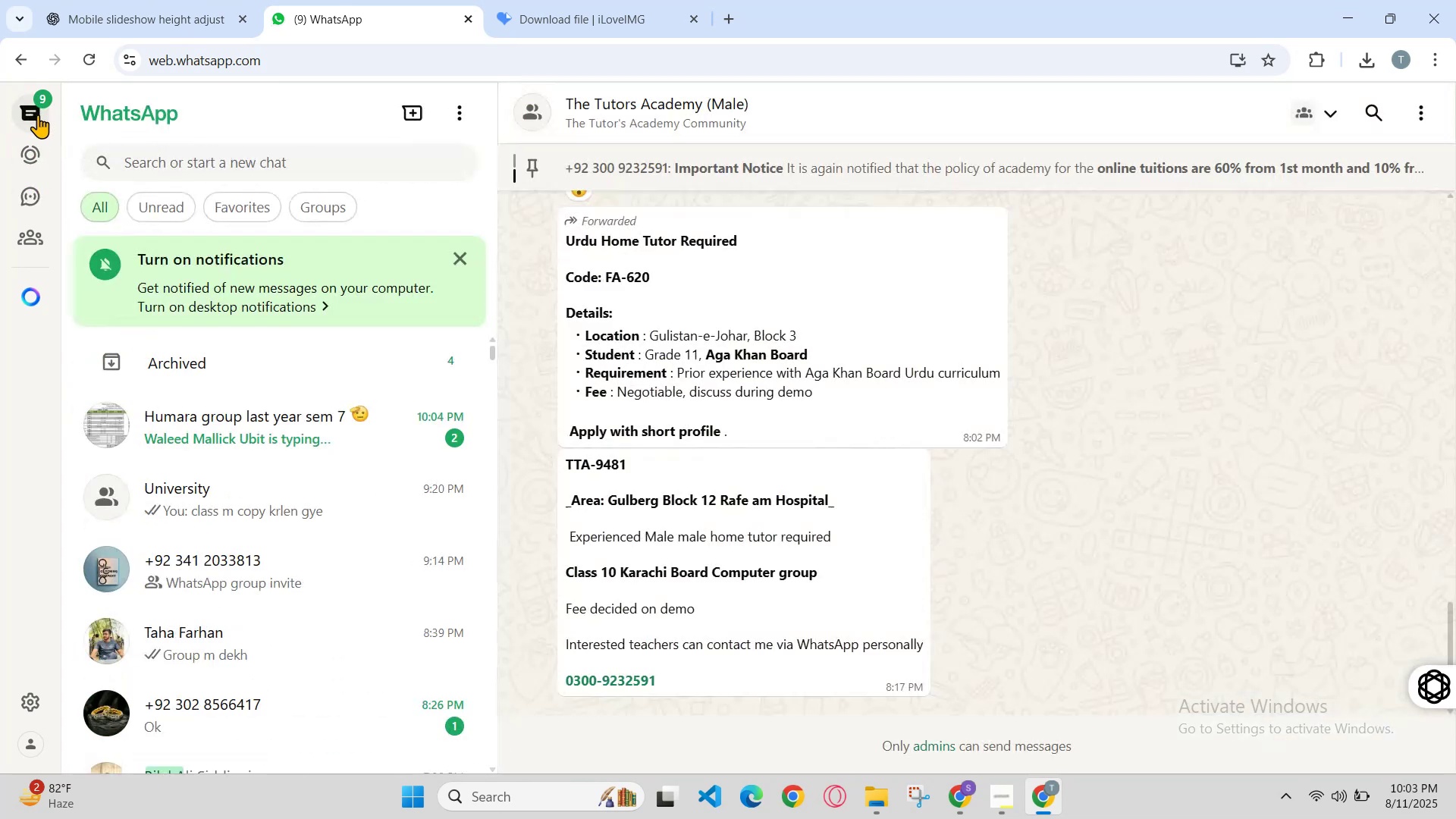 
double_click([38, 115])
 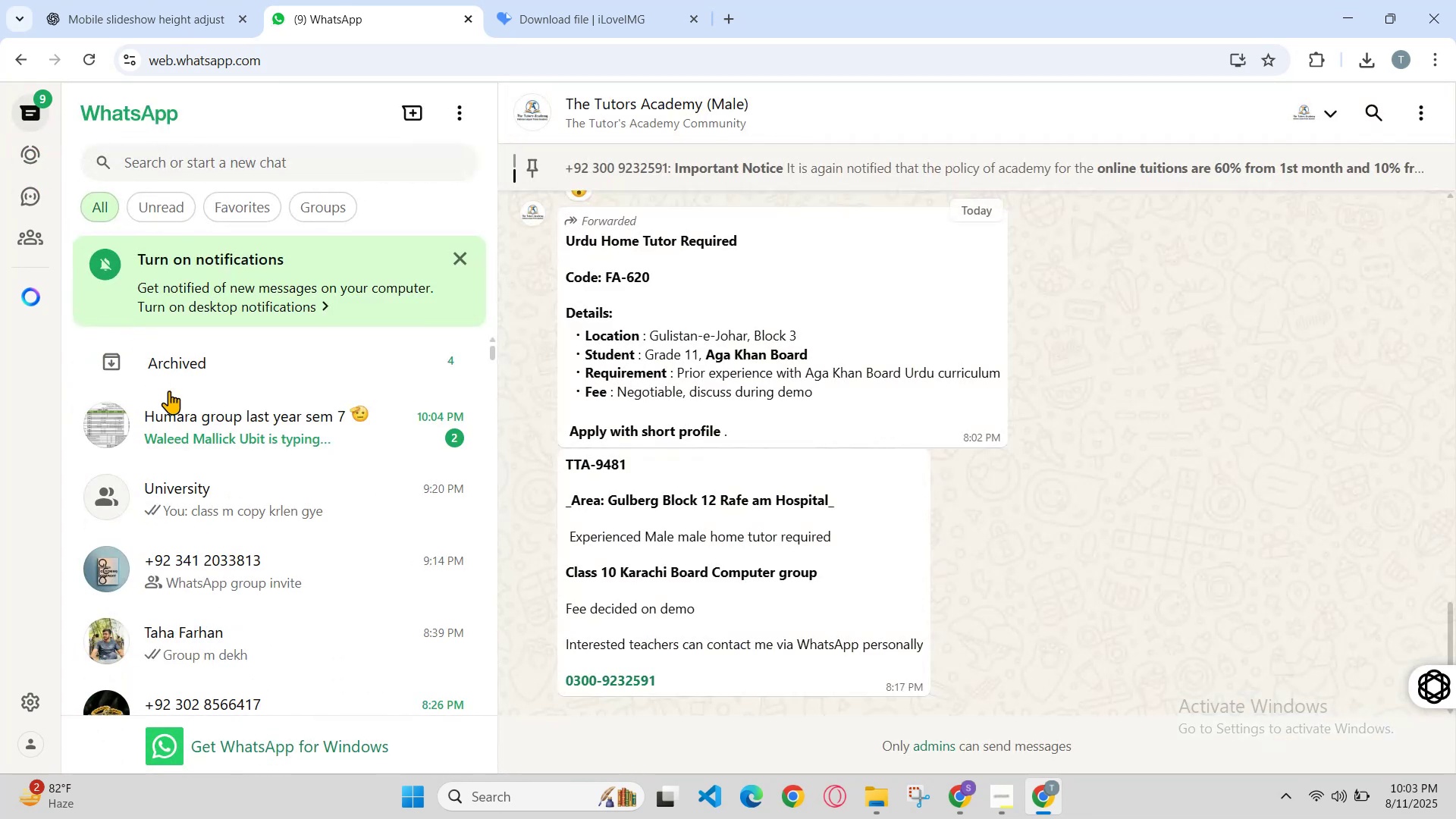 
left_click([193, 409])
 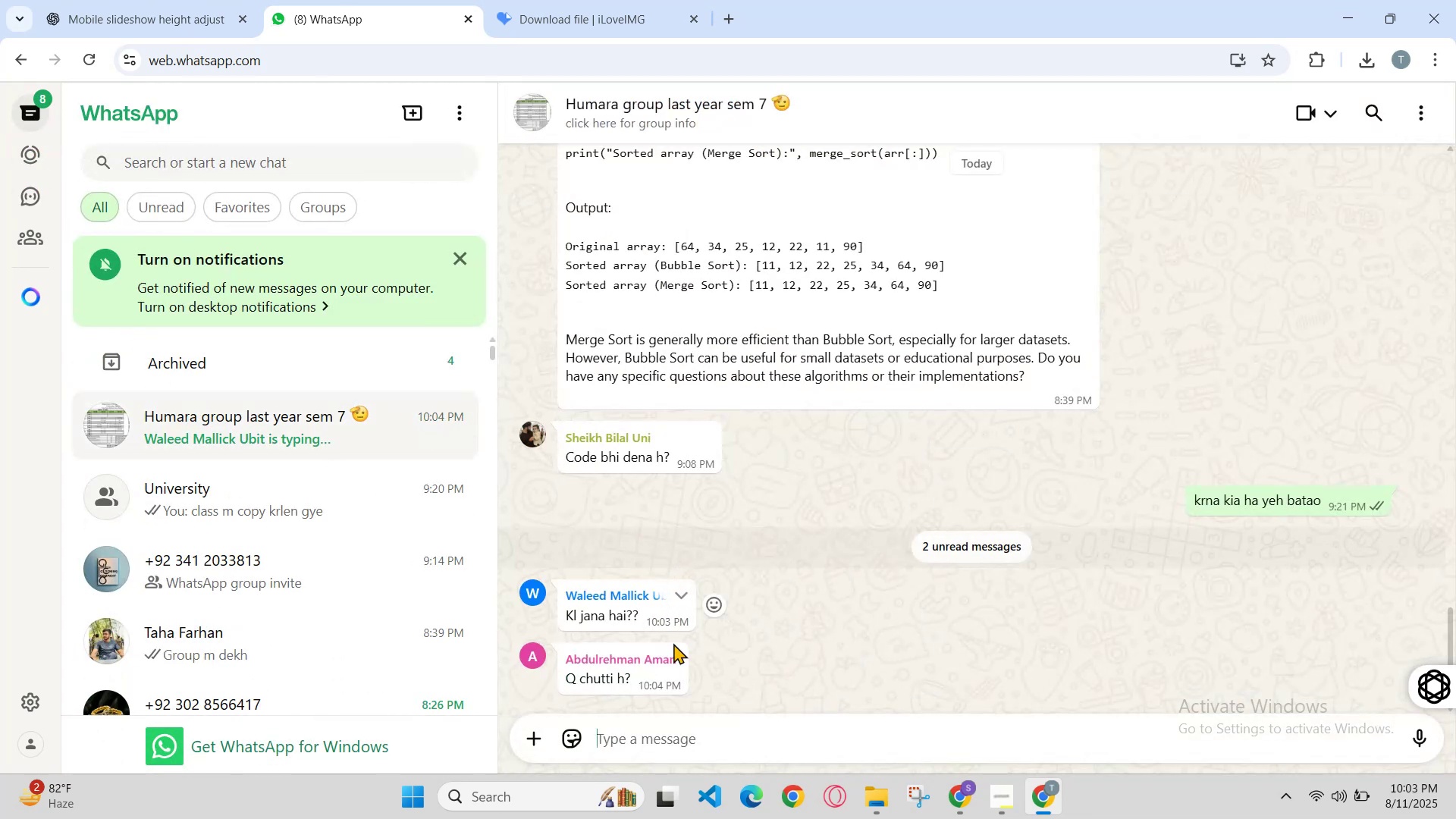 
left_click([695, 738])
 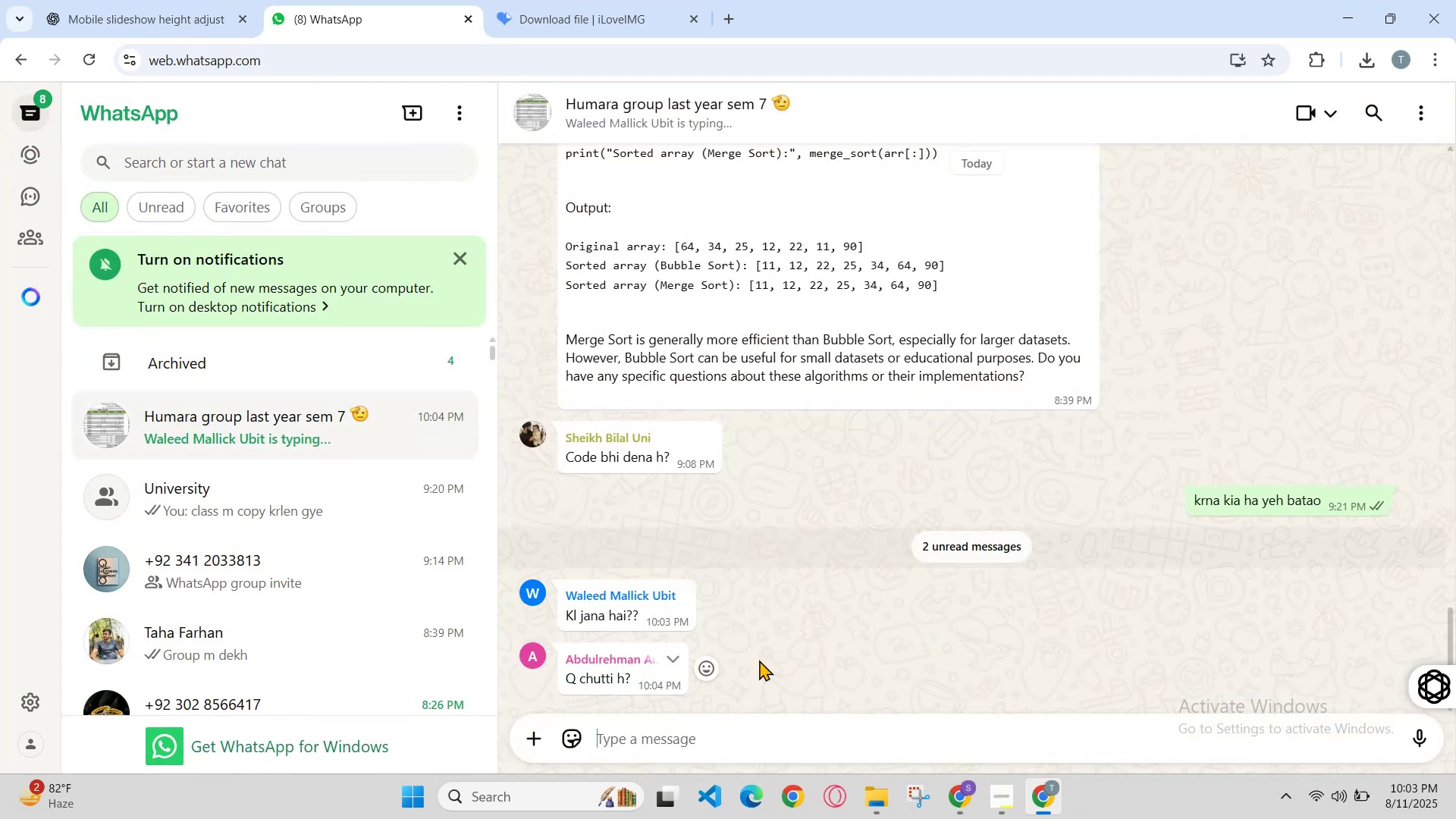 
type(bw)
key(Backspace)
type(sdk )
key(Backspace)
type([Delete])
key(Backspace)
key(Backspace)
key(Backspace)
key(Backspace)
type(hn bhai)
 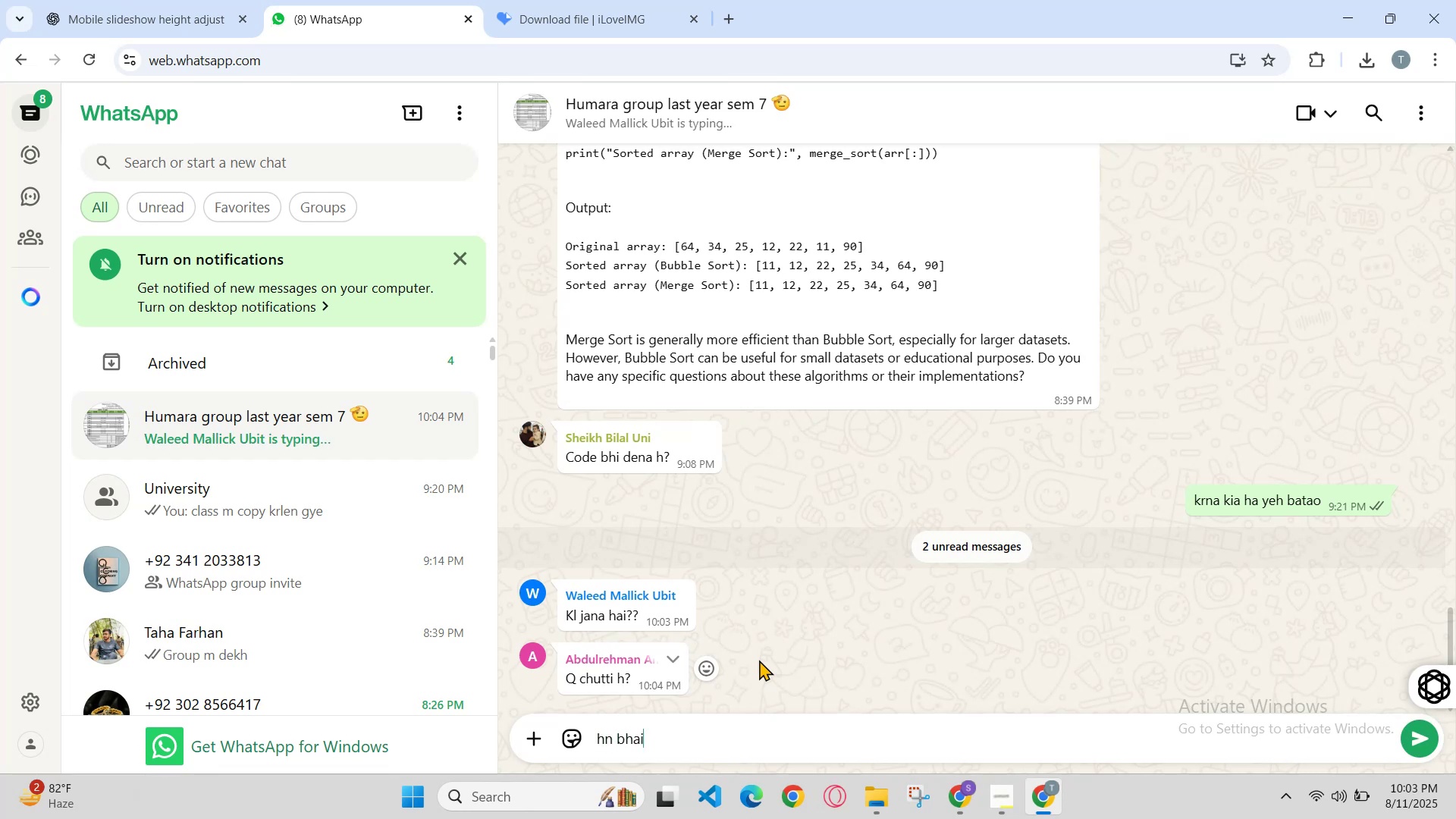 
key(Enter)
 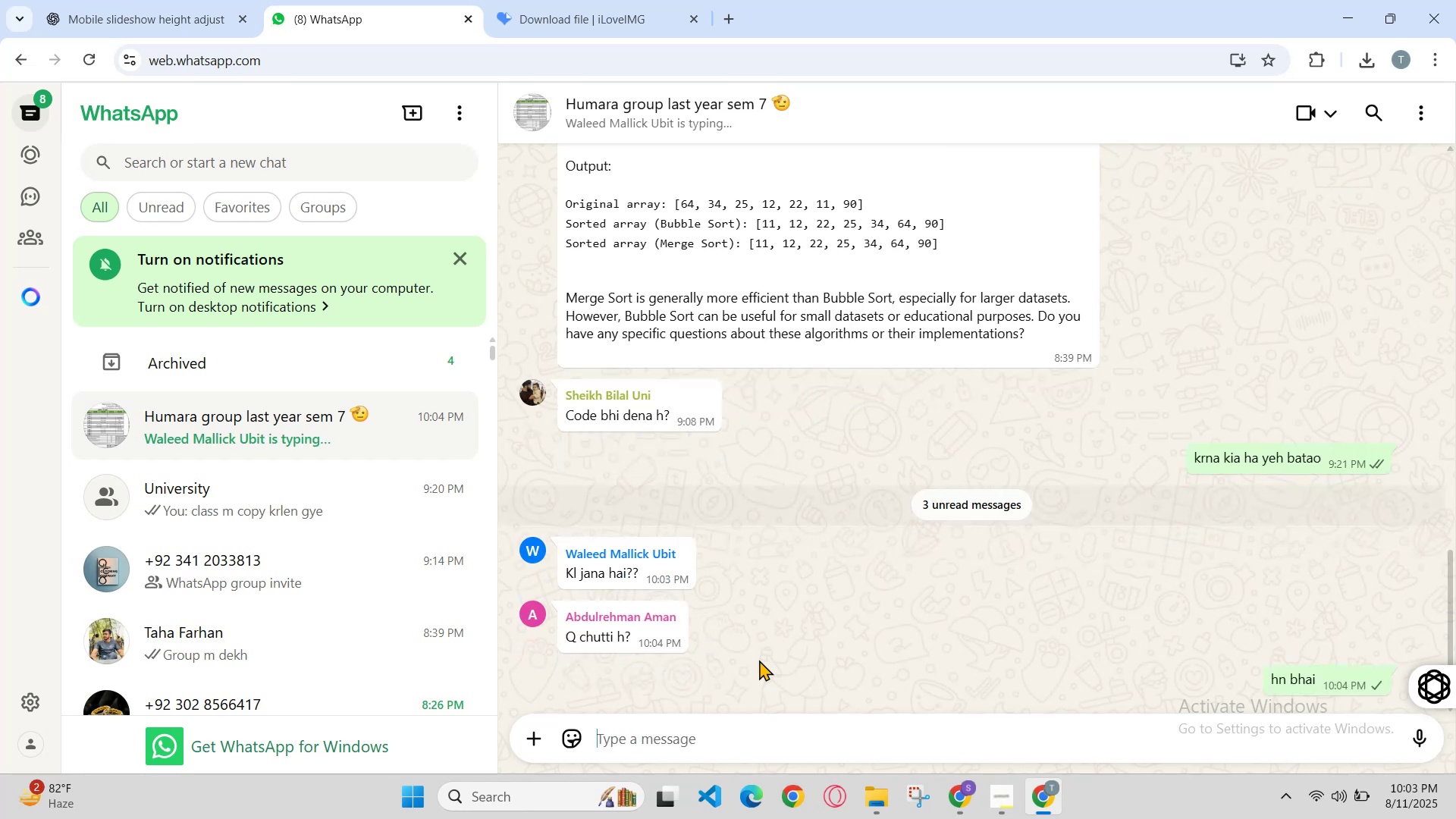 
type(phr nect)
key(Backspace)
key(Backspace)
type(xt week )
 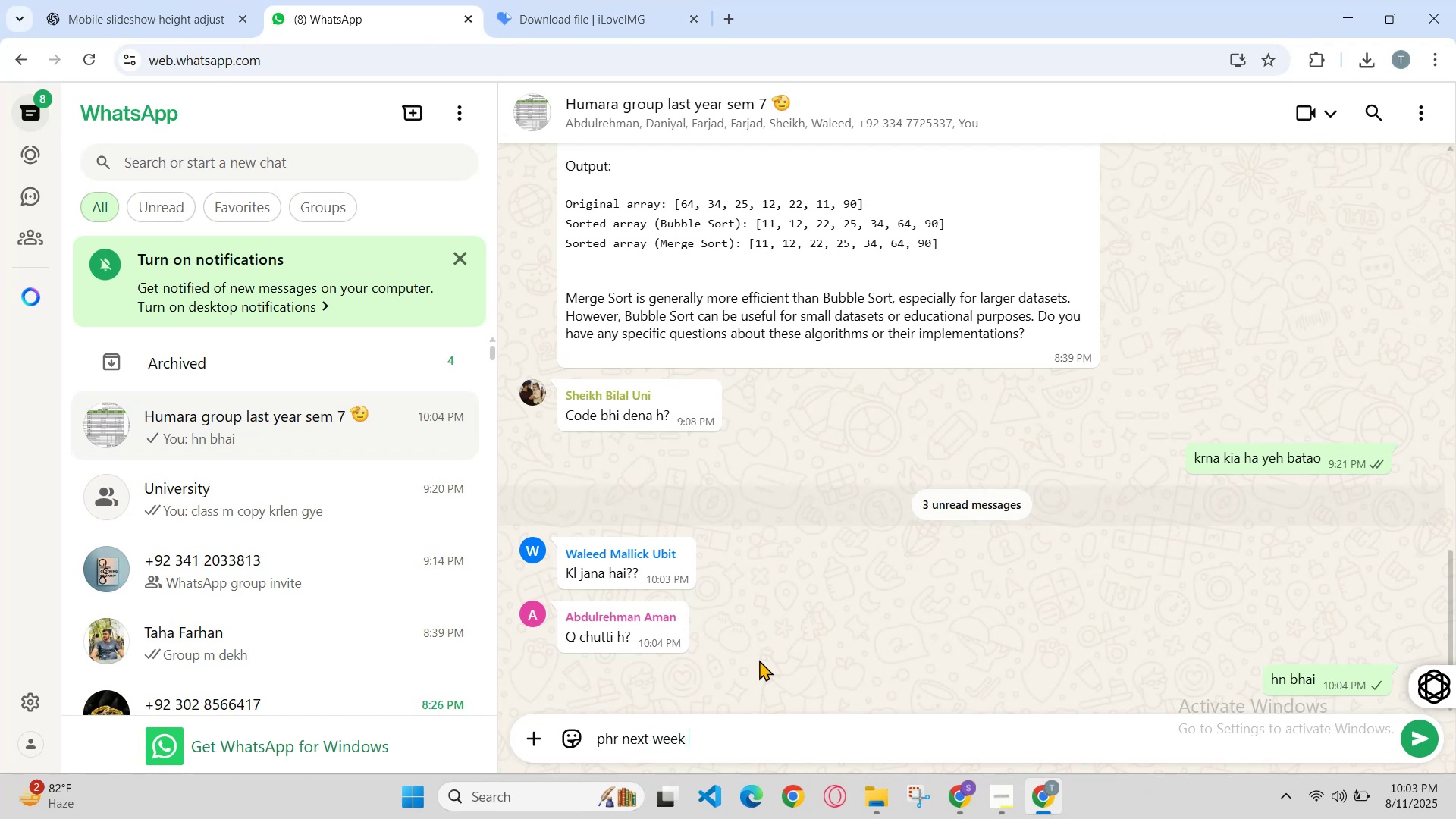 
key(Enter)
 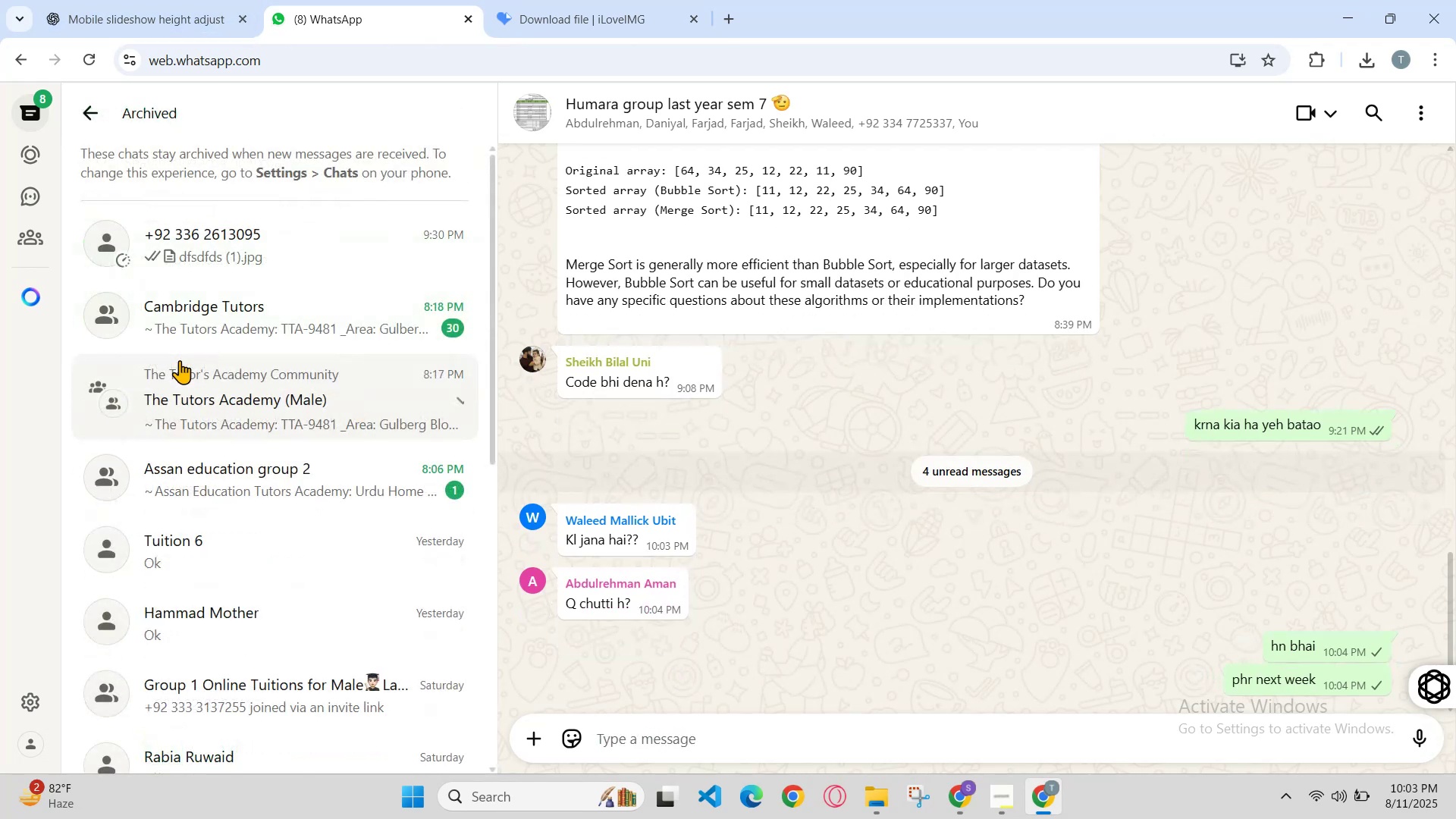 
left_click([105, 0])
 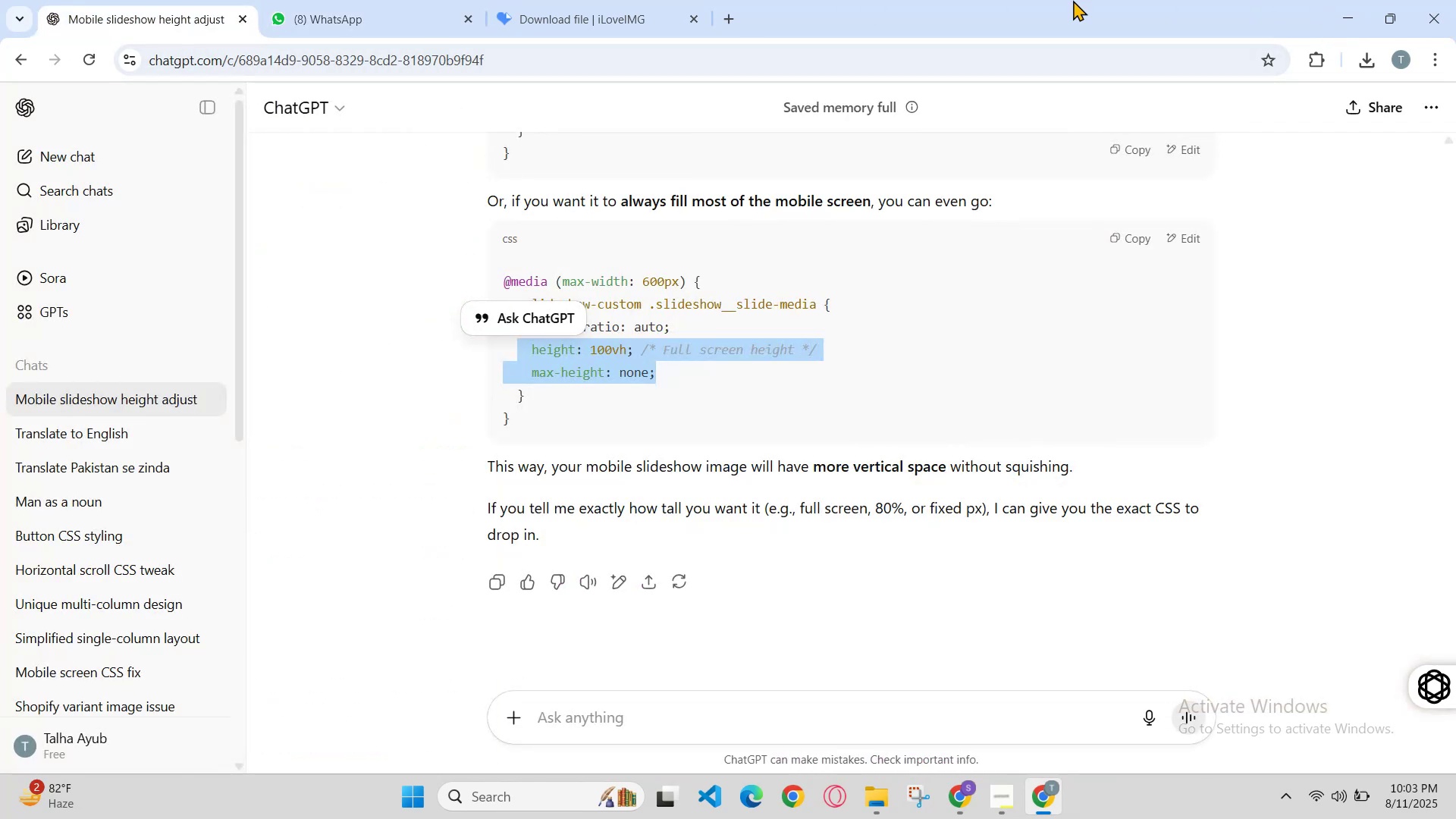 
left_click([349, 0])
 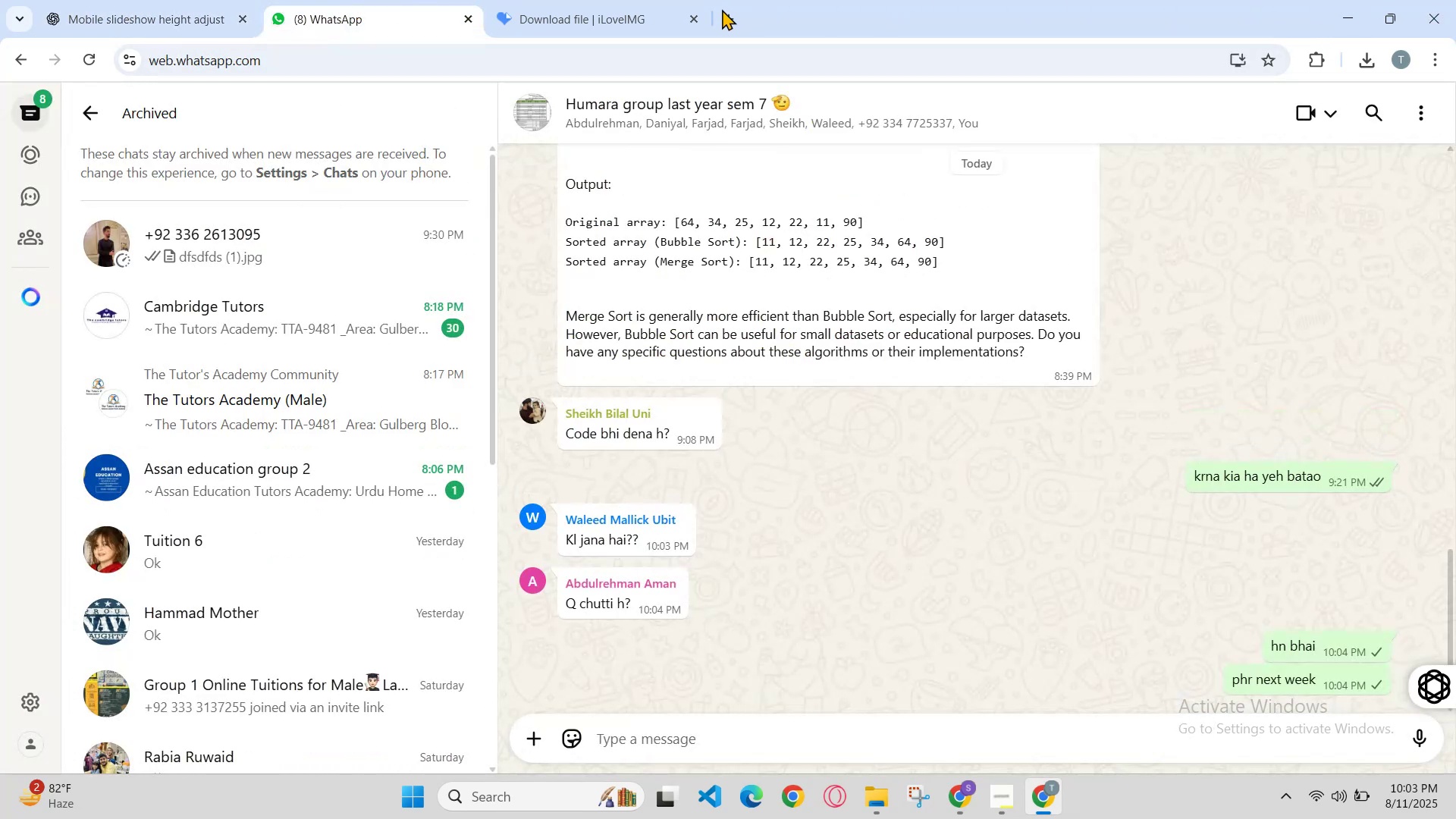 
left_click([687, 26])
 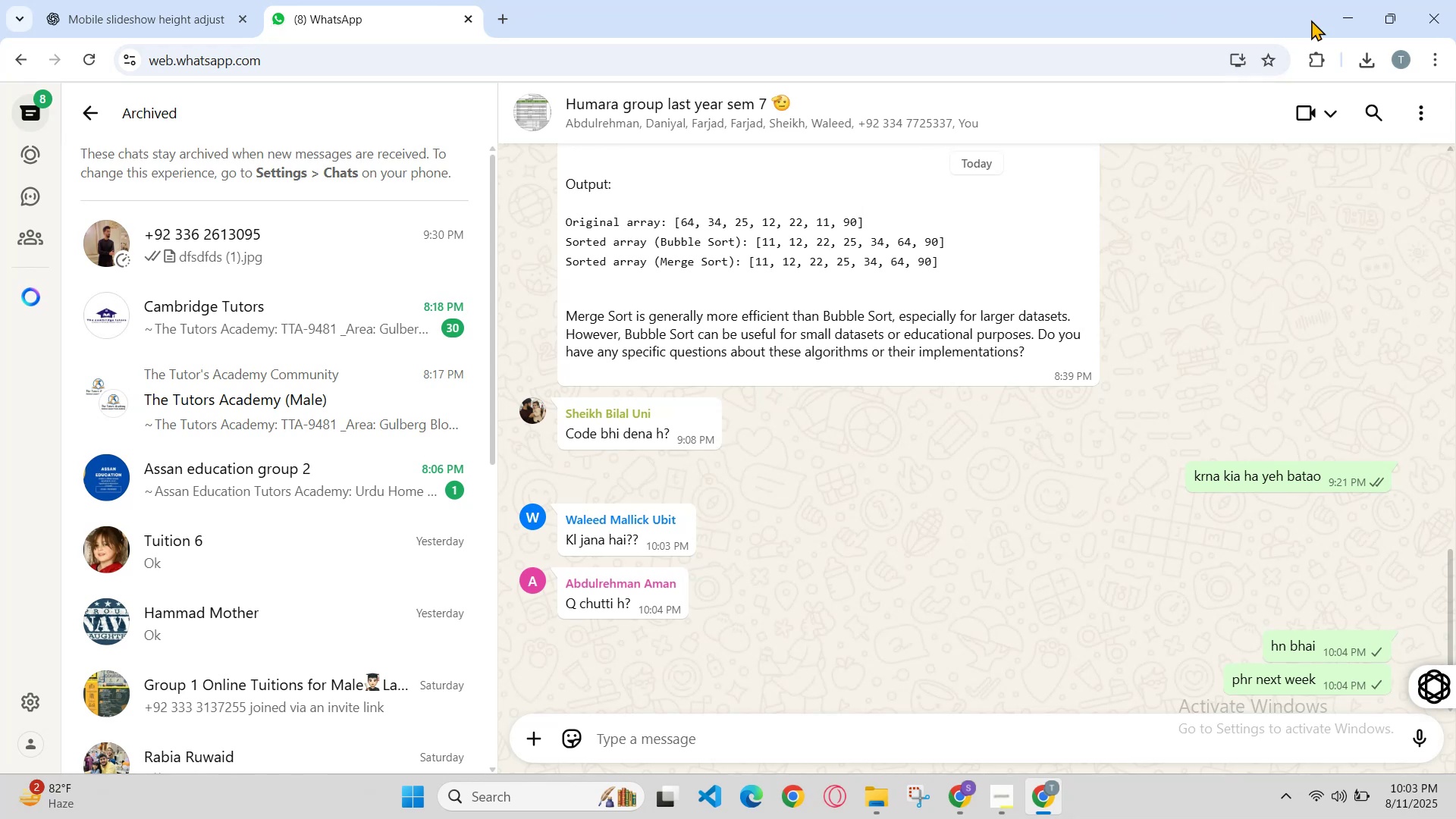 
left_click([1332, 20])
 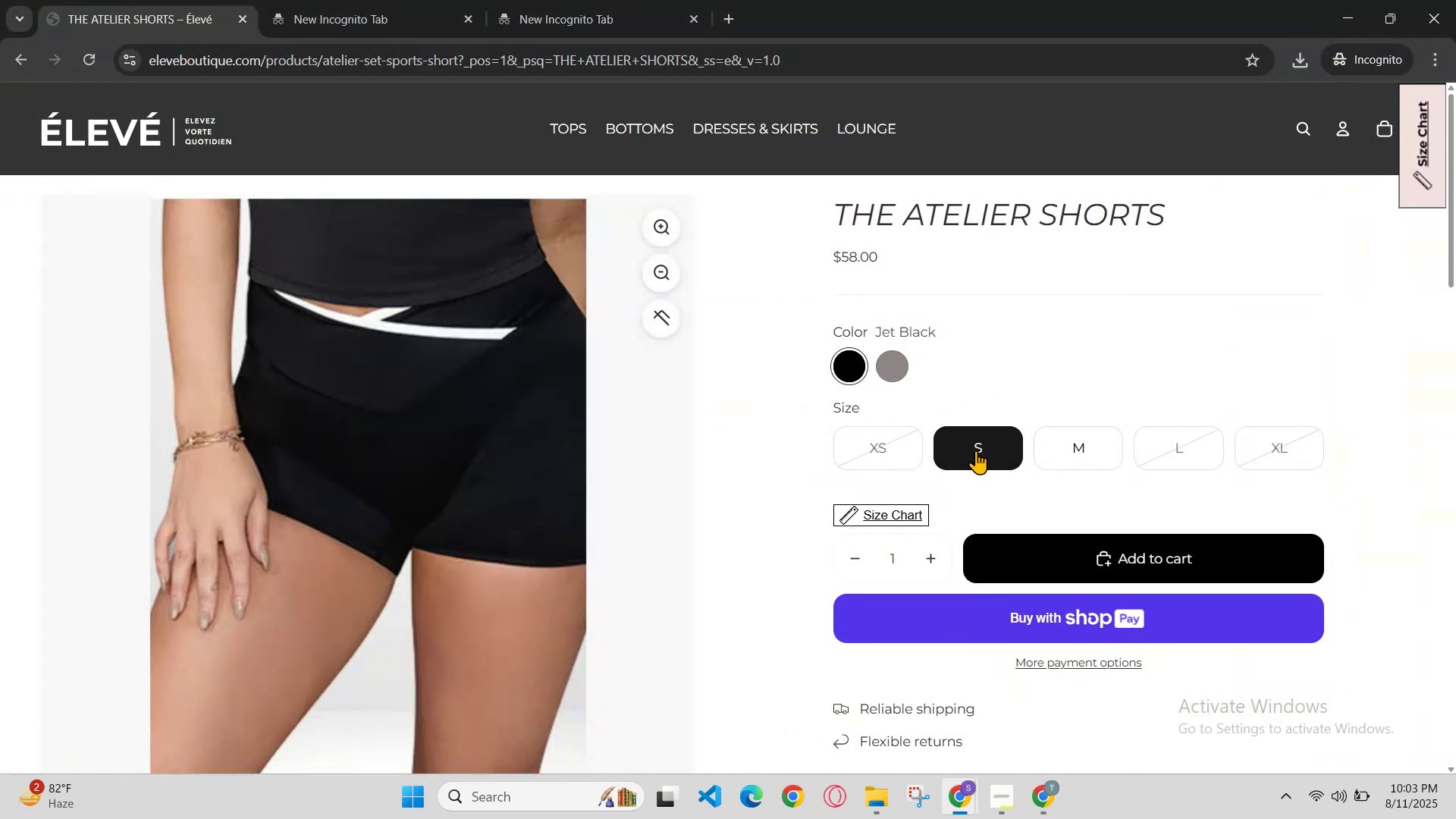 
scroll: coordinate [903, 425], scroll_direction: none, amount: 0.0
 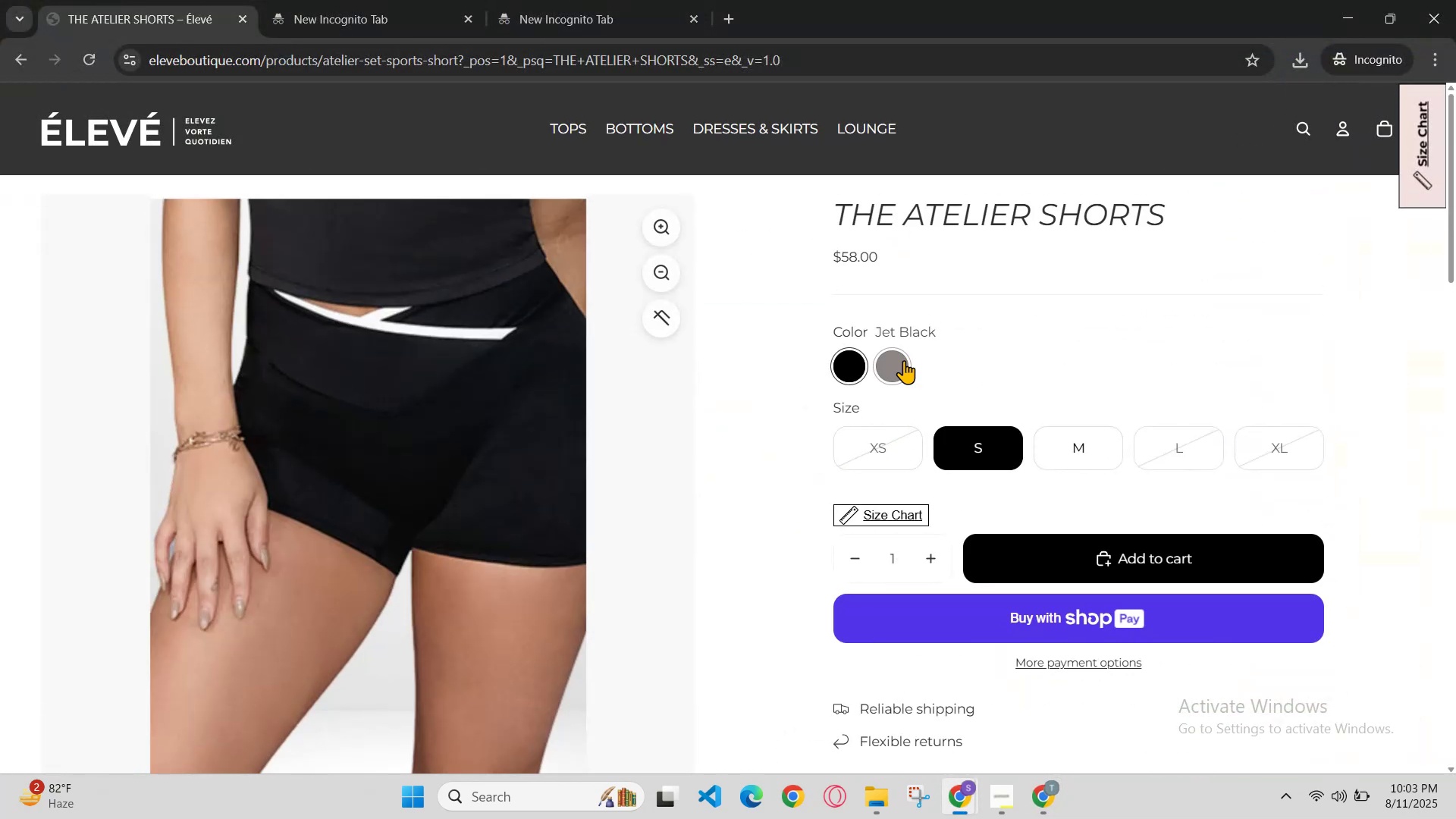 
left_click_drag(start_coordinate=[883, 377], to_coordinate=[900, 367])
 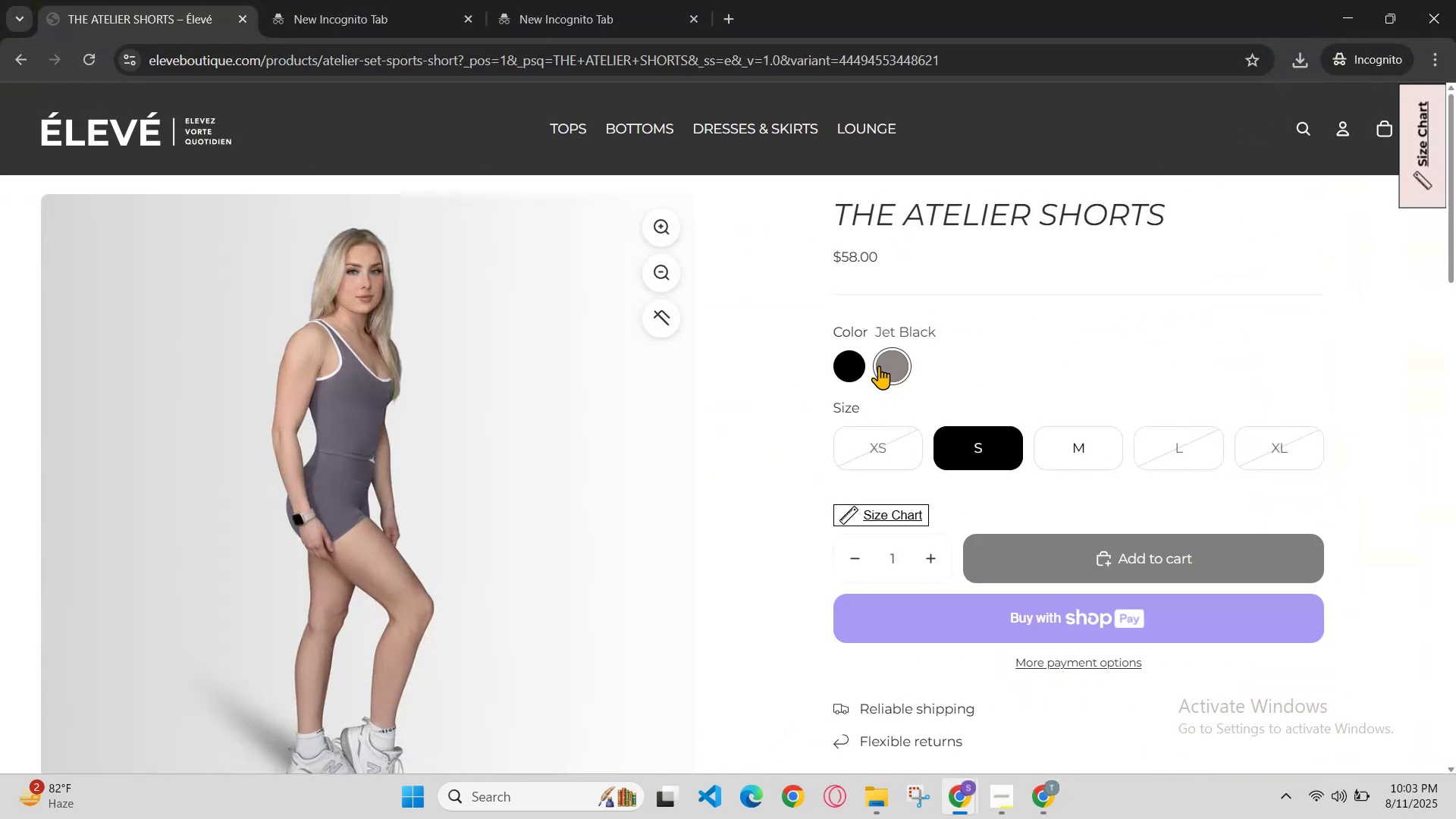 
left_click_drag(start_coordinate=[824, 347], to_coordinate=[827, 352])
 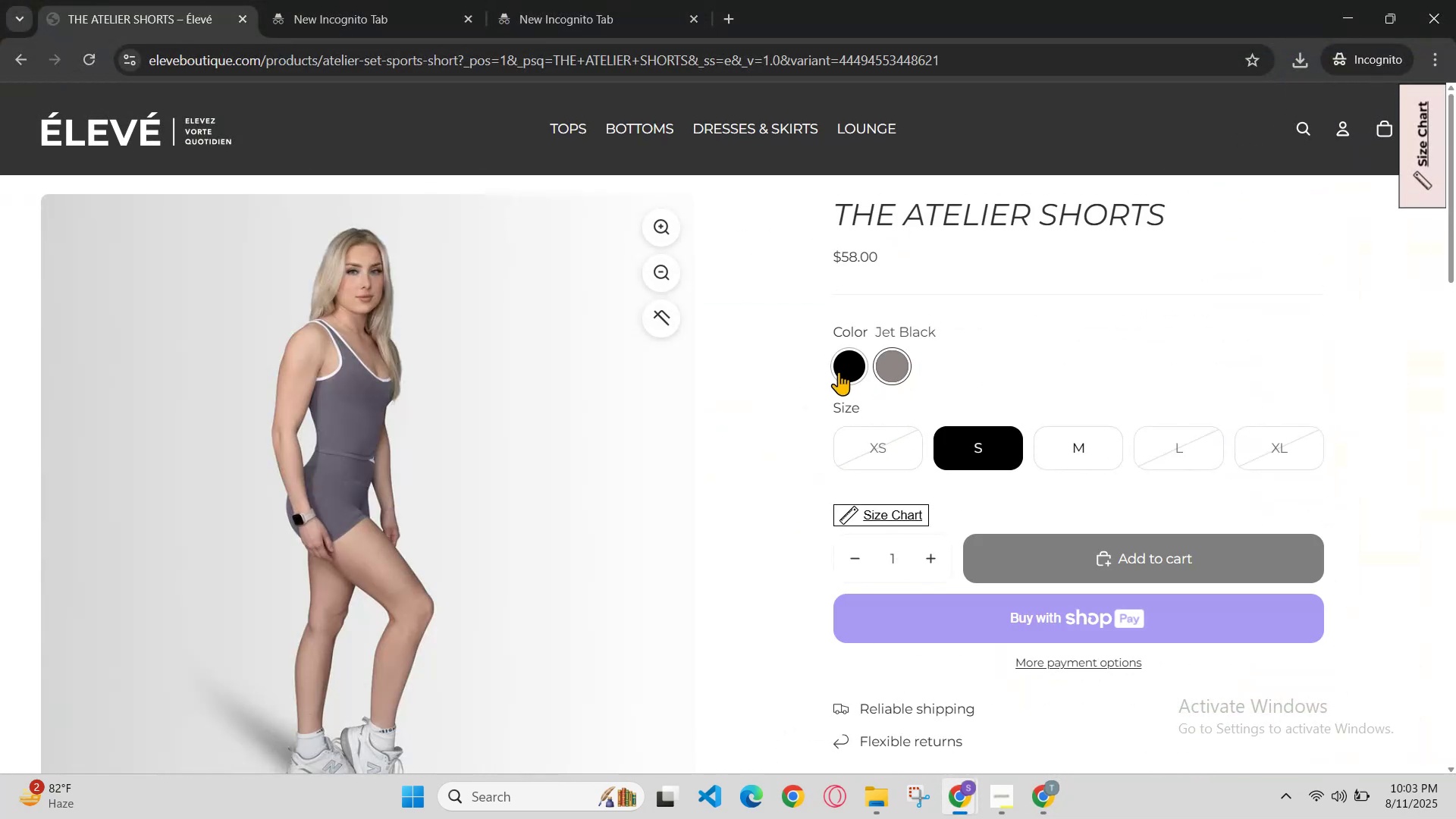 
left_click([839, 372])
 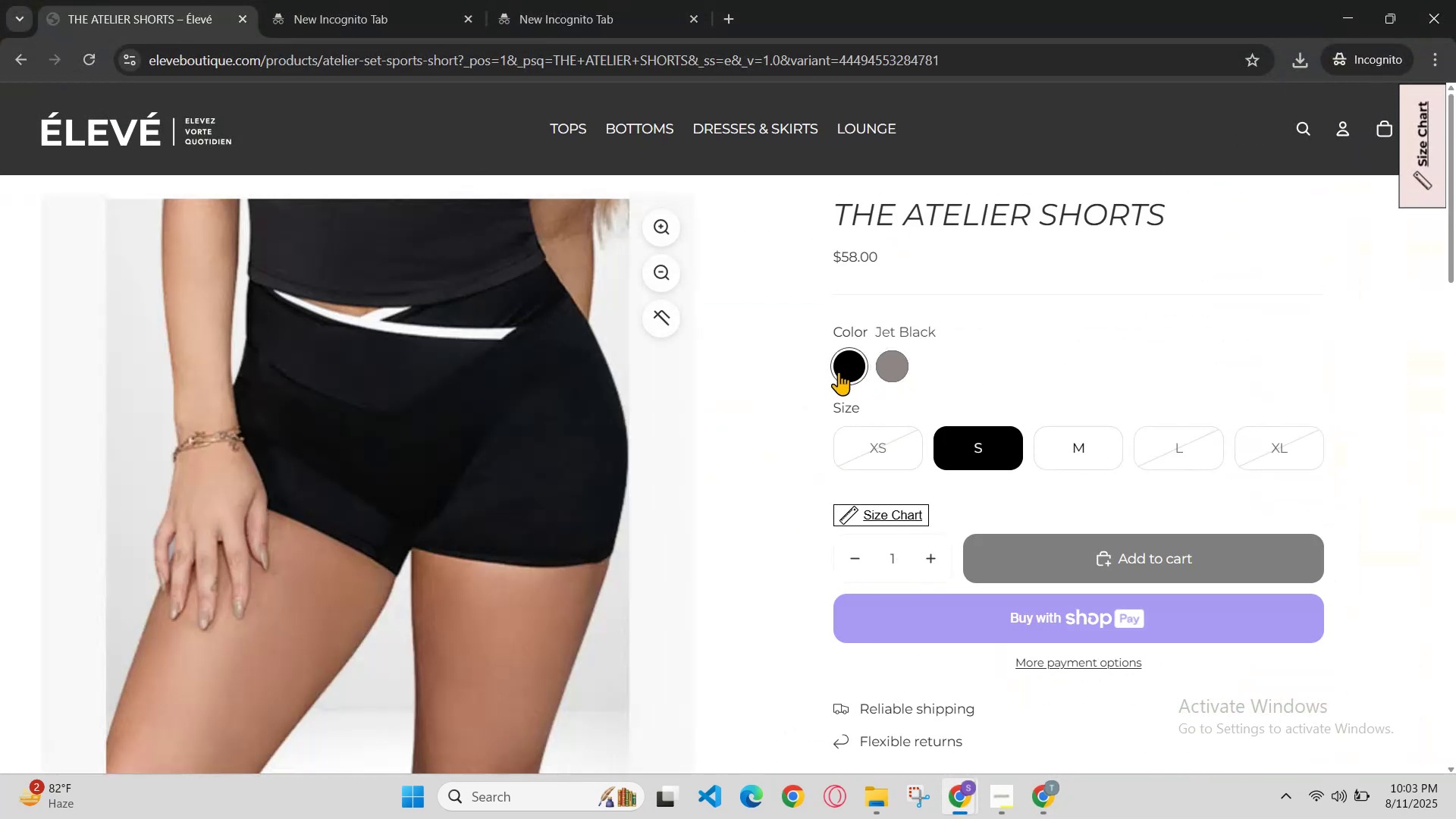 
scroll: coordinate [882, 376], scroll_direction: up, amount: 2.0
 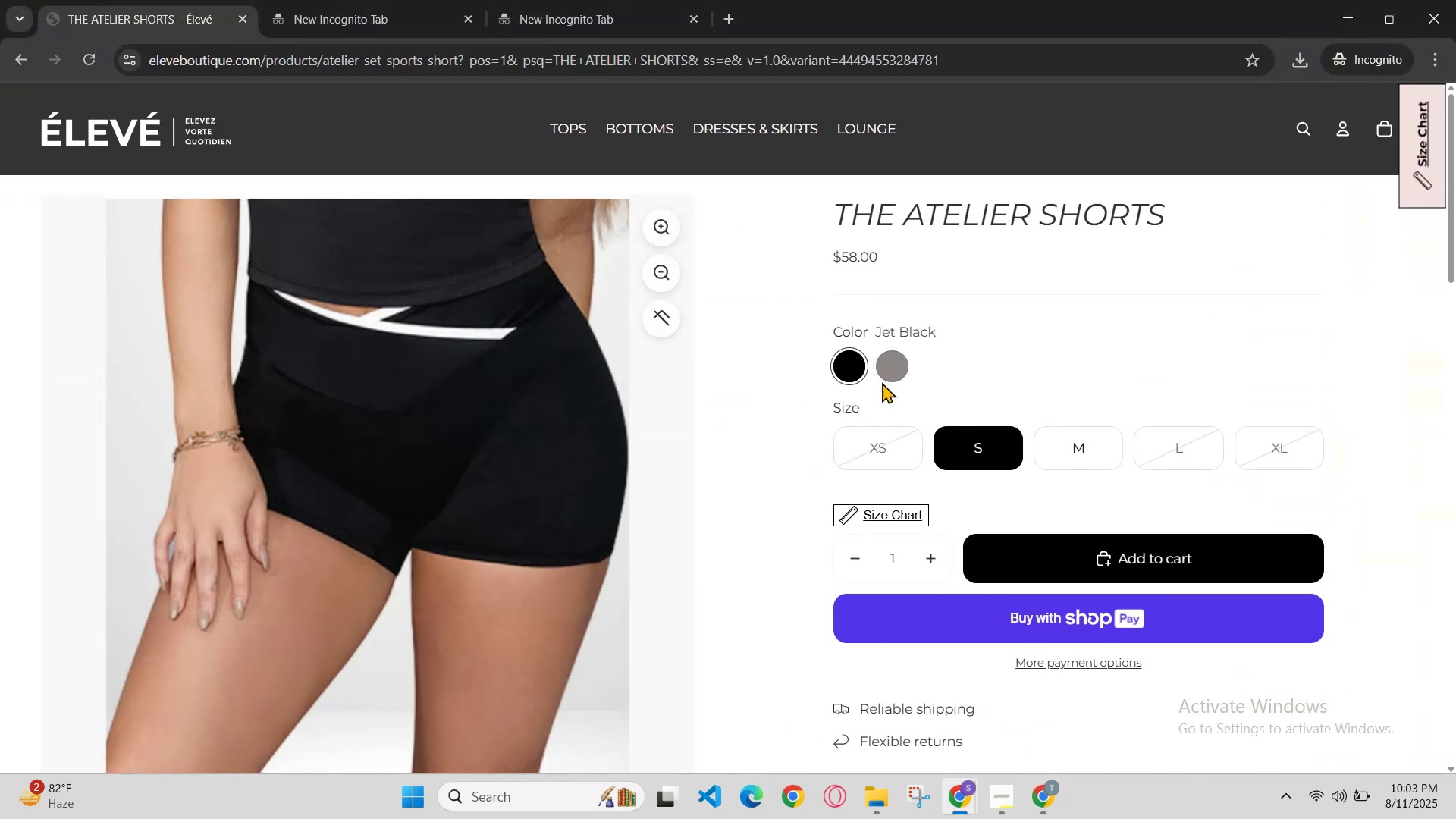 
left_click([882, 381])
 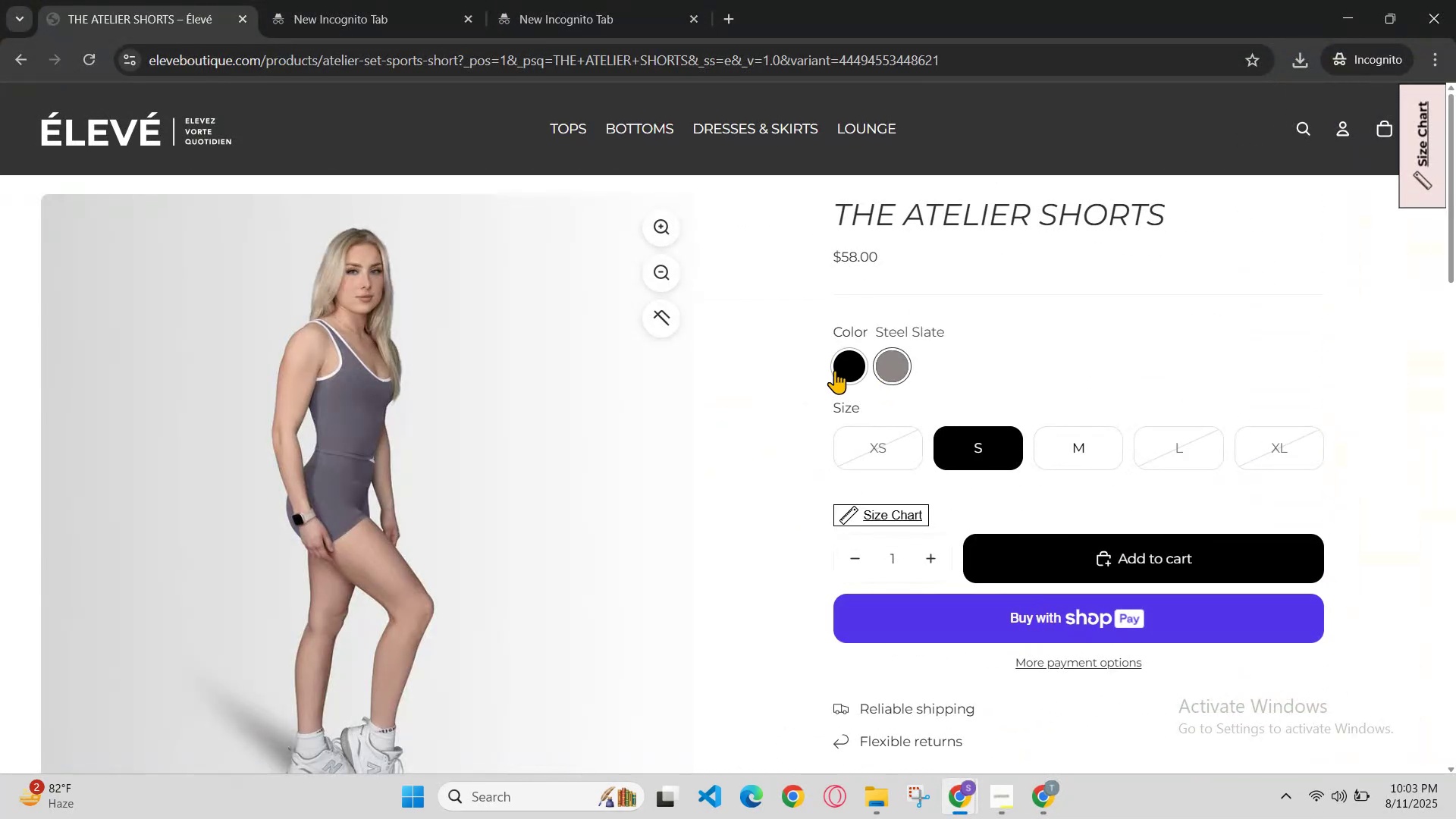 
left_click([834, 370])
 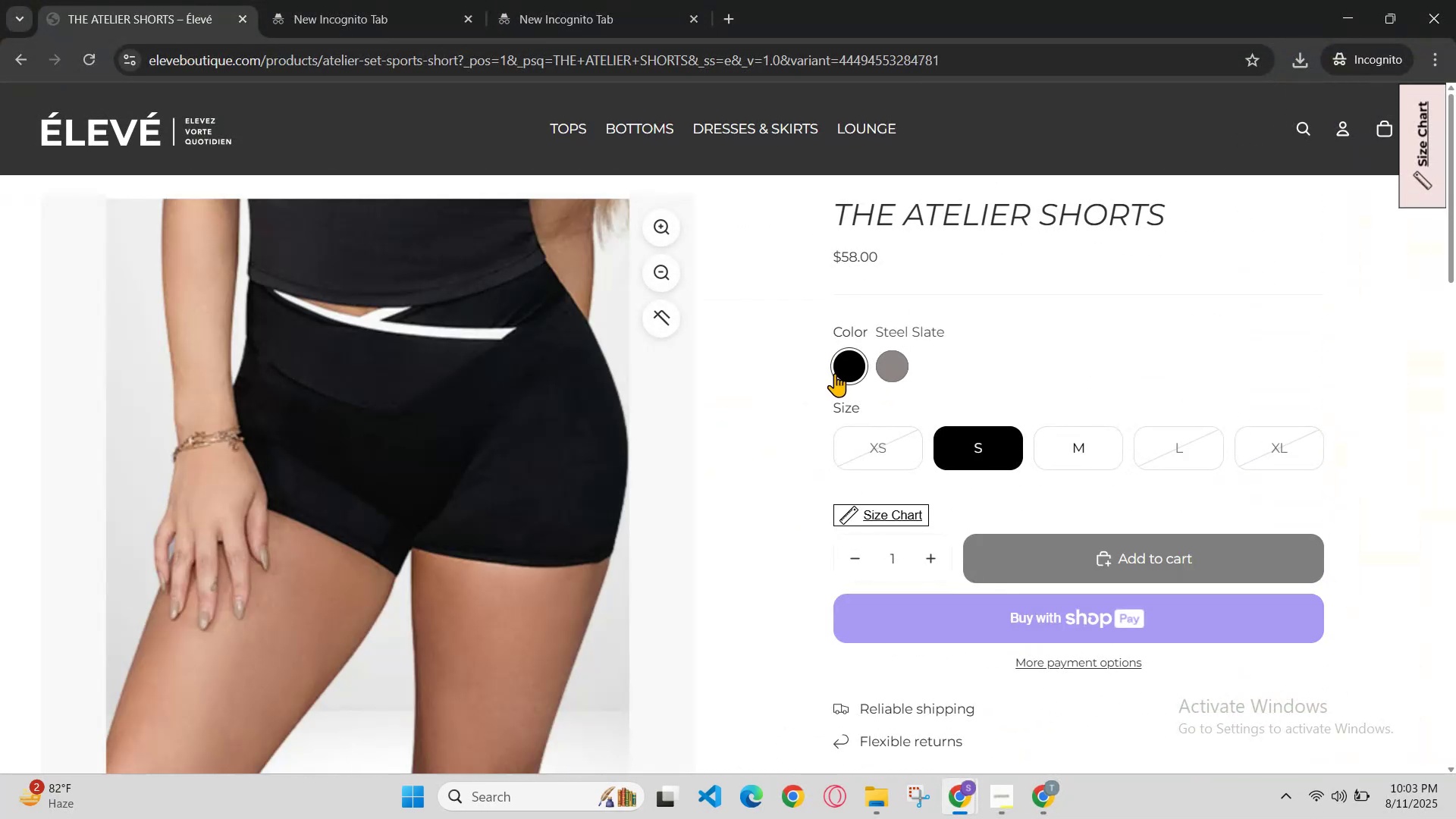 
scroll: coordinate [846, 381], scroll_direction: none, amount: 0.0
 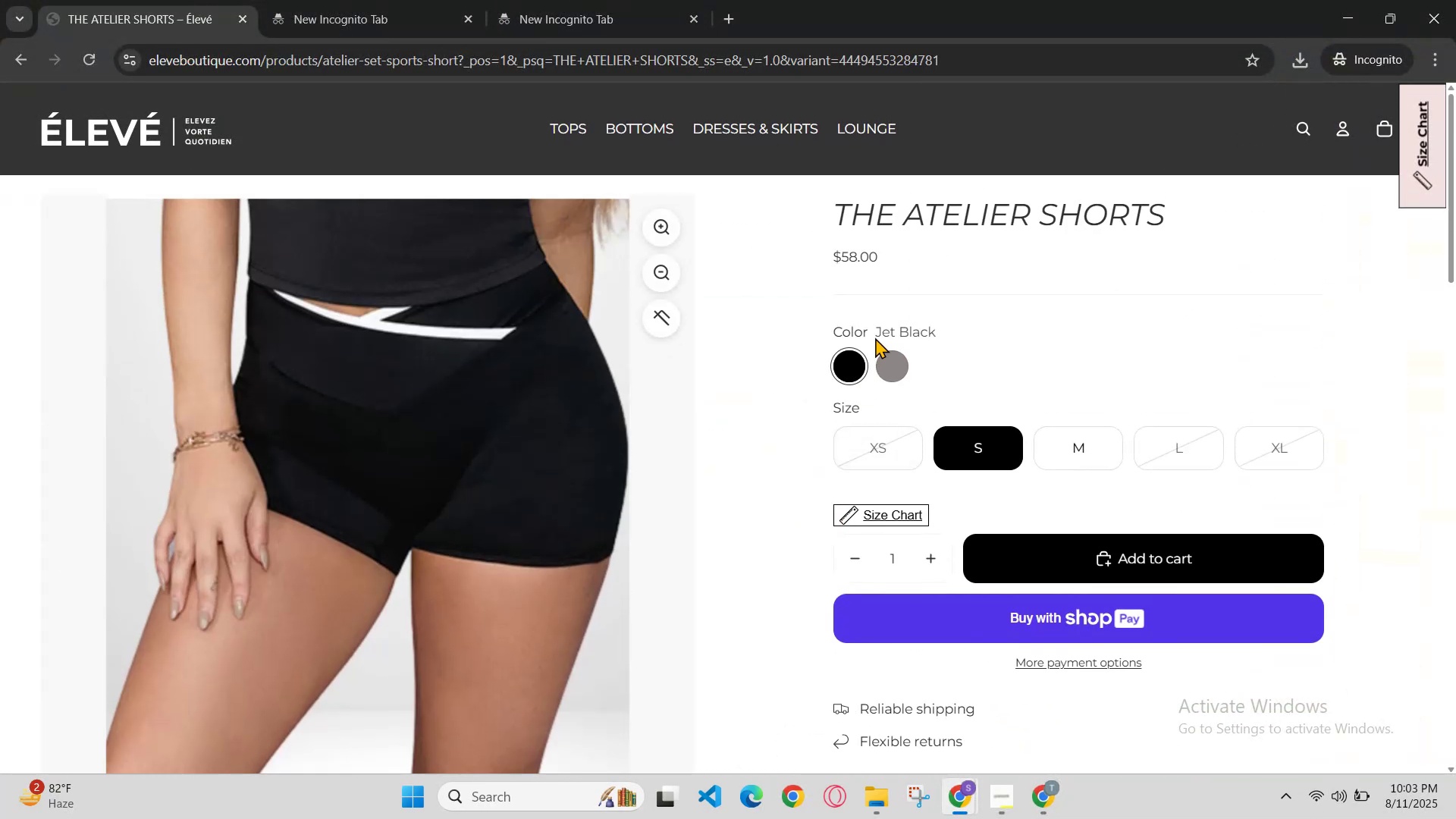 
left_click_drag(start_coordinate=[877, 329], to_coordinate=[981, 325])
 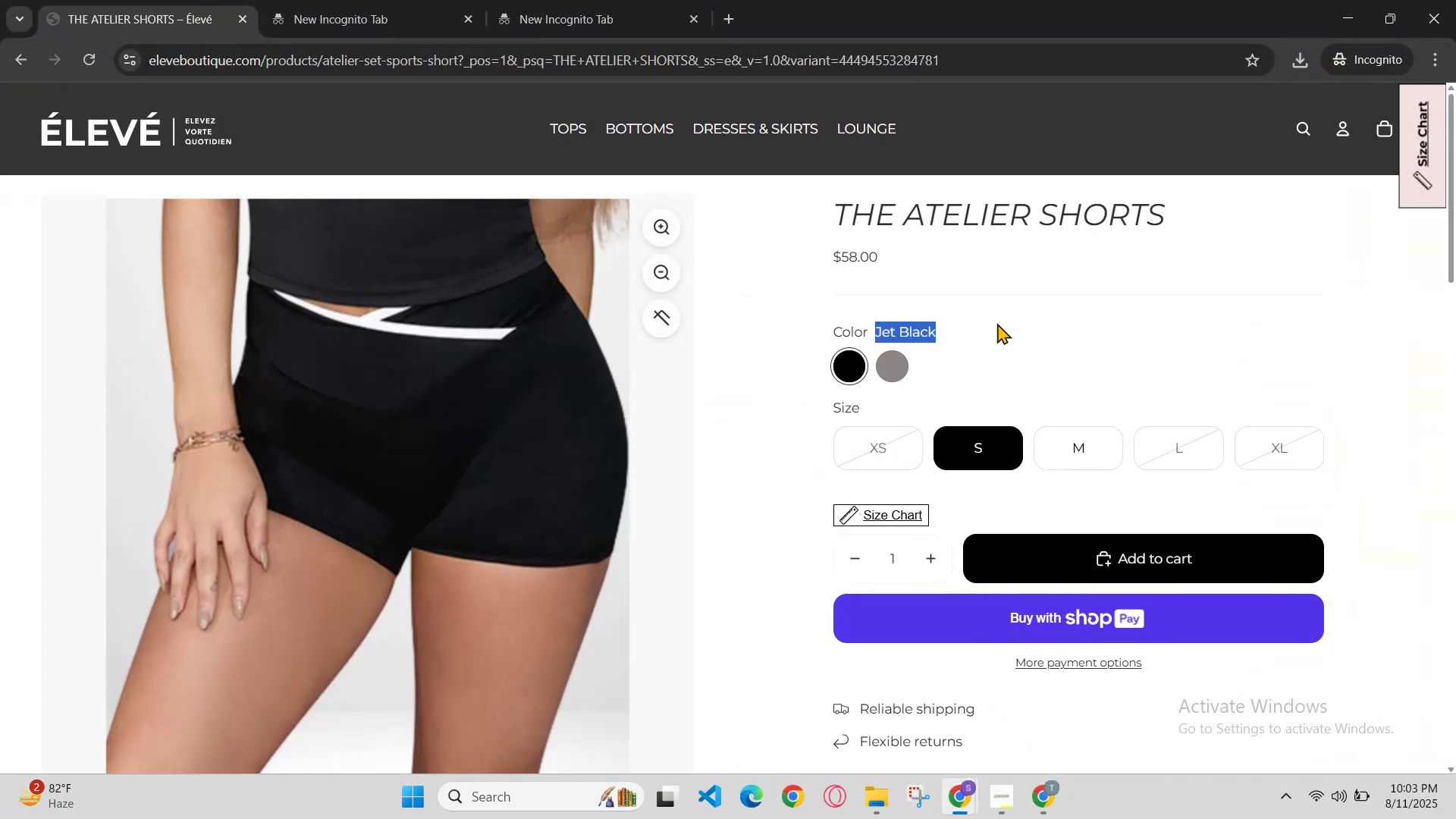 
key(Control+C)
 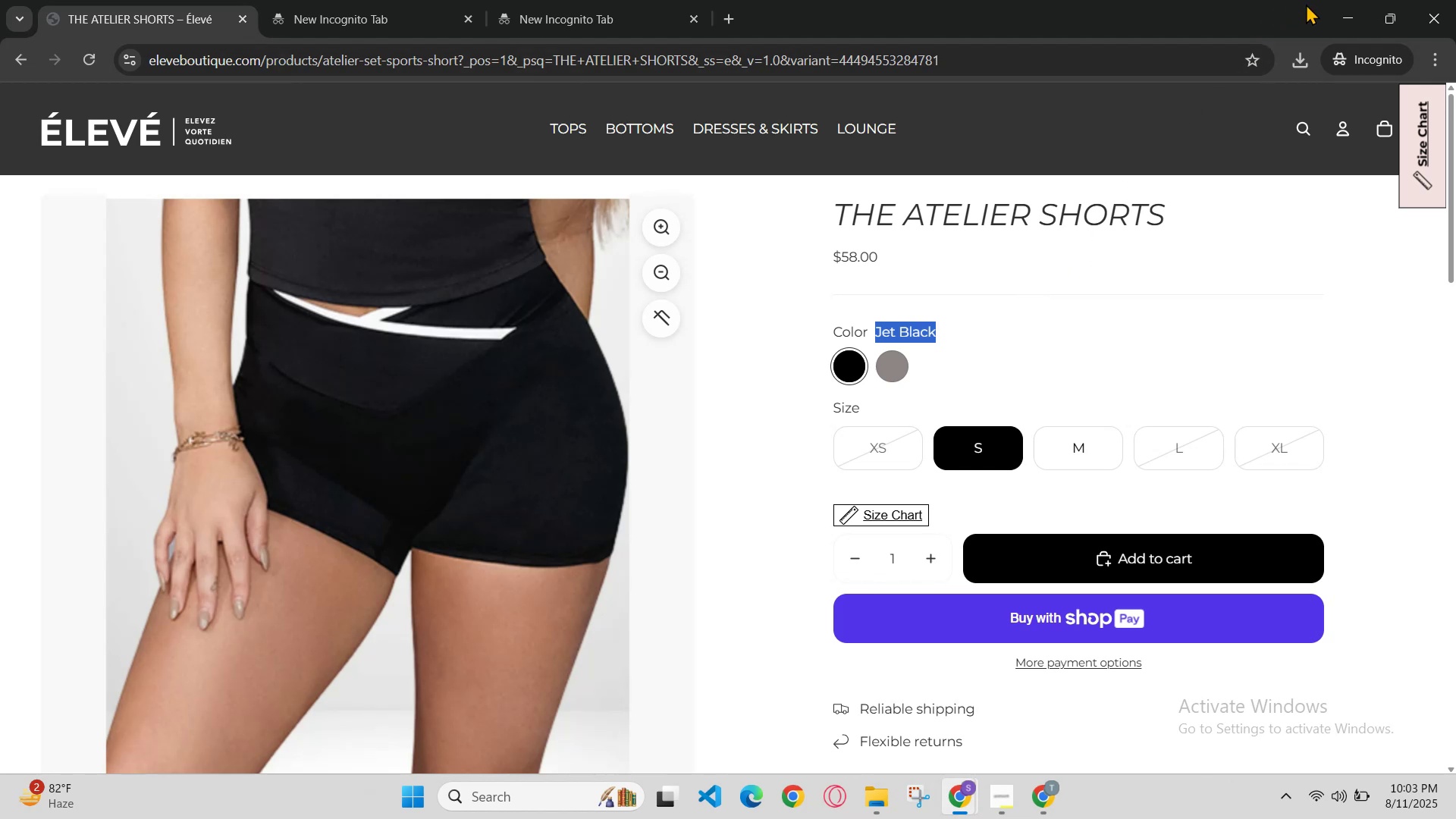 
double_click([1335, 18])
 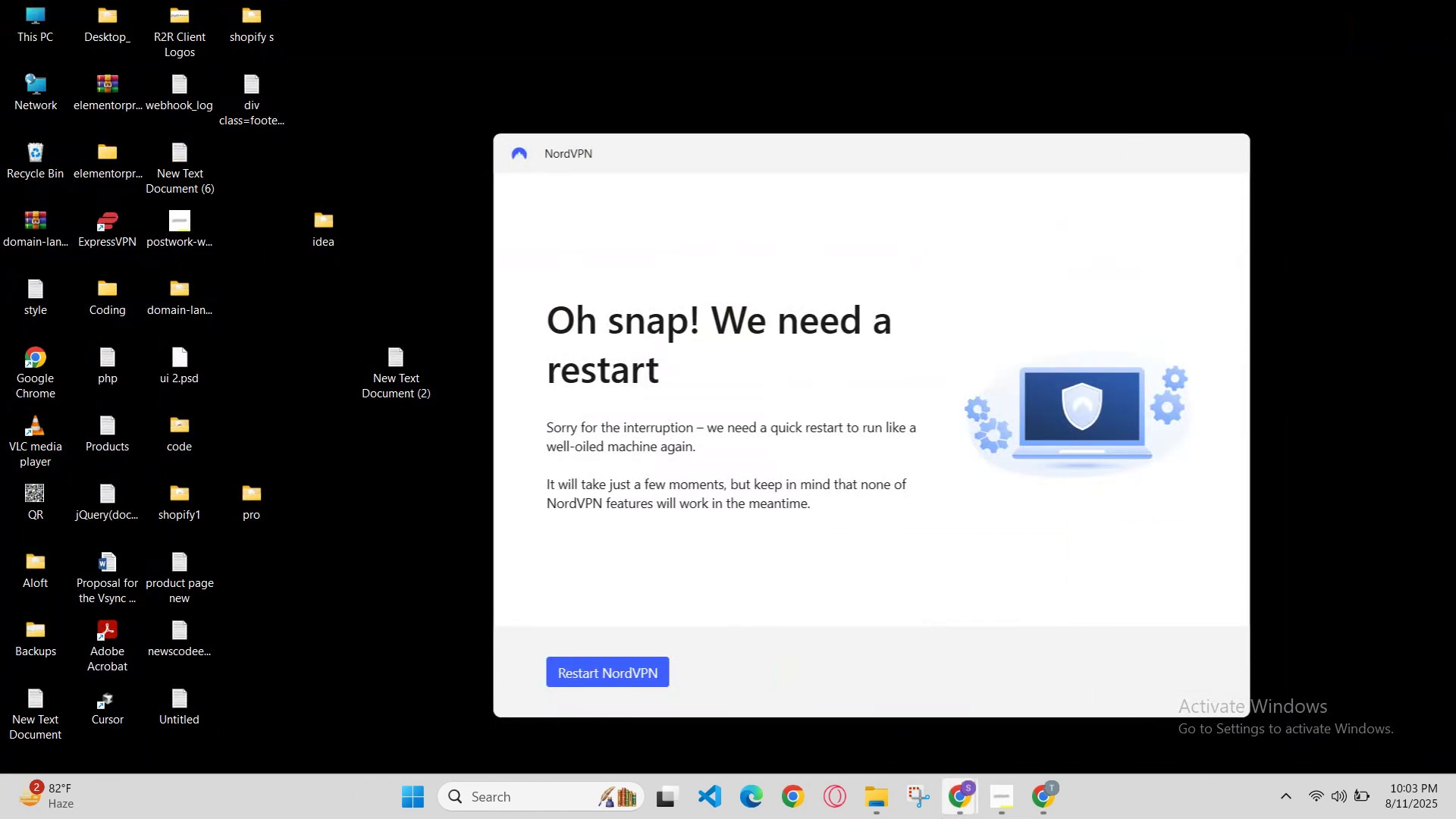 
left_click_drag(start_coordinate=[941, 792], to_coordinate=[945, 792])
 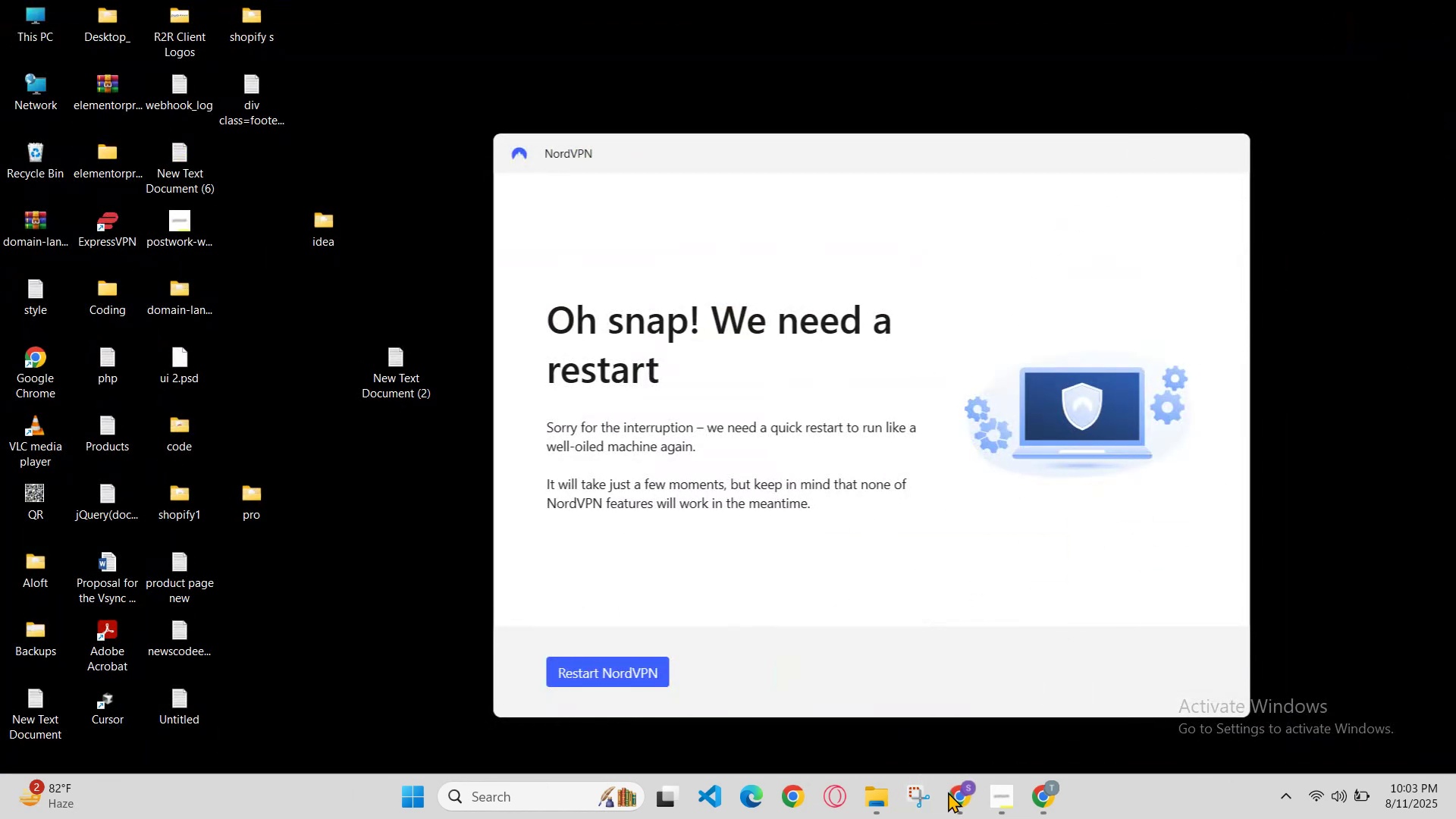 
left_click([949, 791])
 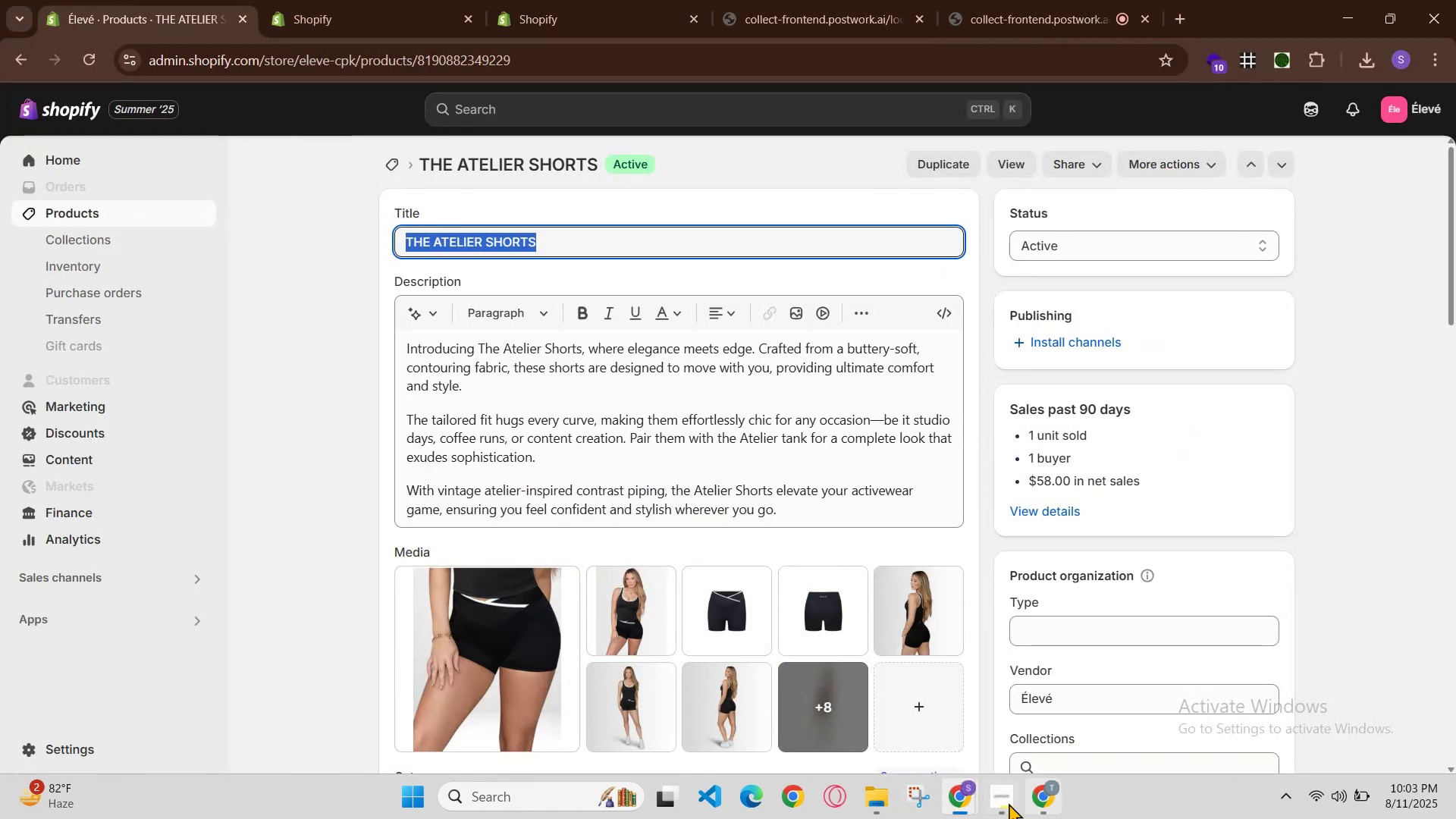 
left_click([873, 0])
 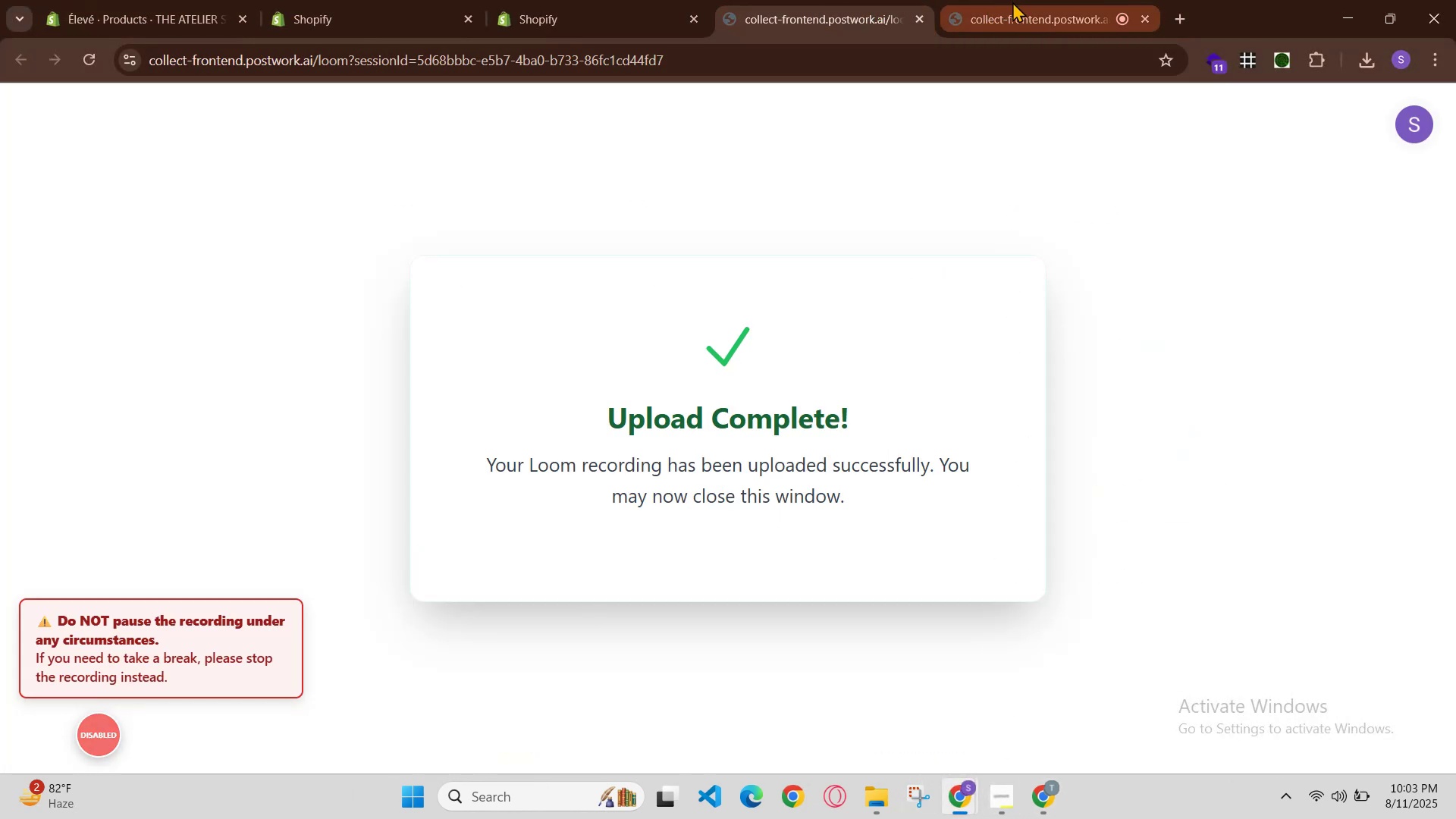 
left_click([1018, 1])
 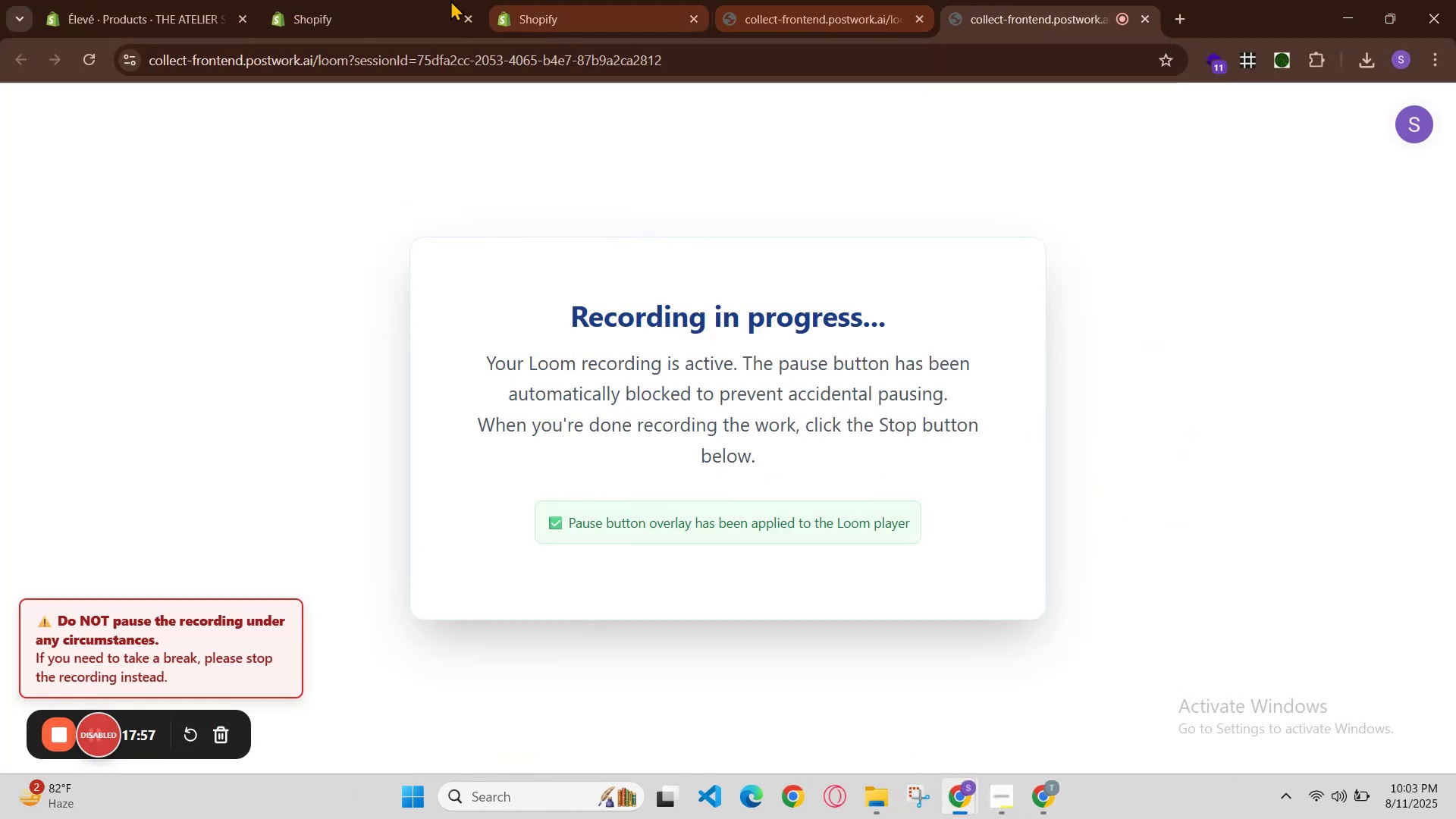 
left_click([178, 0])
 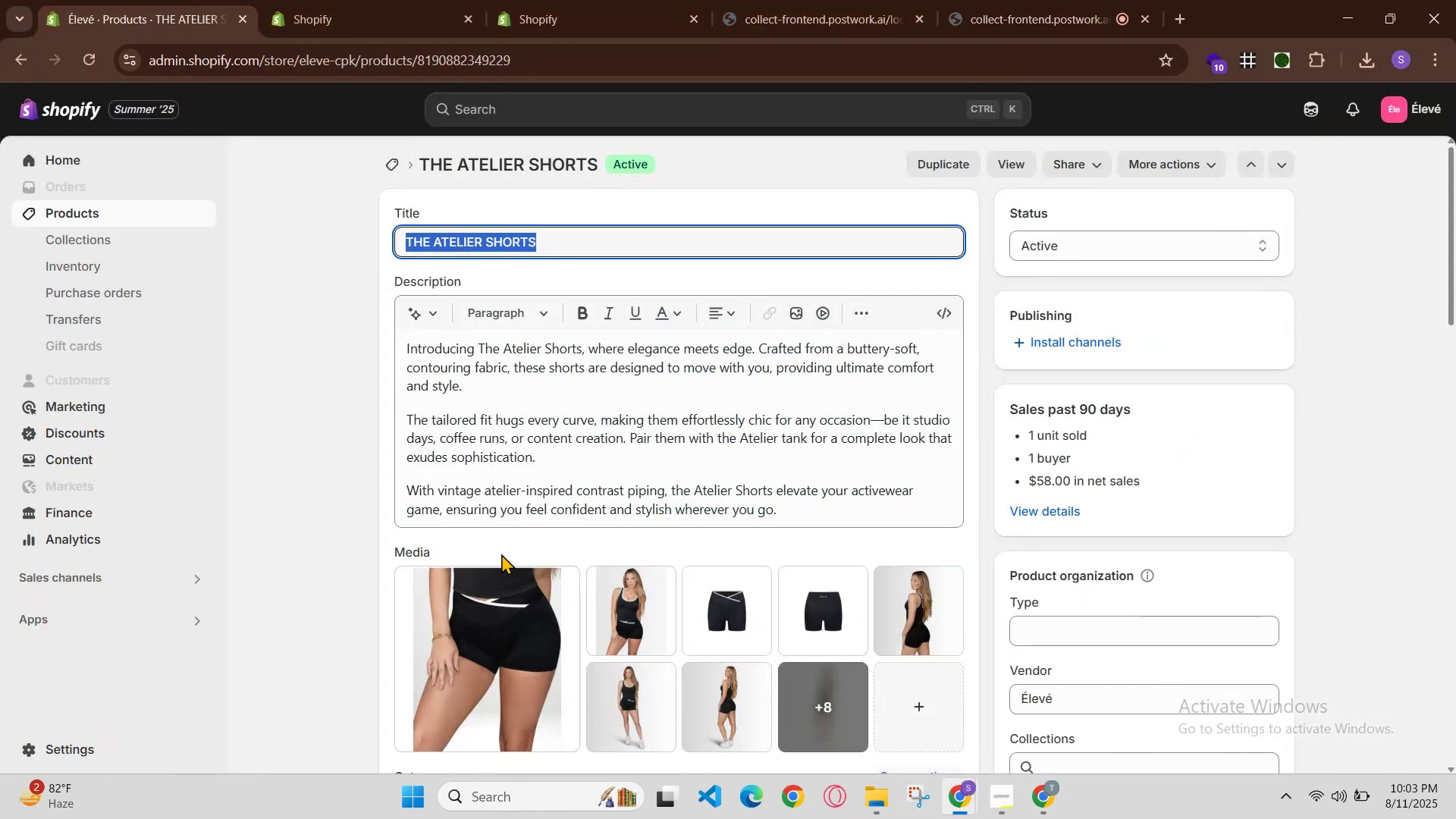 
scroll: coordinate [567, 343], scroll_direction: down, amount: 2.0
 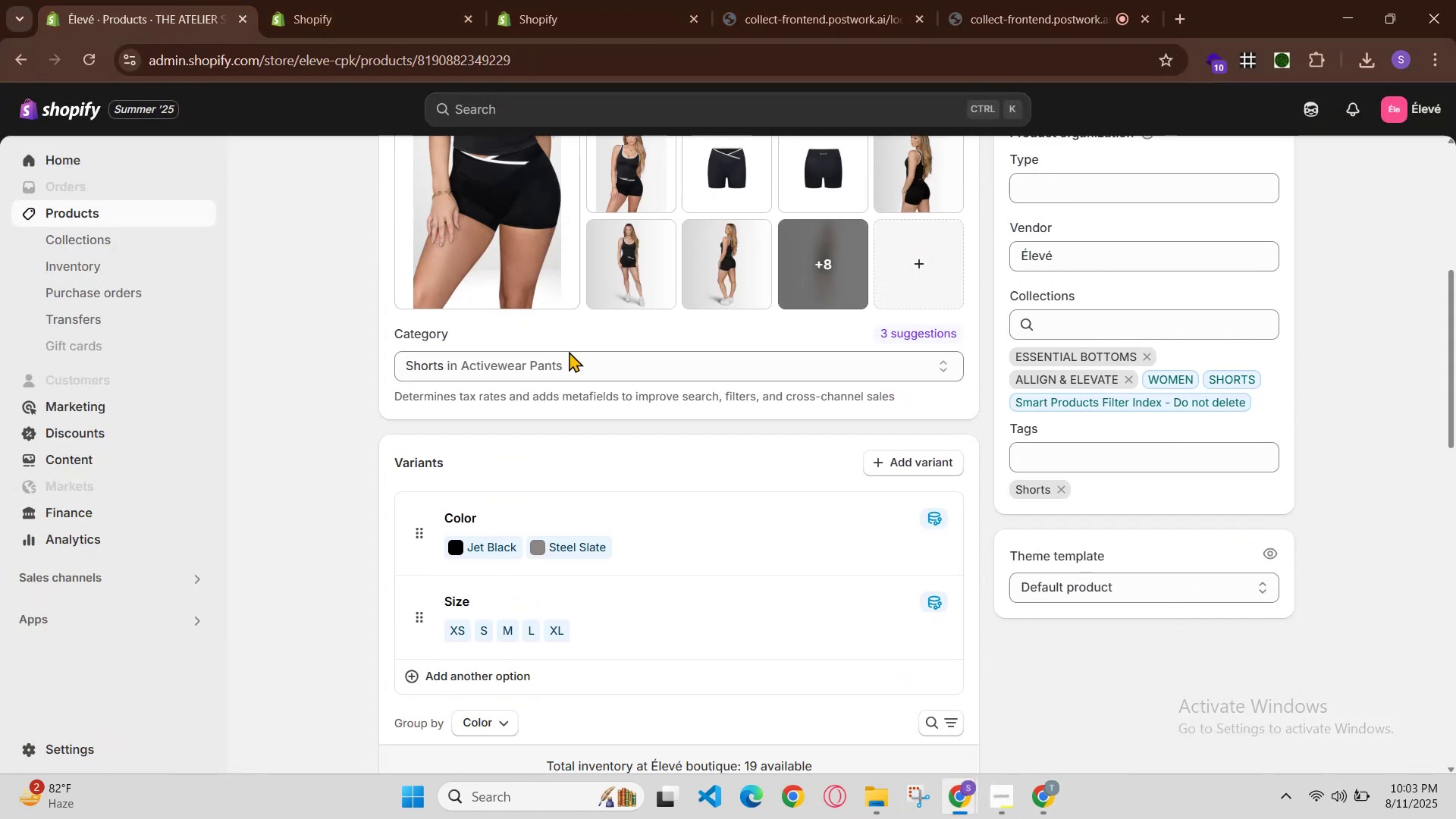 
scroll: coordinate [566, 420], scroll_direction: none, amount: 0.0
 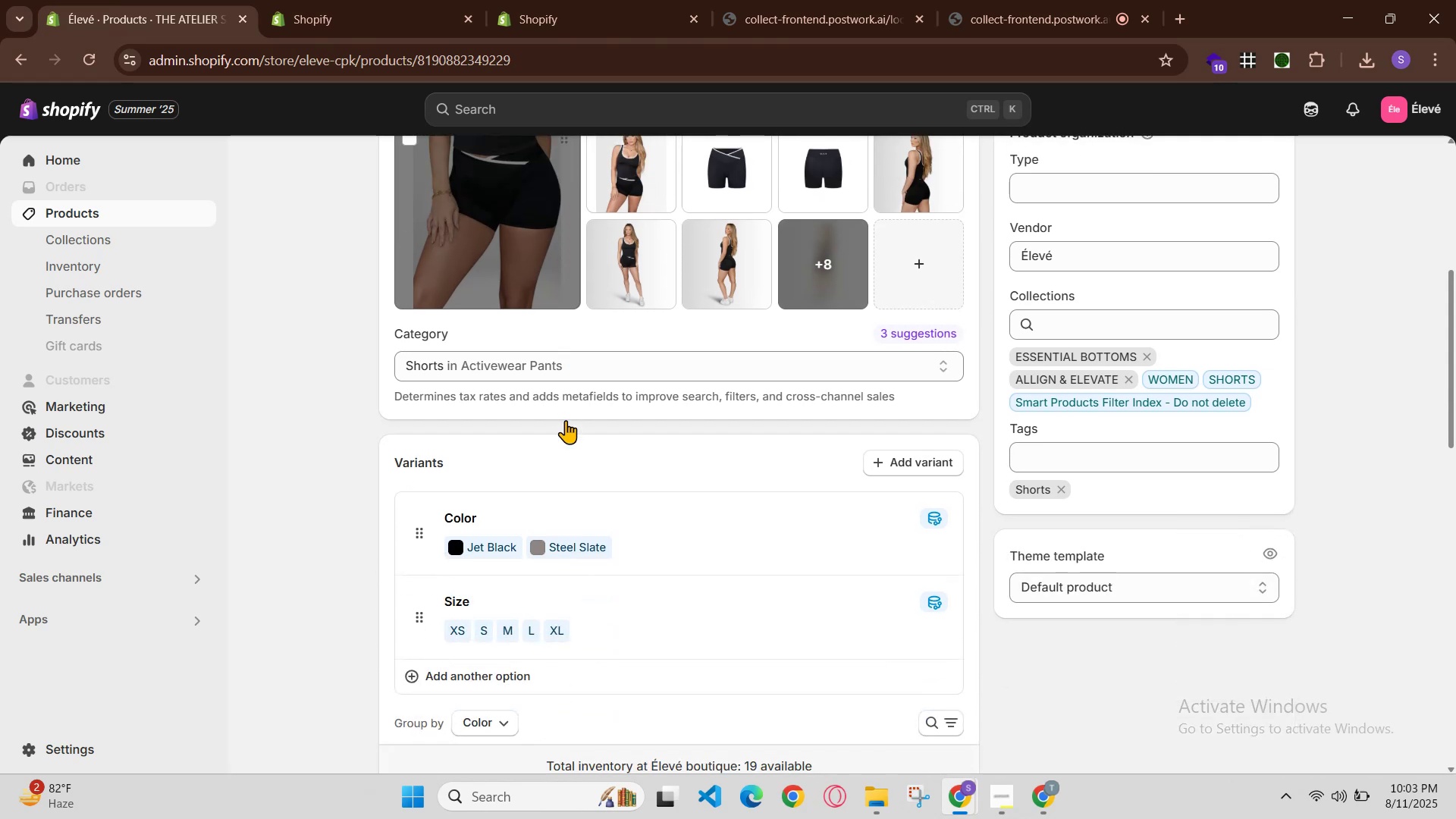 
scroll: coordinate [560, 445], scroll_direction: up, amount: 1.0
 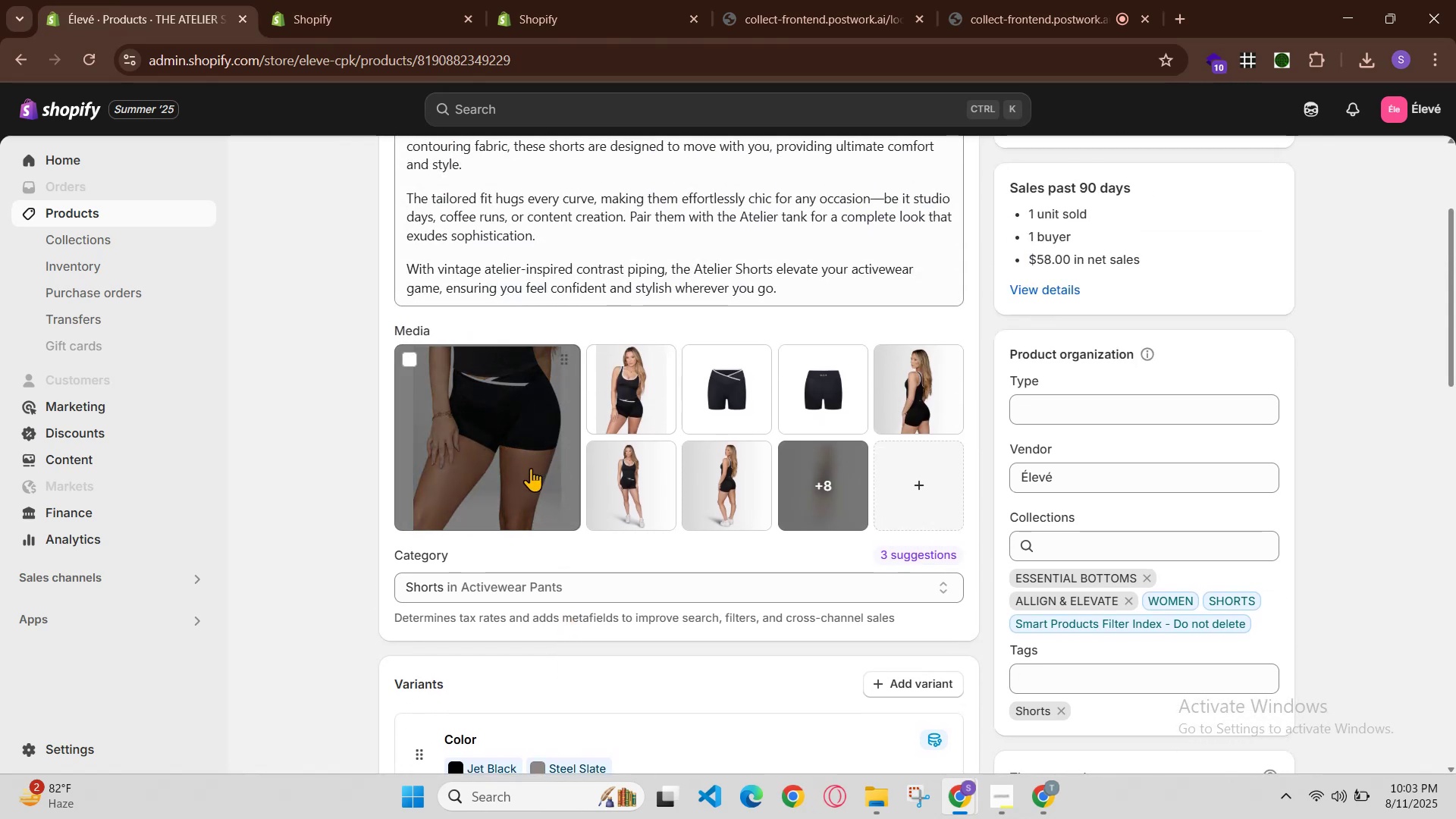 
left_click([531, 468])
 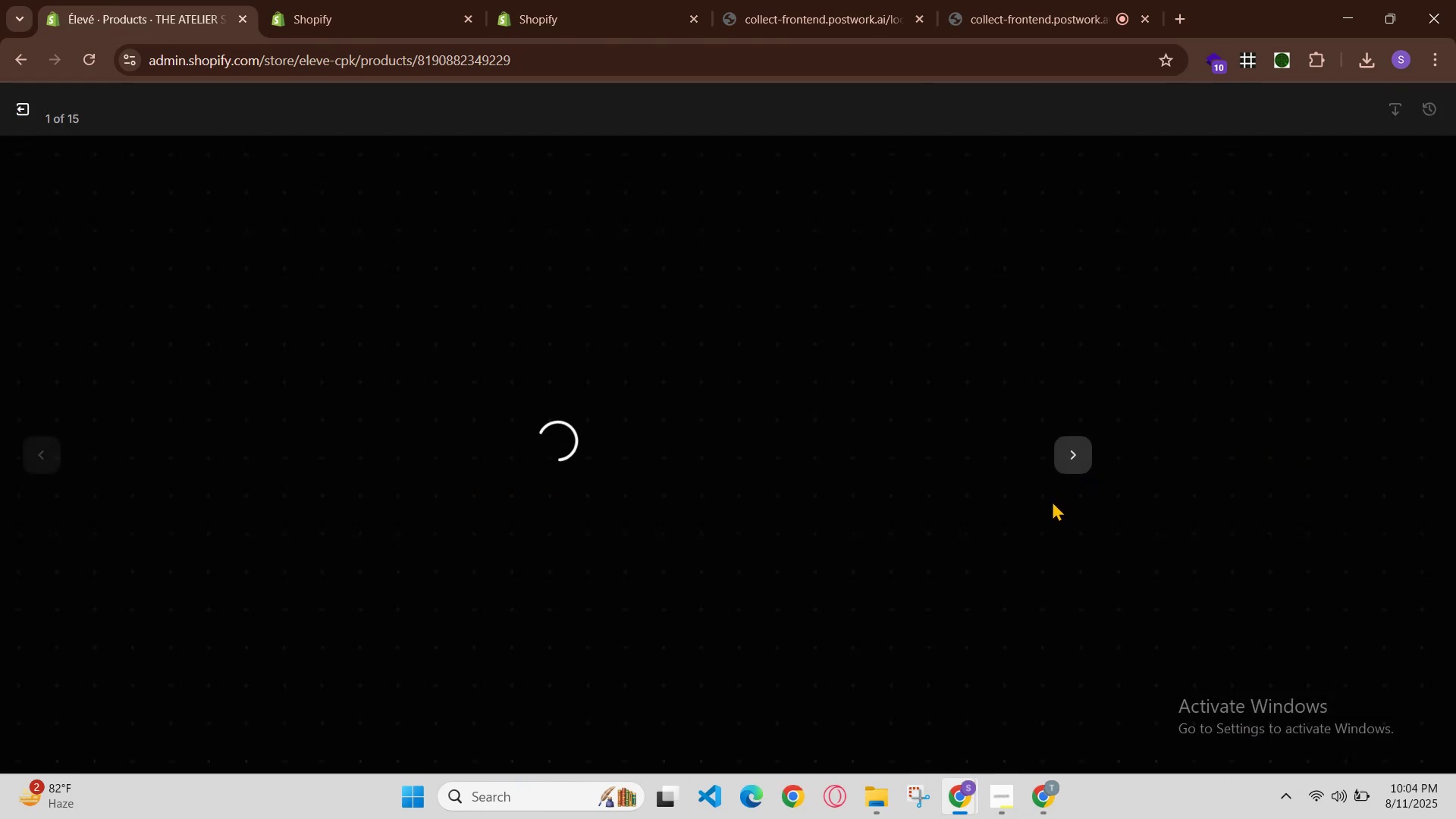 
left_click([1073, 447])
 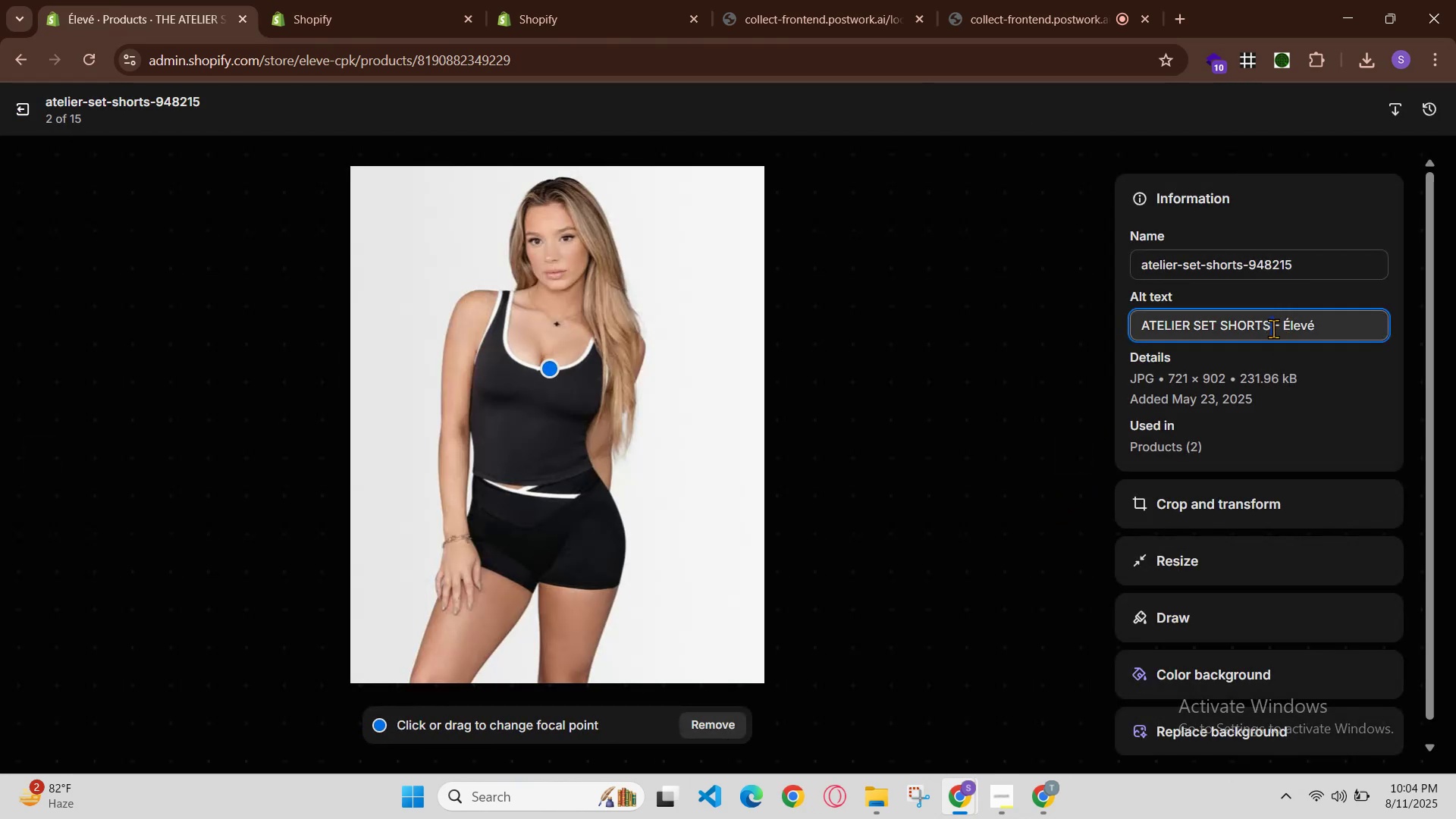 
left_click([1282, 331])
 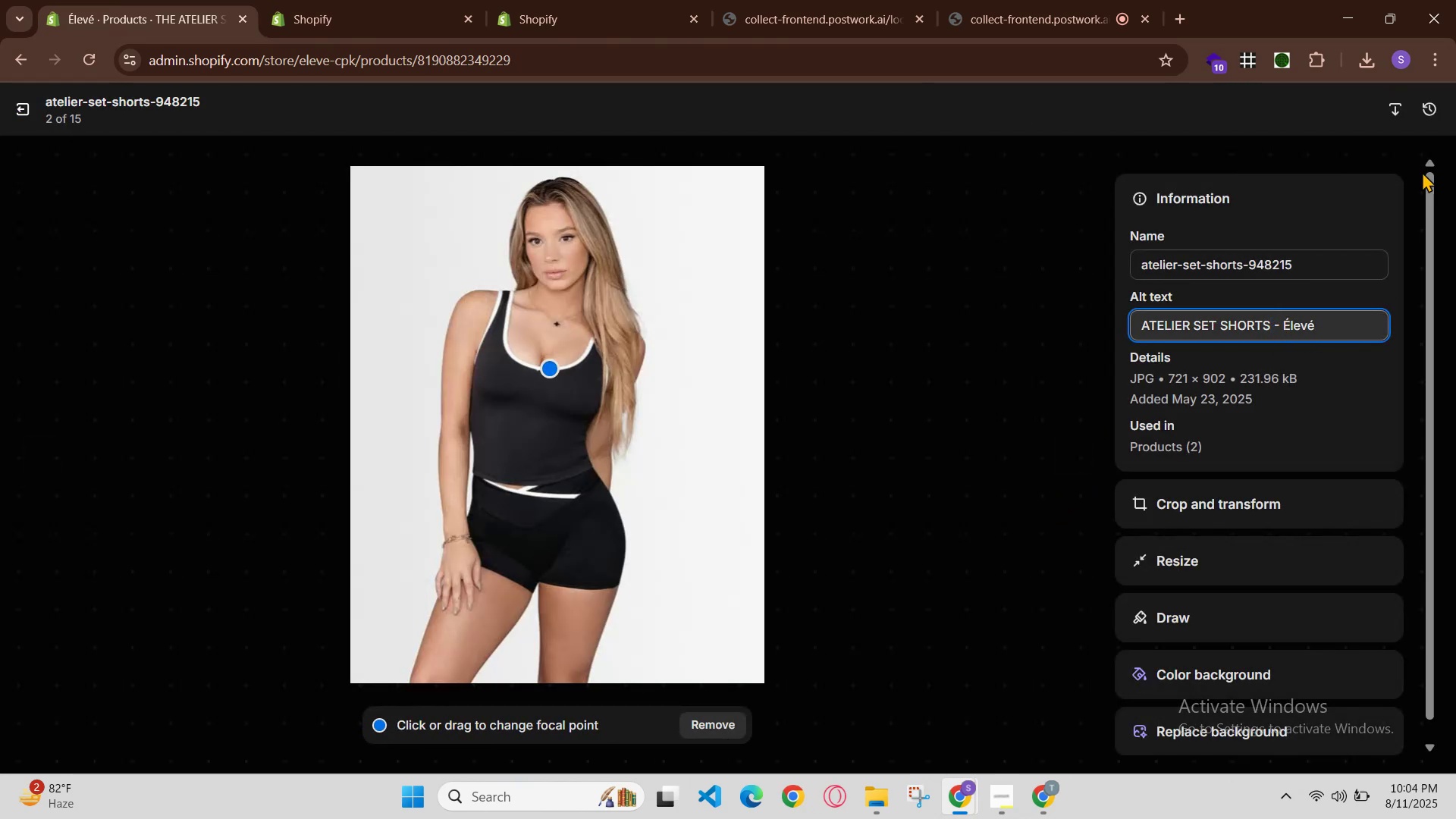 
key(ArrowLeft)
 